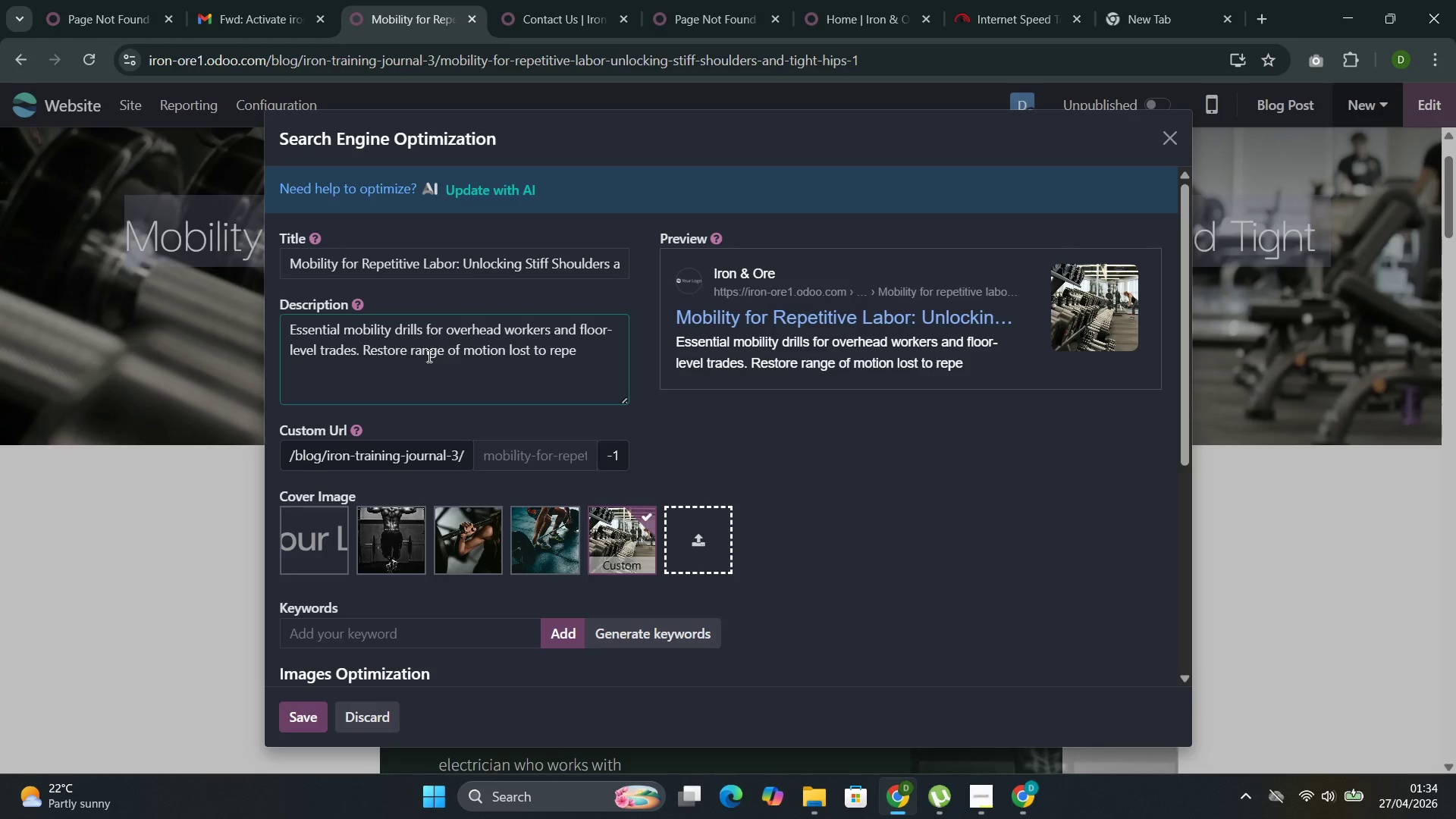 
key(Control+T)
 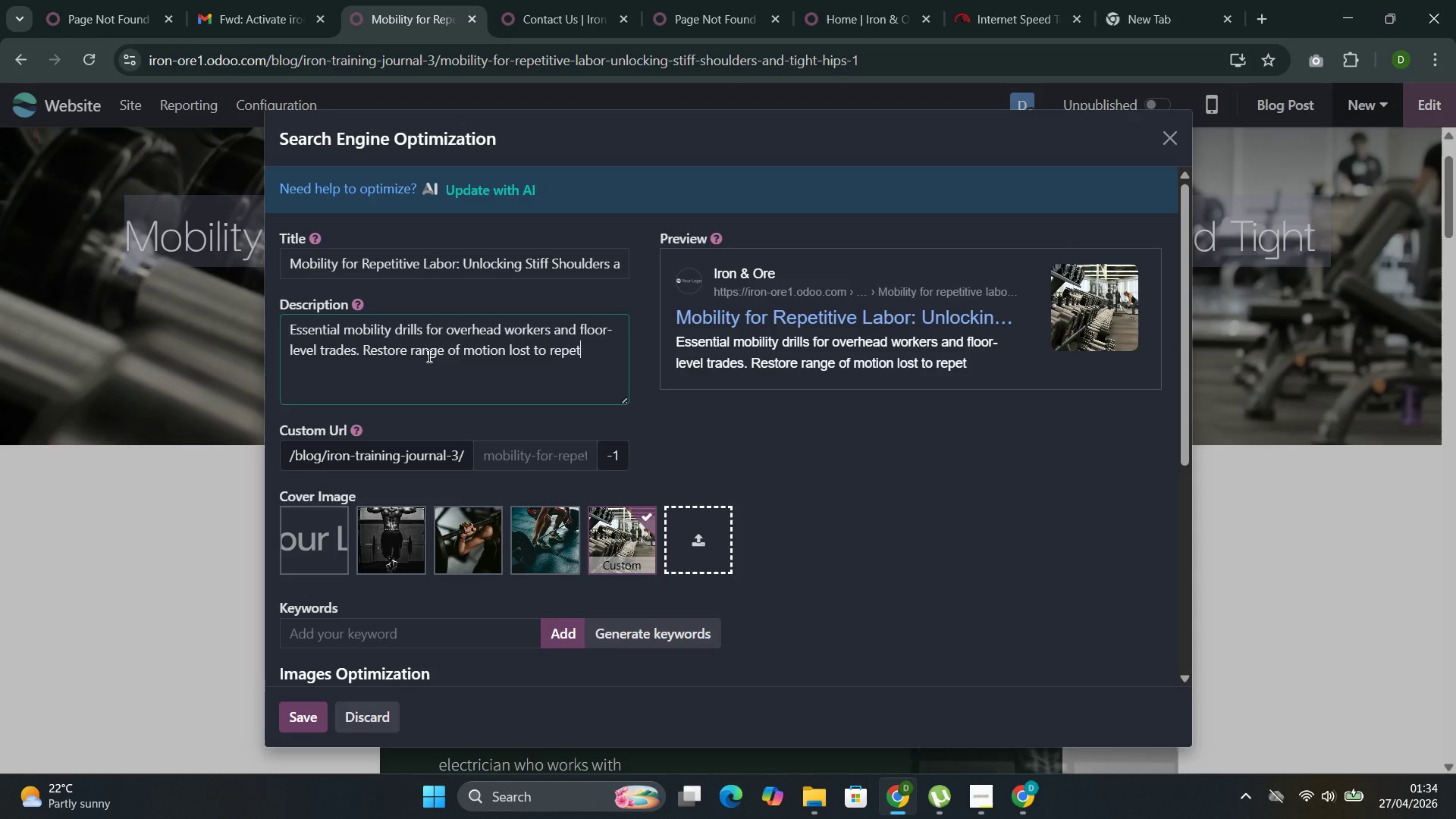 
key(Control+I)
 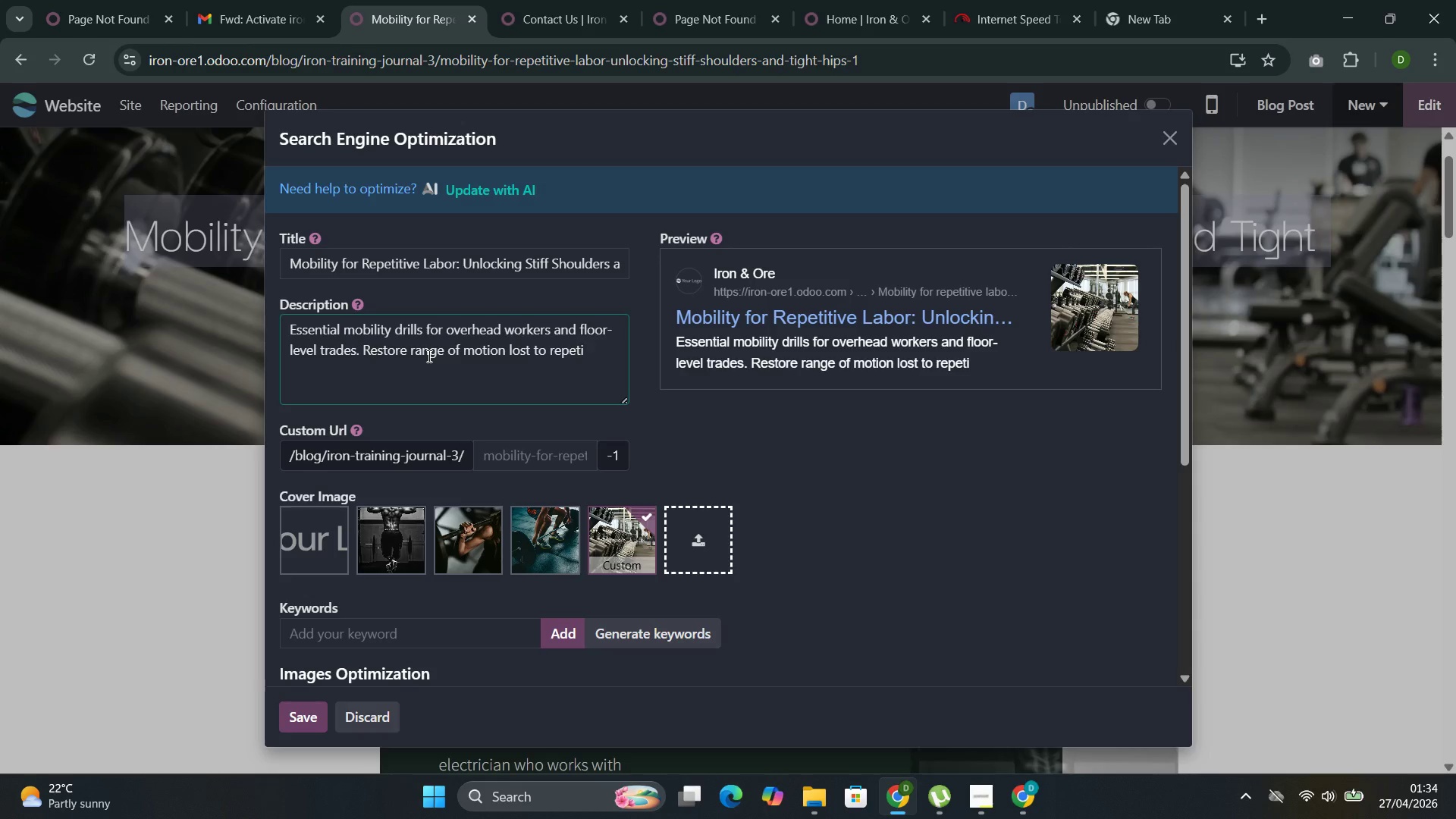 
key(Control+T)
 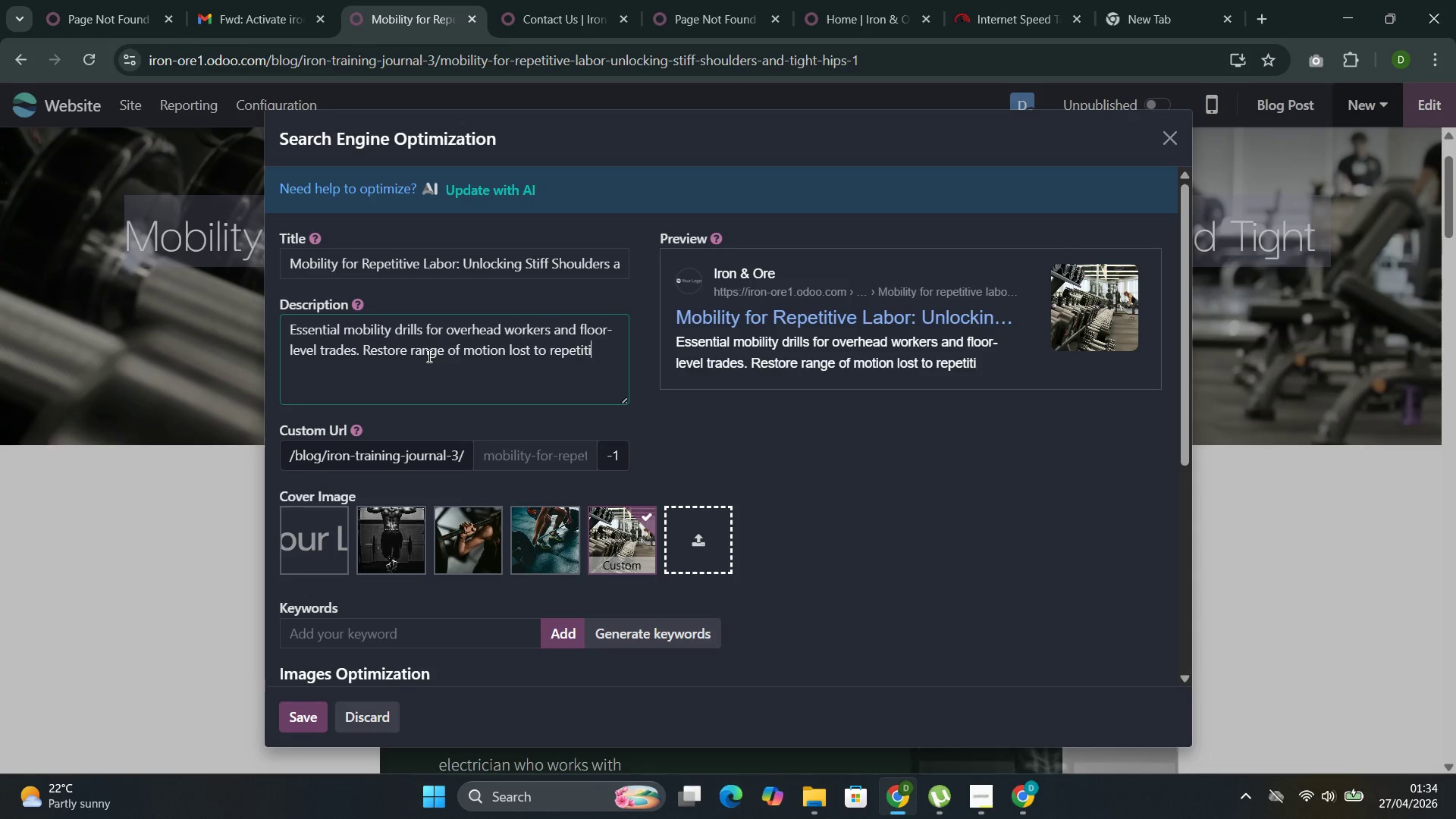 
key(Control+I)
 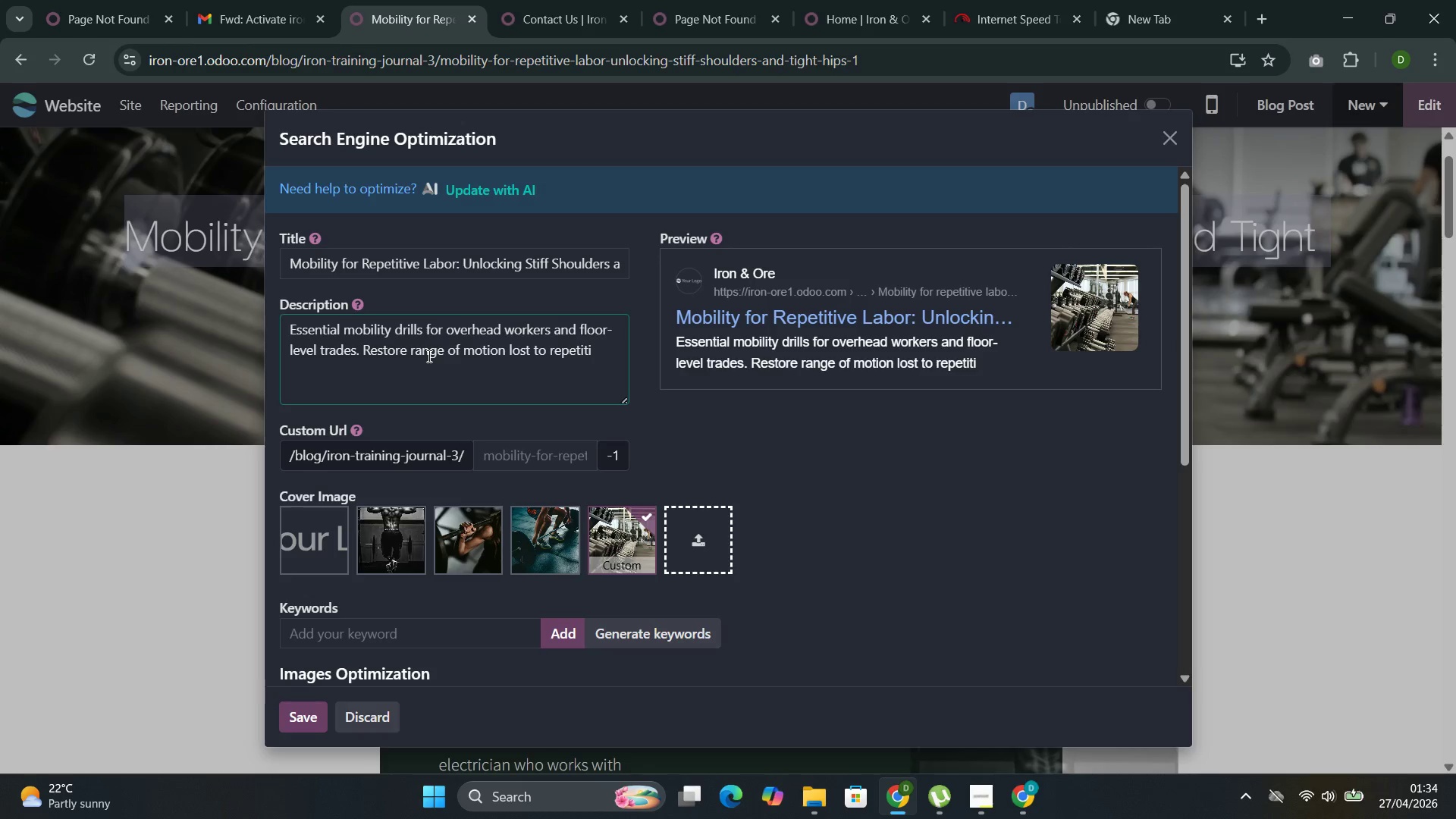 
key(Control+V)
 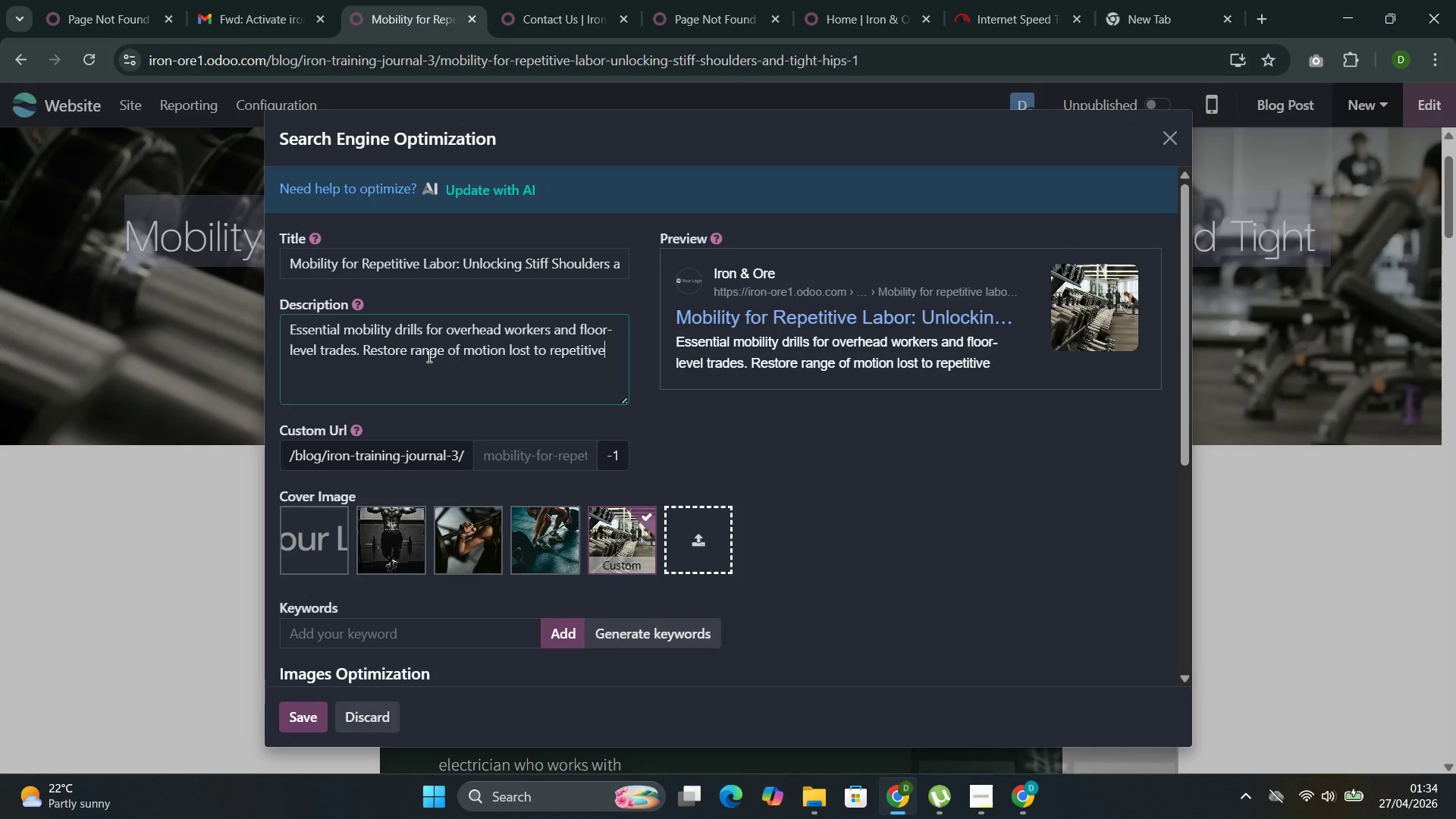 
key(Control+E)
 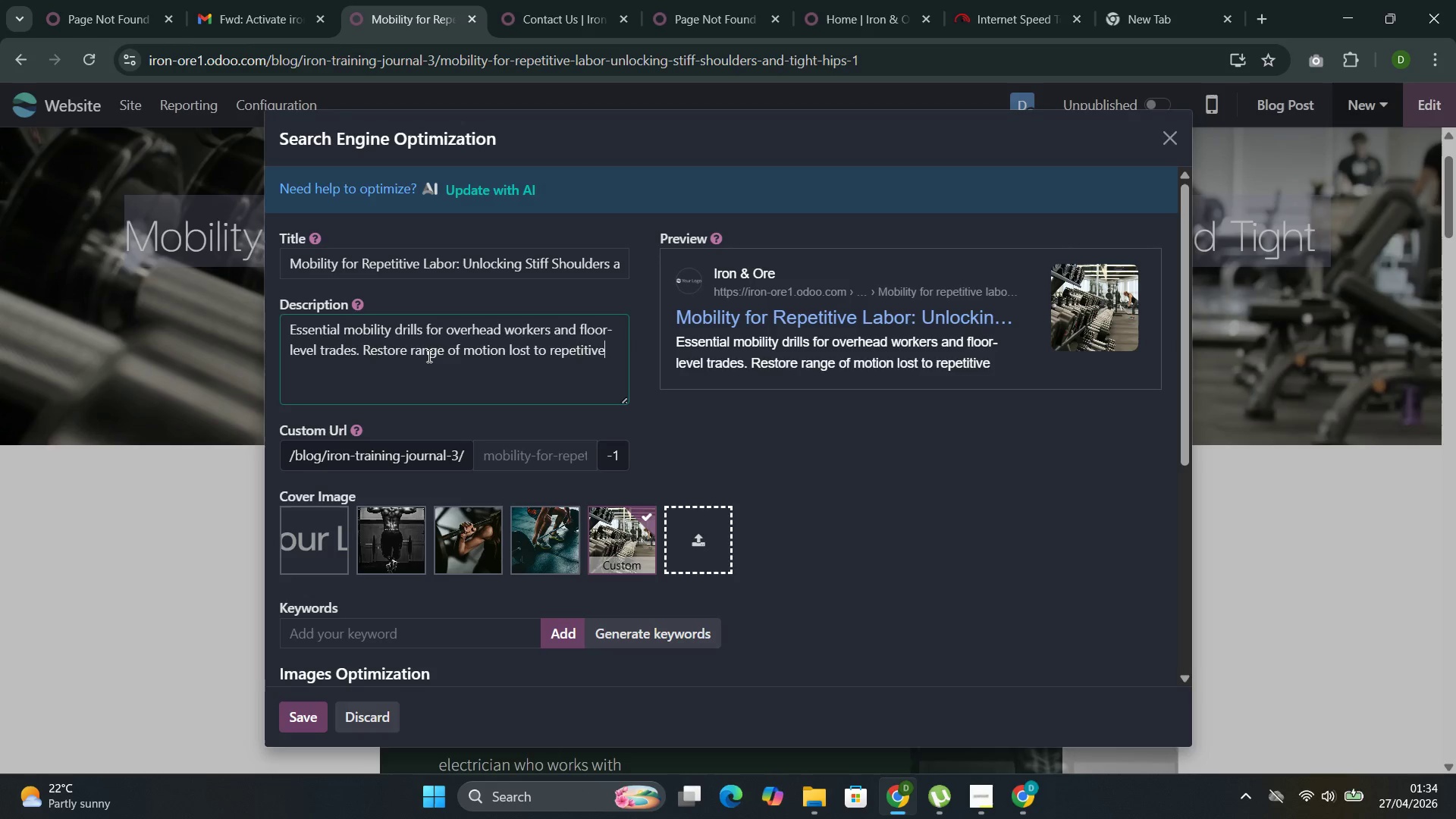 
key(Control+Space)
 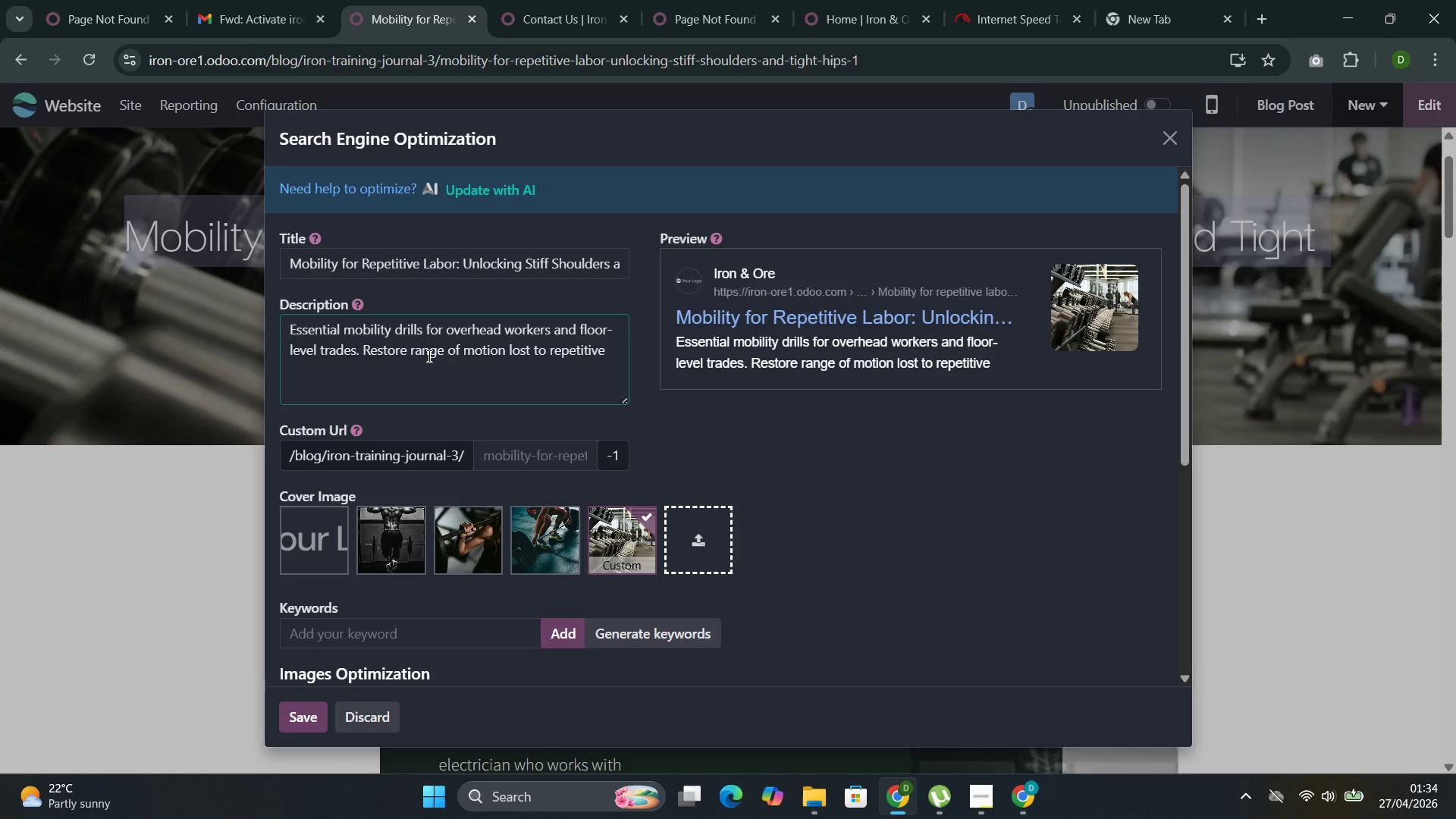 
key(Control+J)
 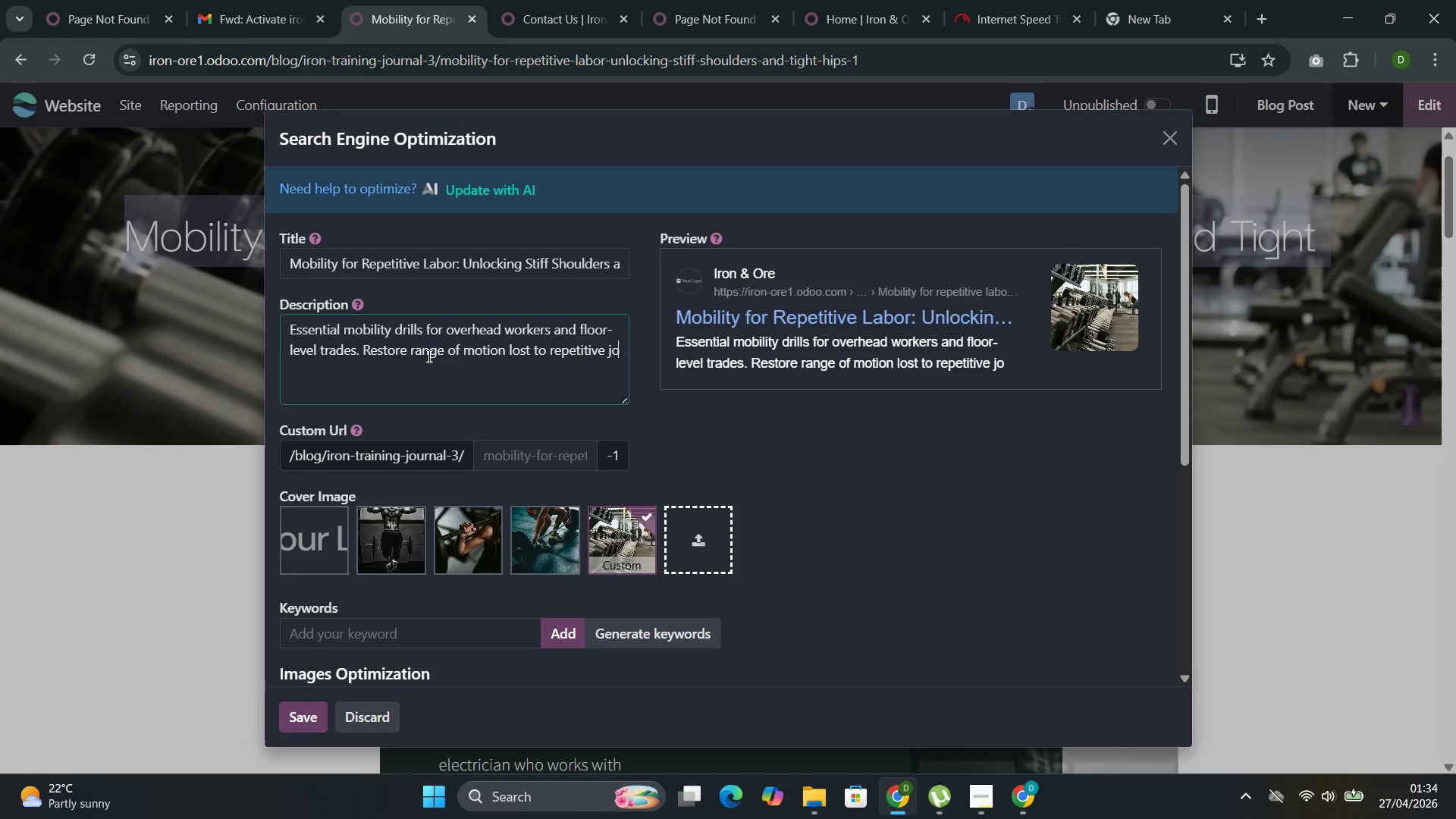 
key(Control+O)
 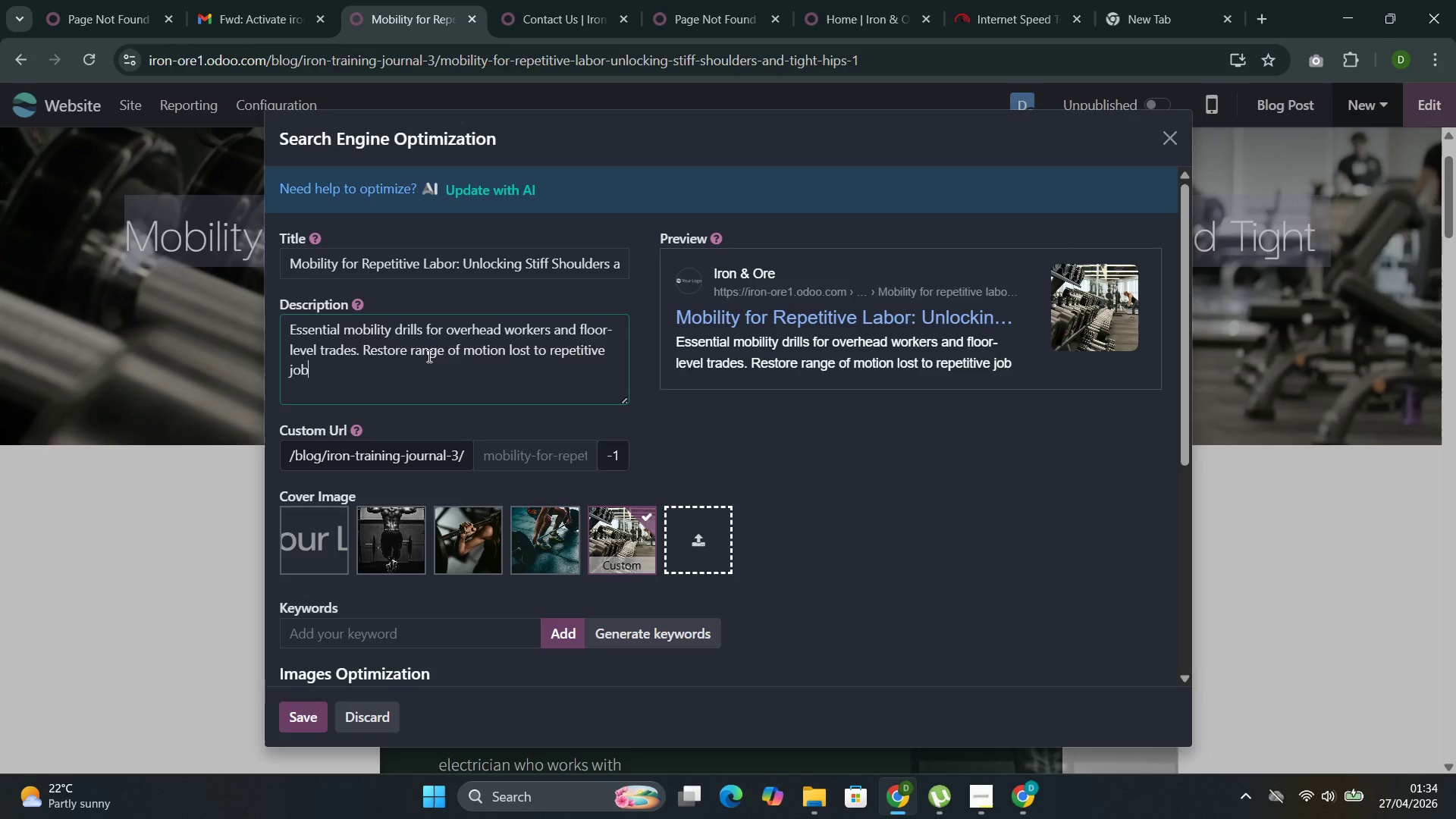 
key(Control+B)
 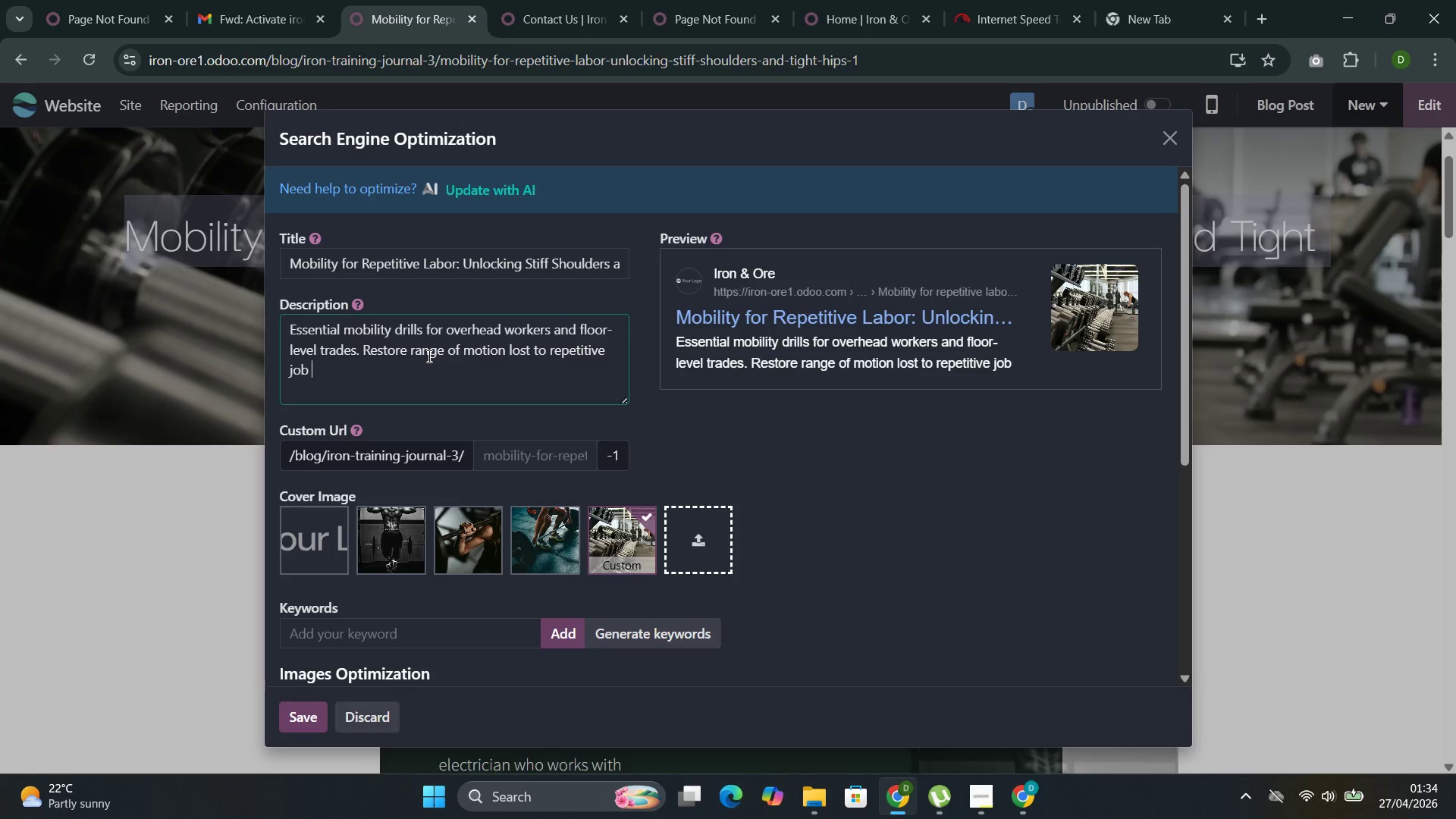 
key(Control+Space)
 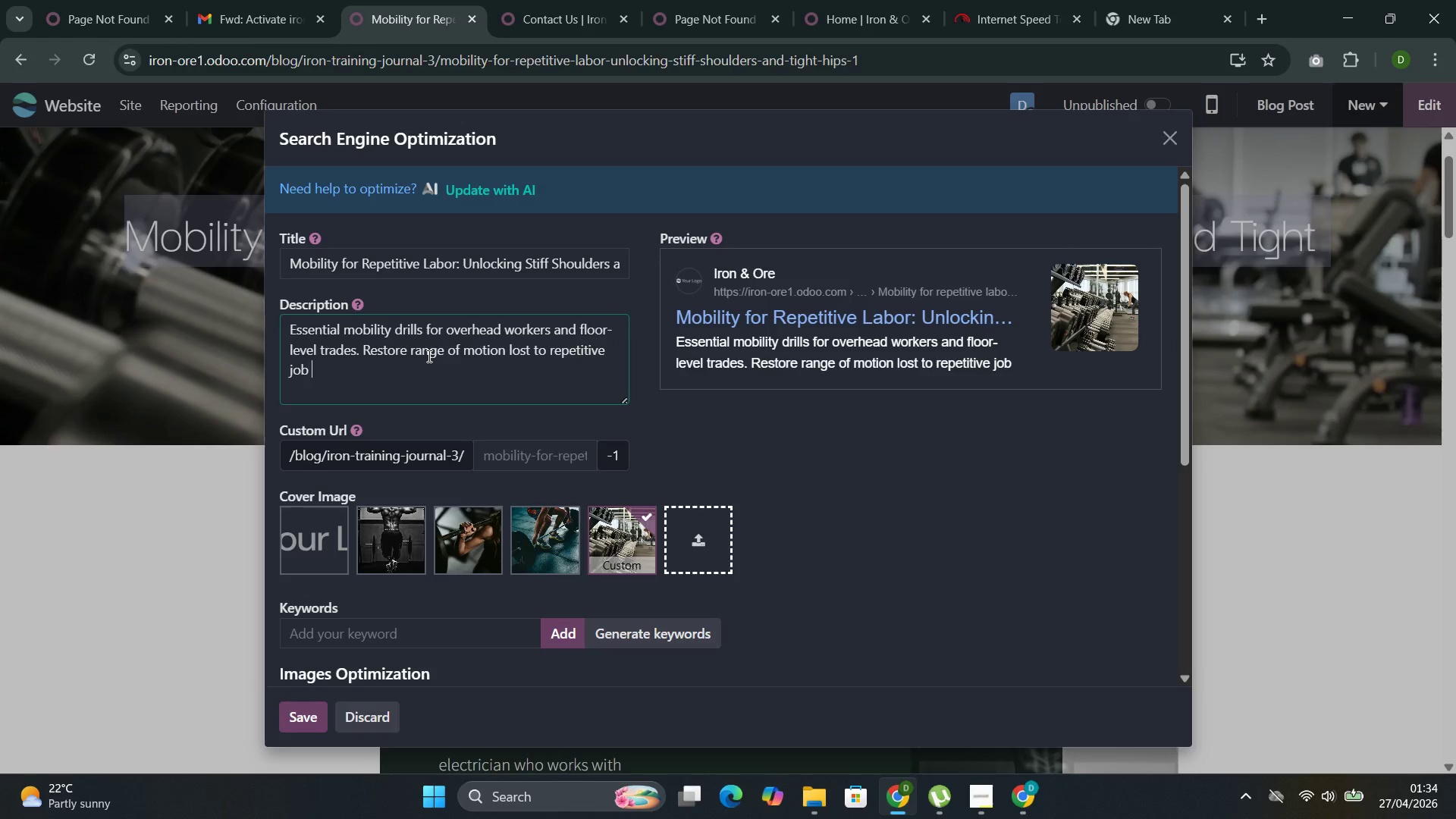 
key(Control+D)
 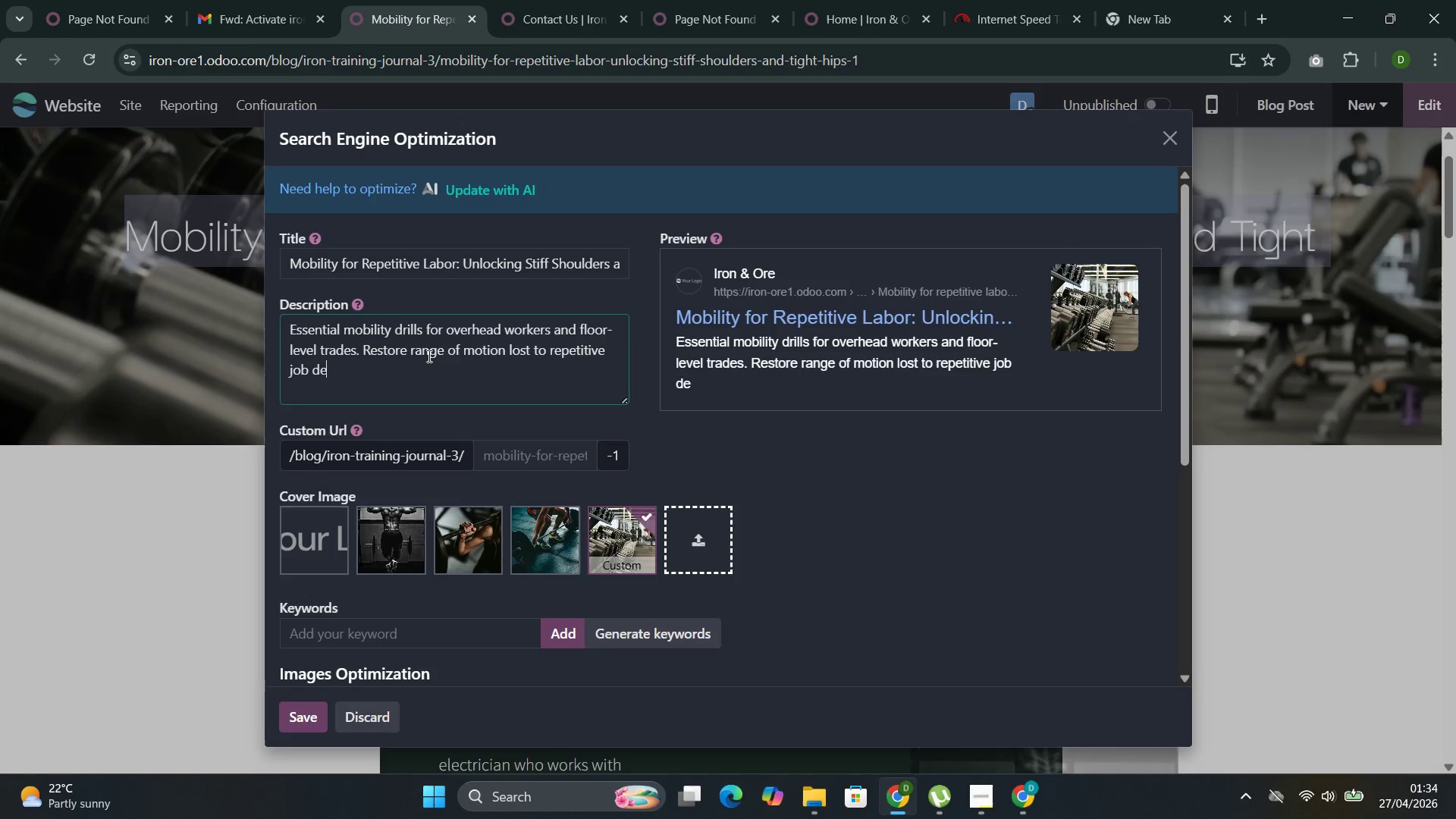 
key(Control+E)
 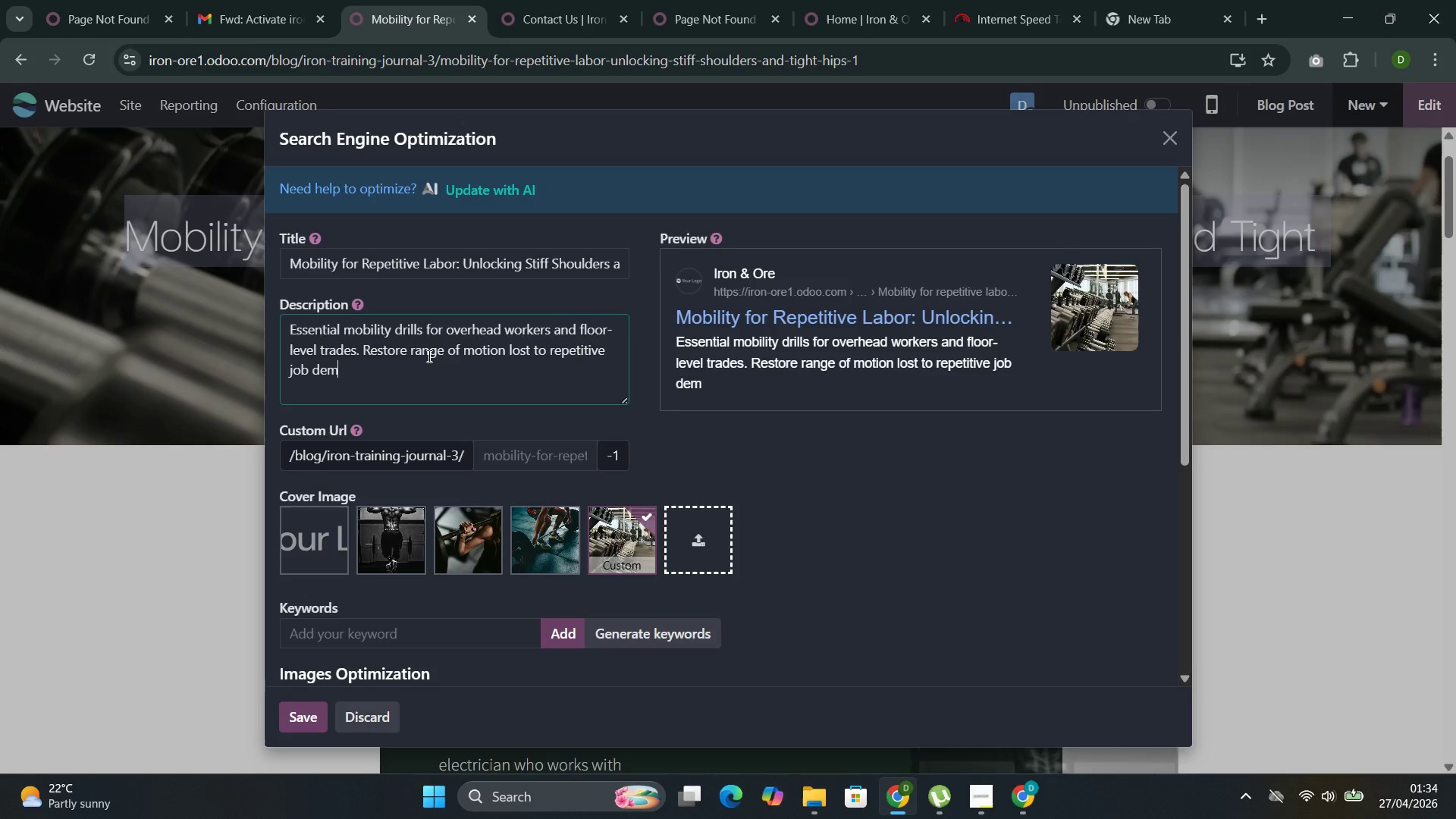 
key(Control+M)
 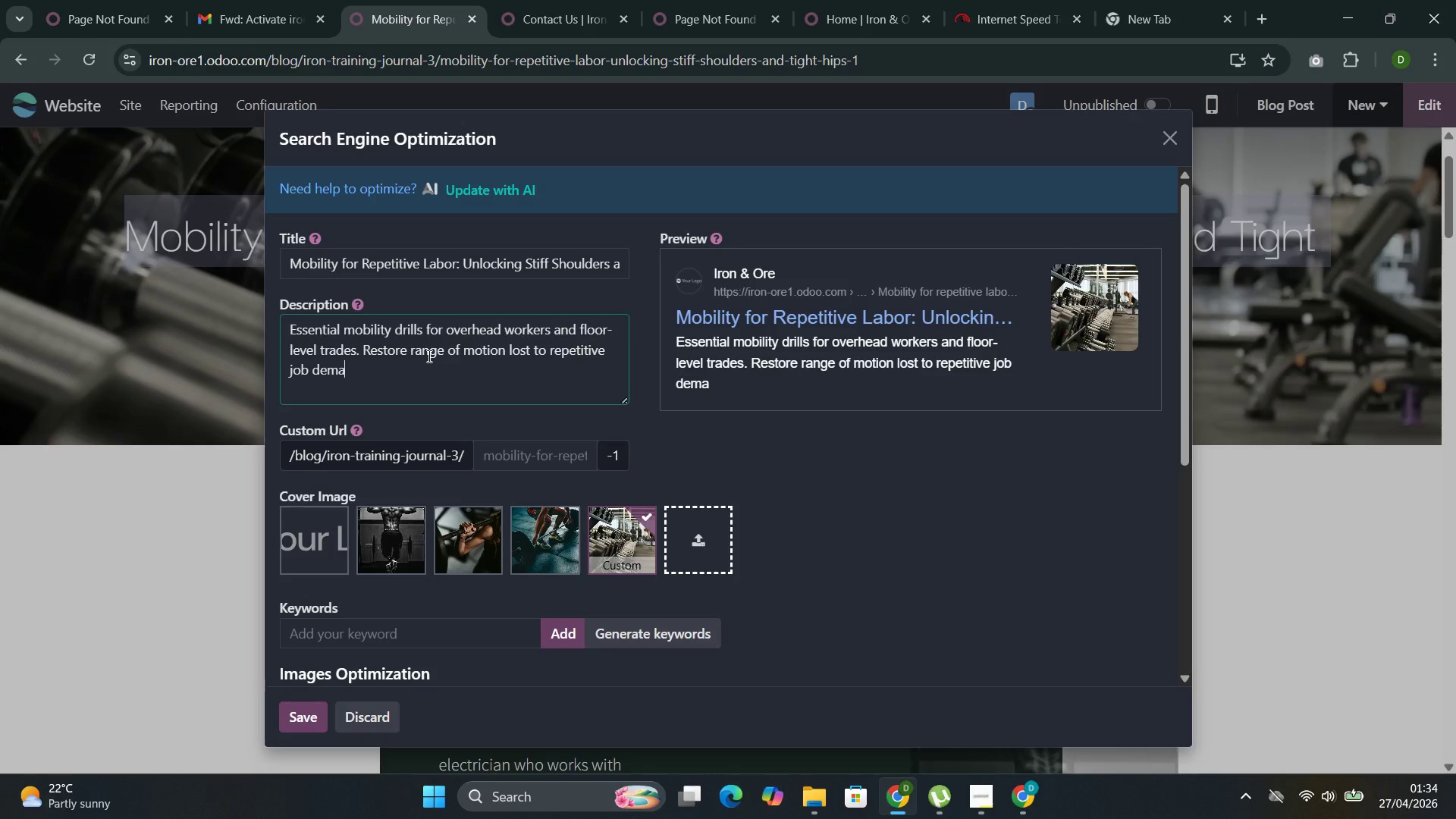 
key(Control+A)
 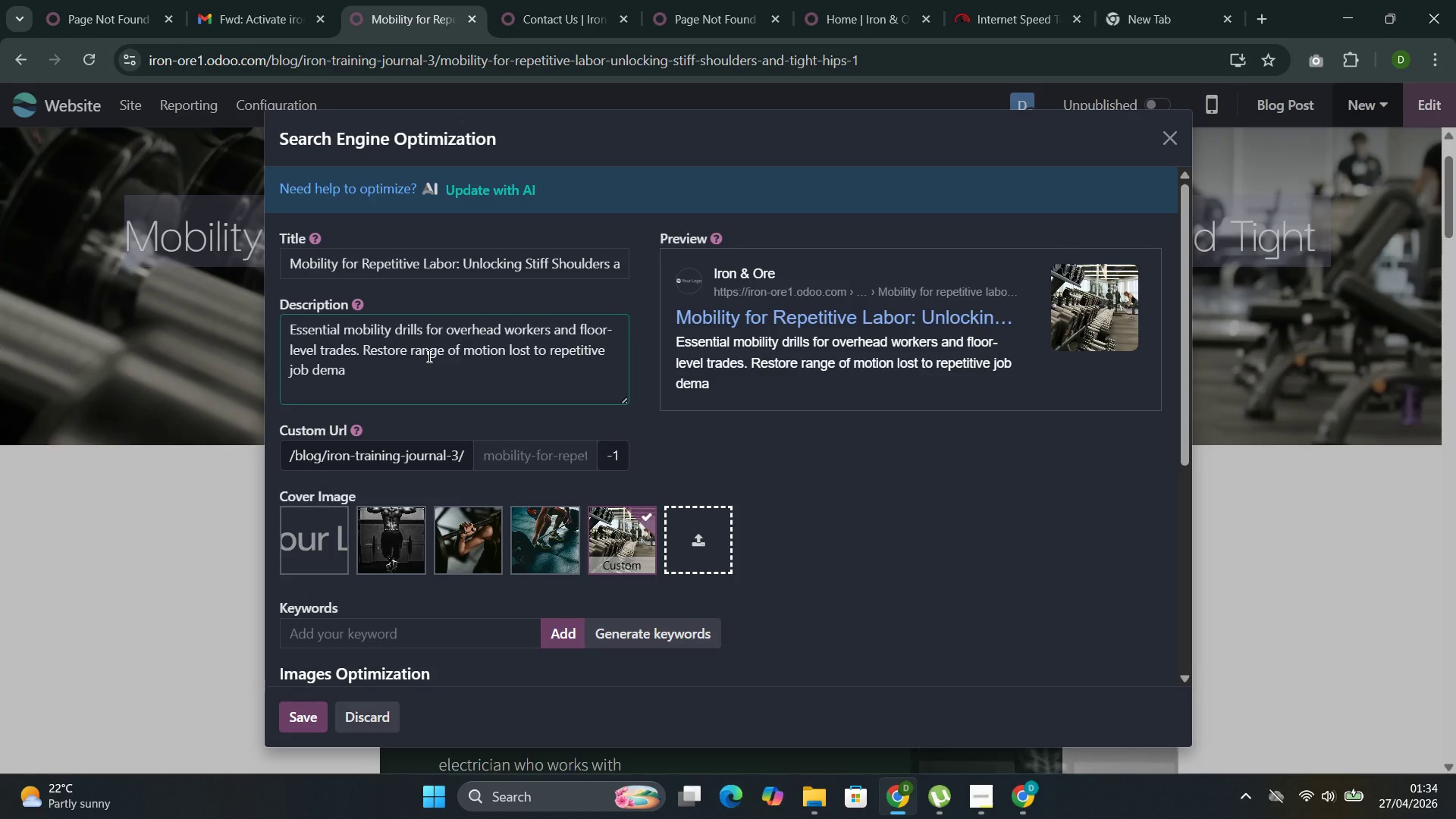 
key(Control+N)
 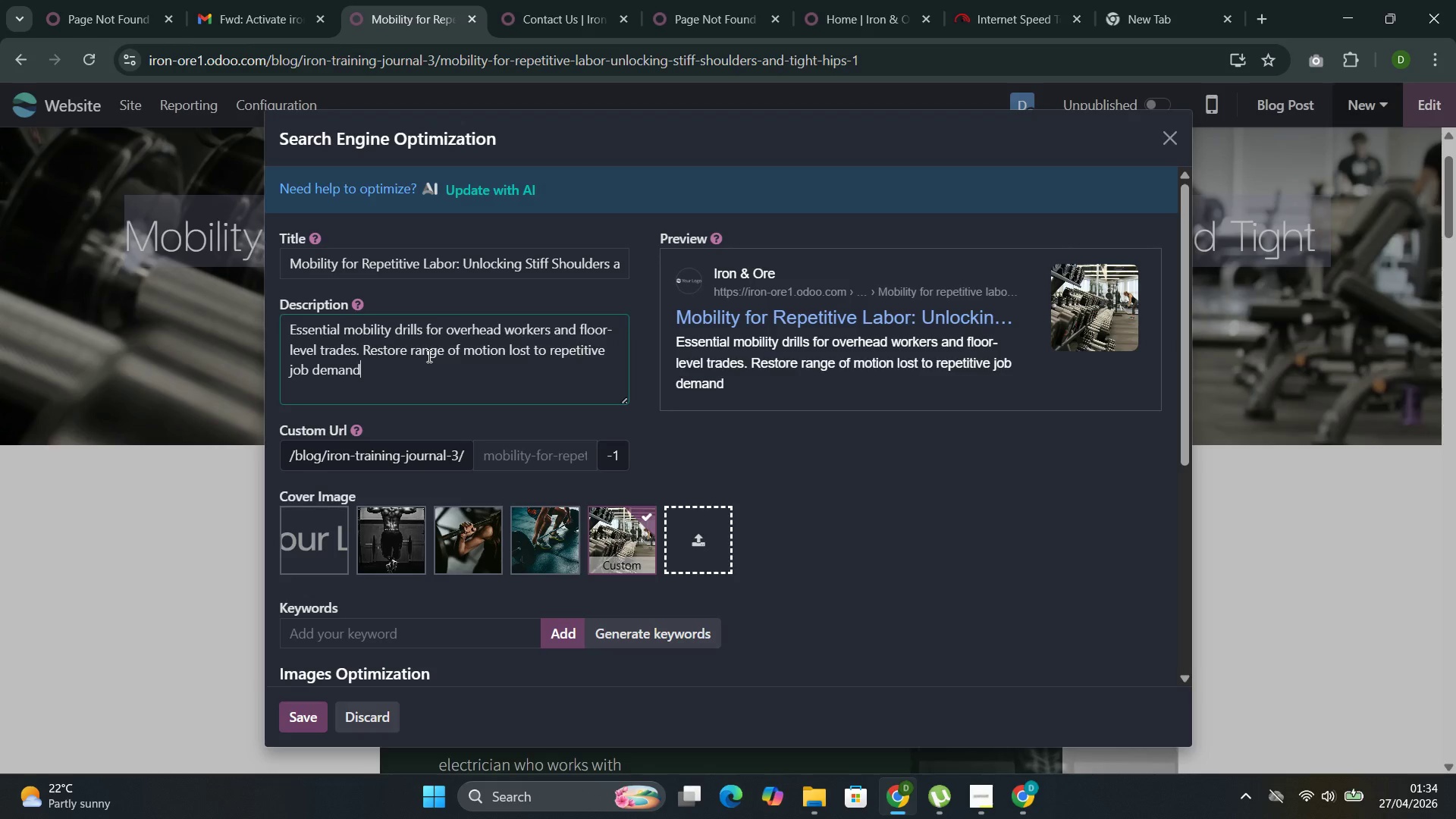 
key(Control+D)
 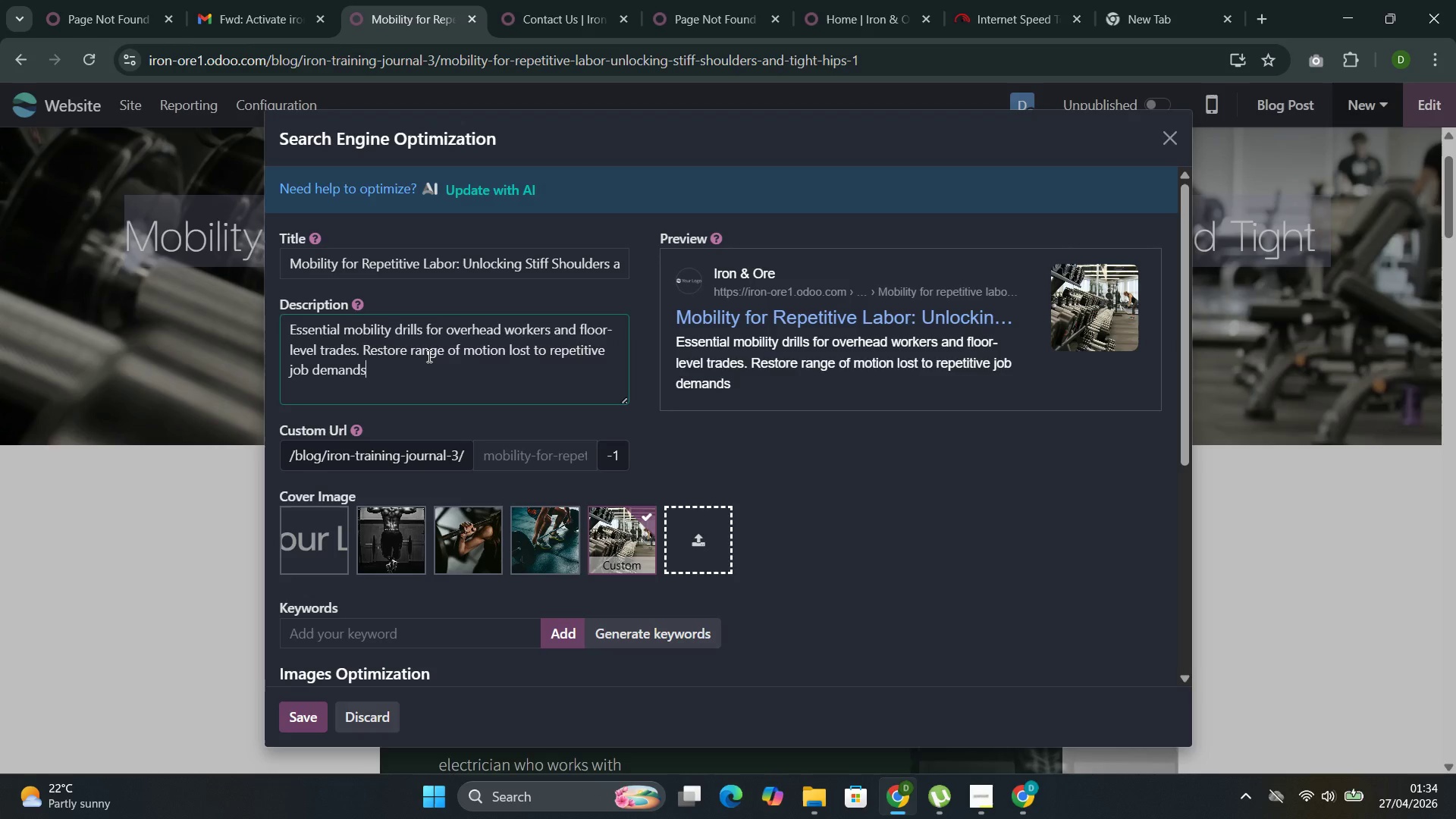 
key(Control+S)
 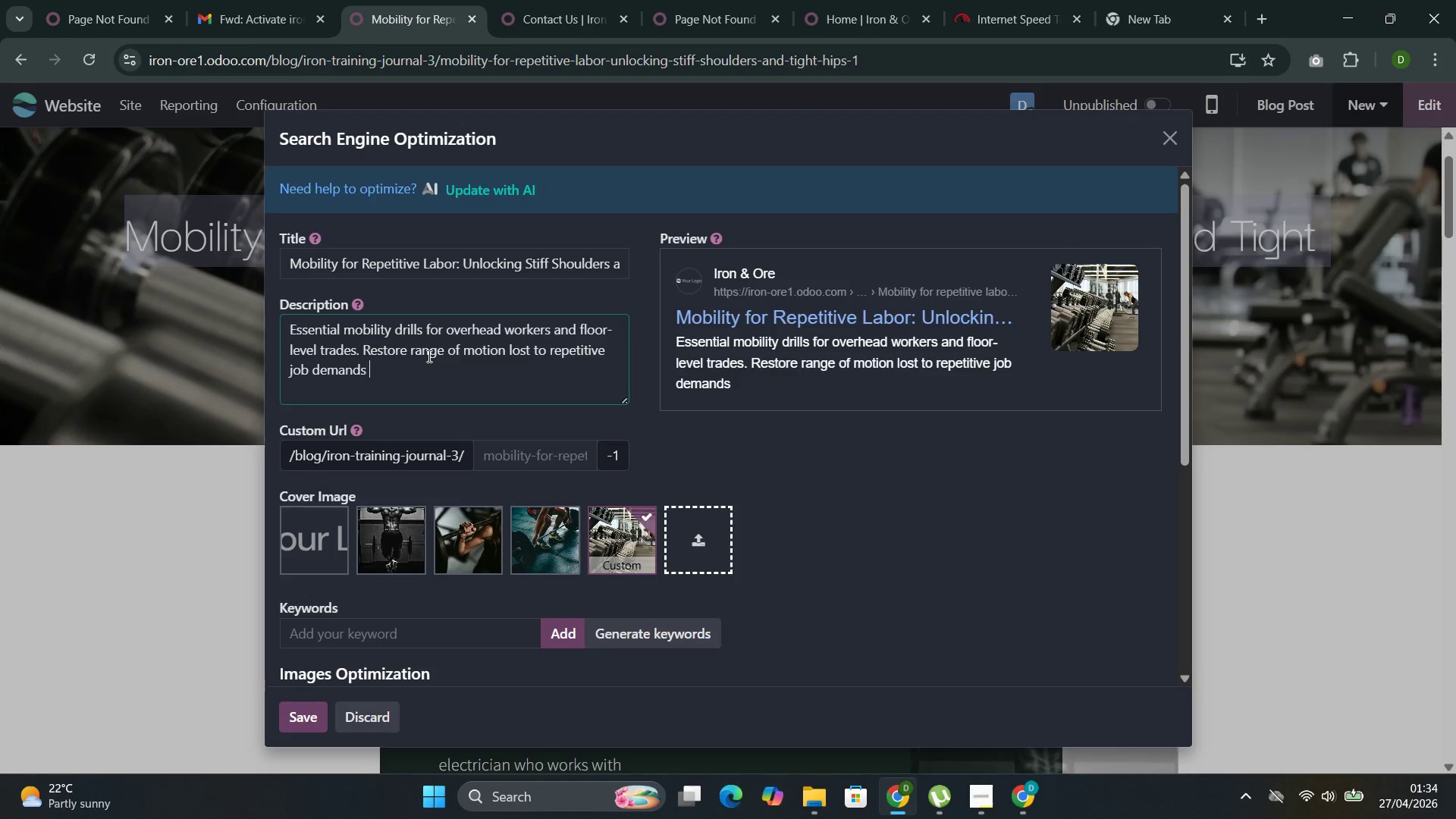 
key(Control+Space)
 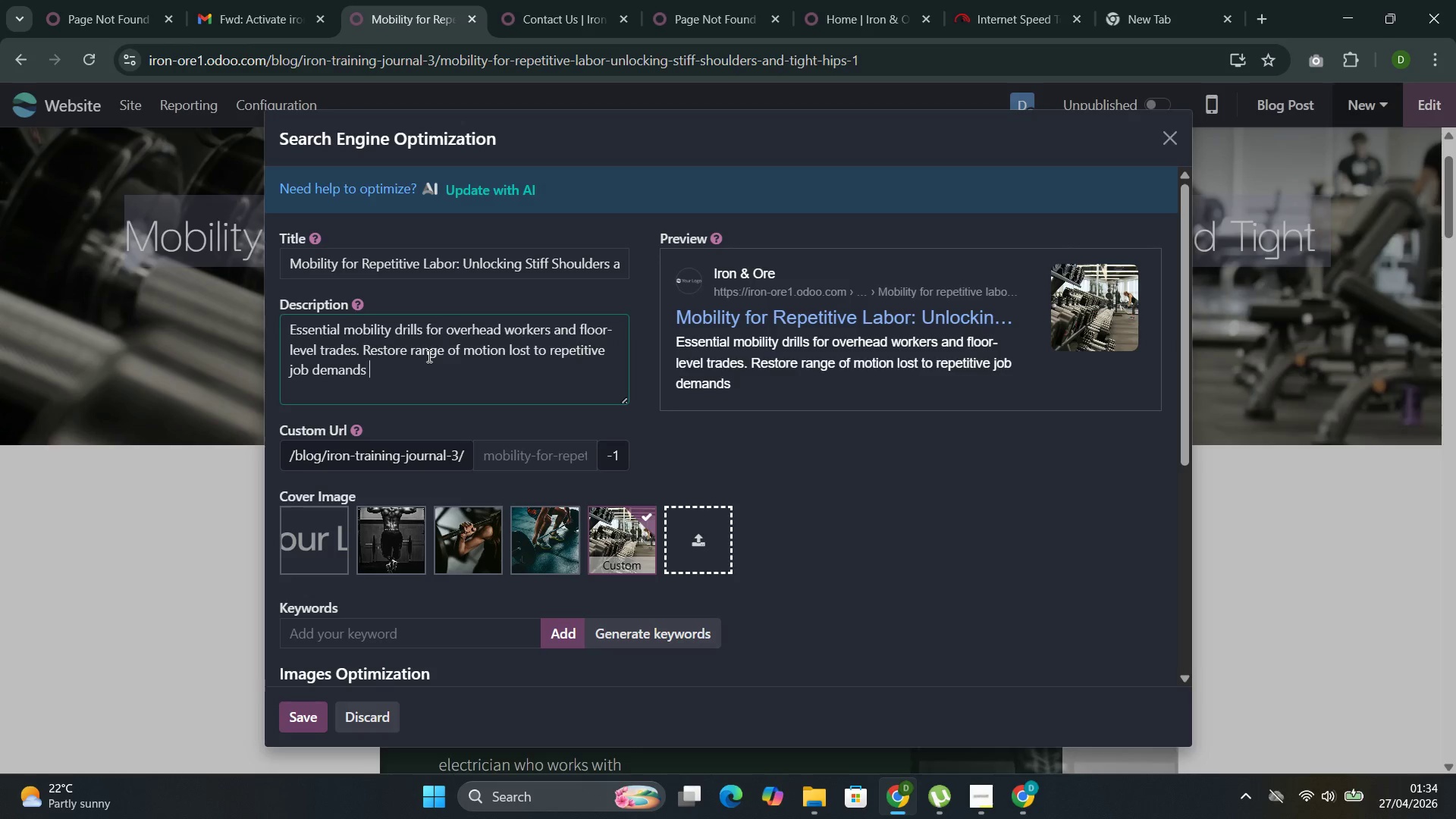 
key(Control+Backspace)
 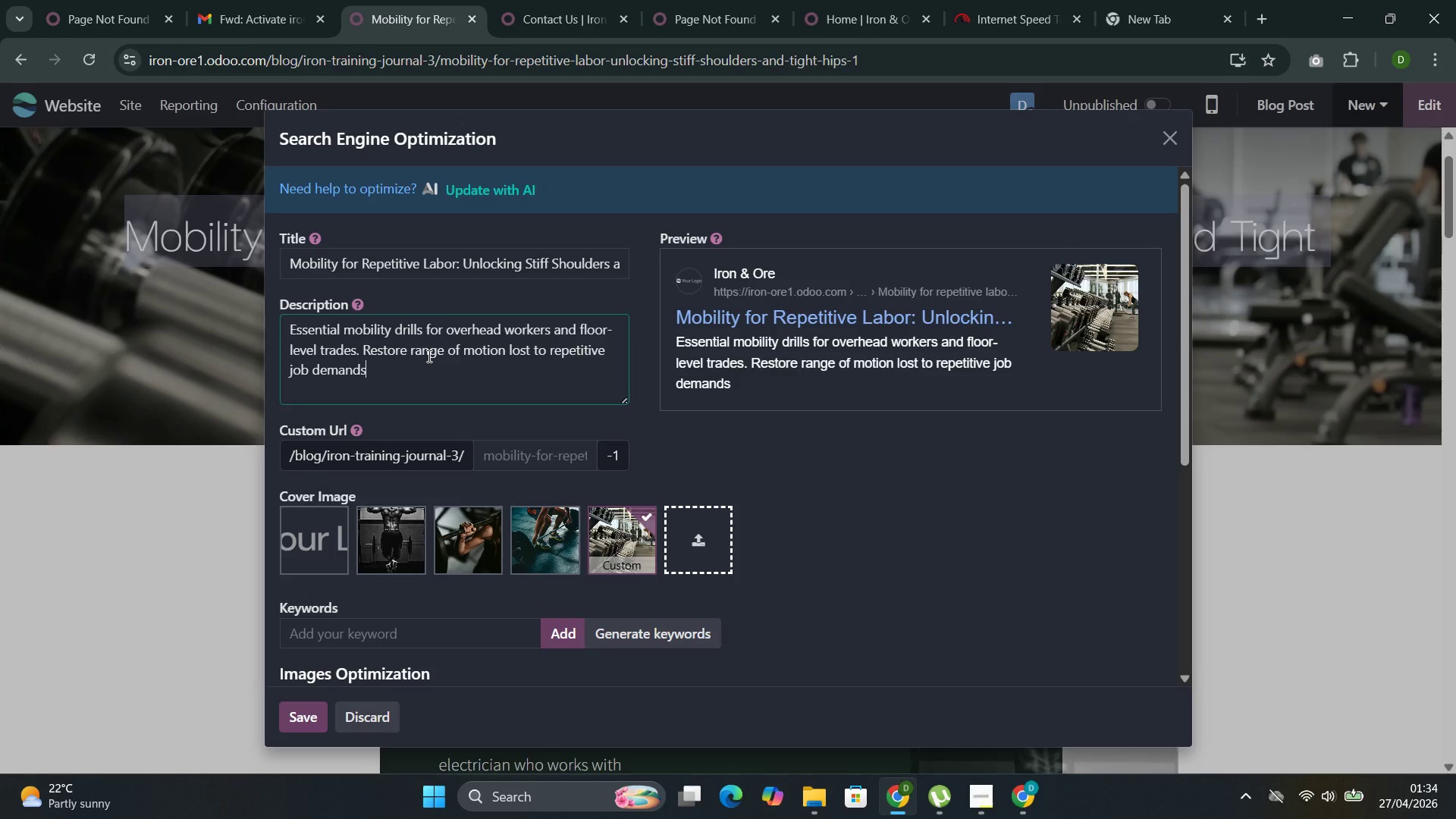 
key(Control+Period)
 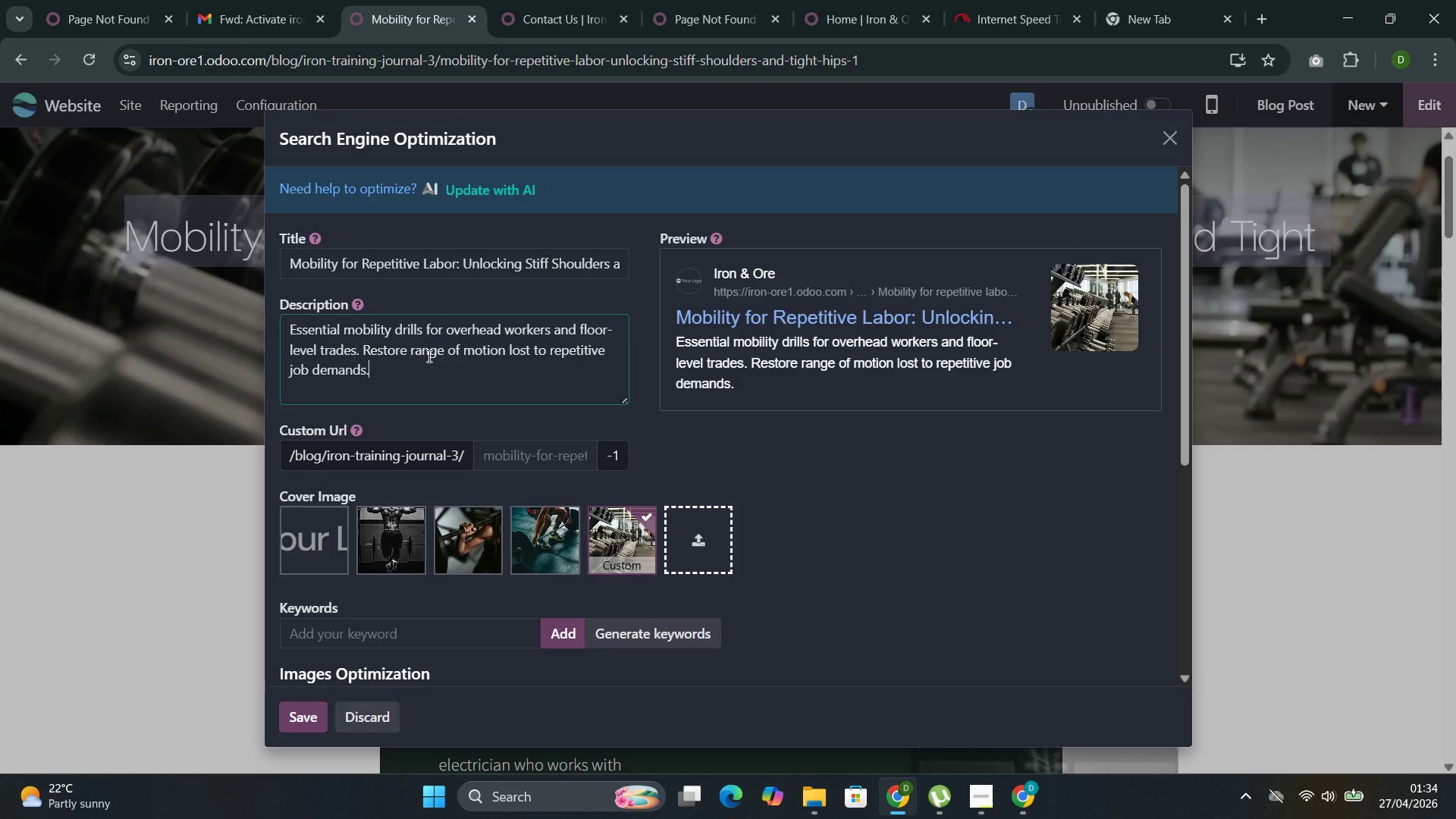 
key(Control+Space)
 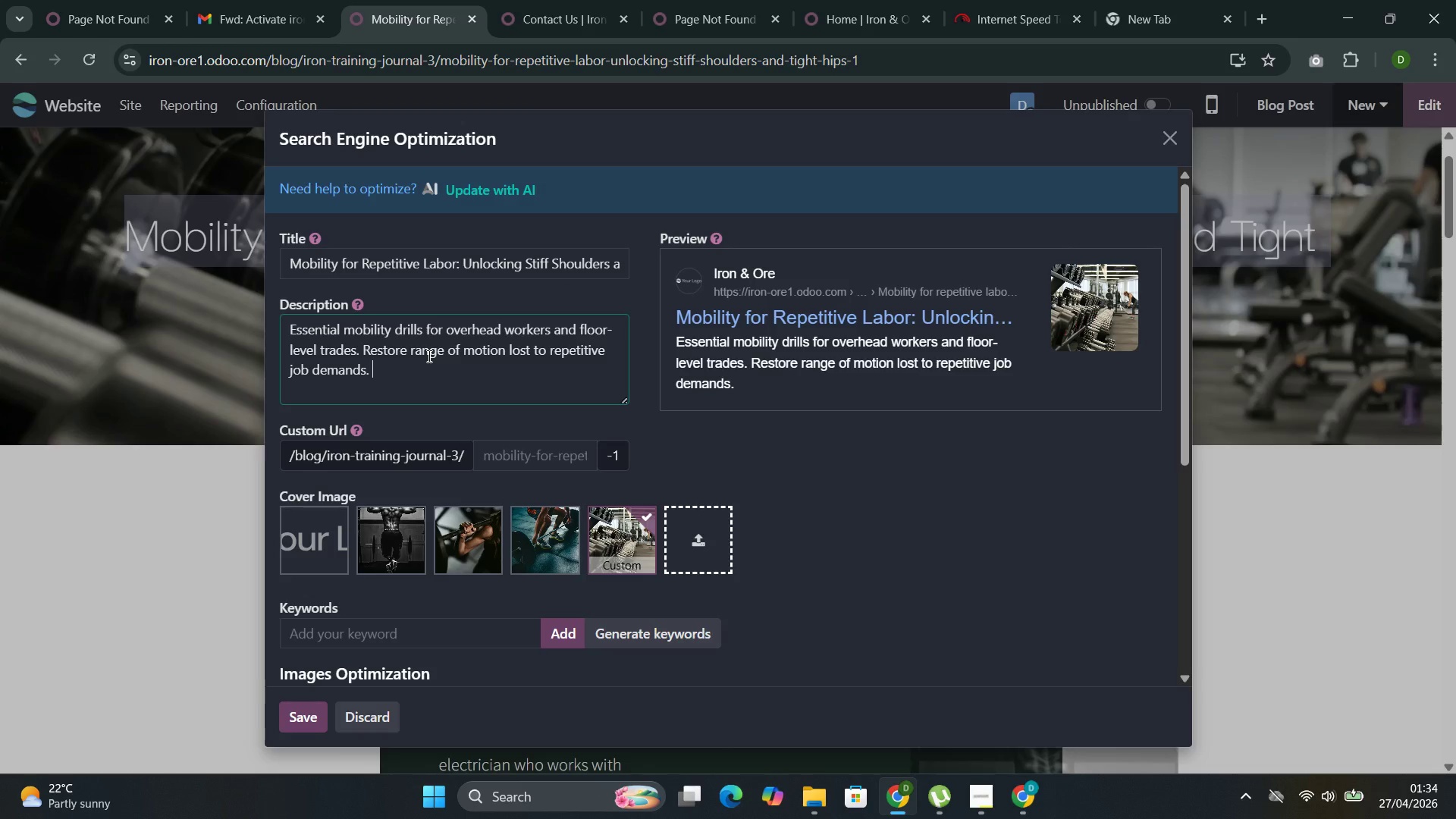 
key(Control+Shift+H)
 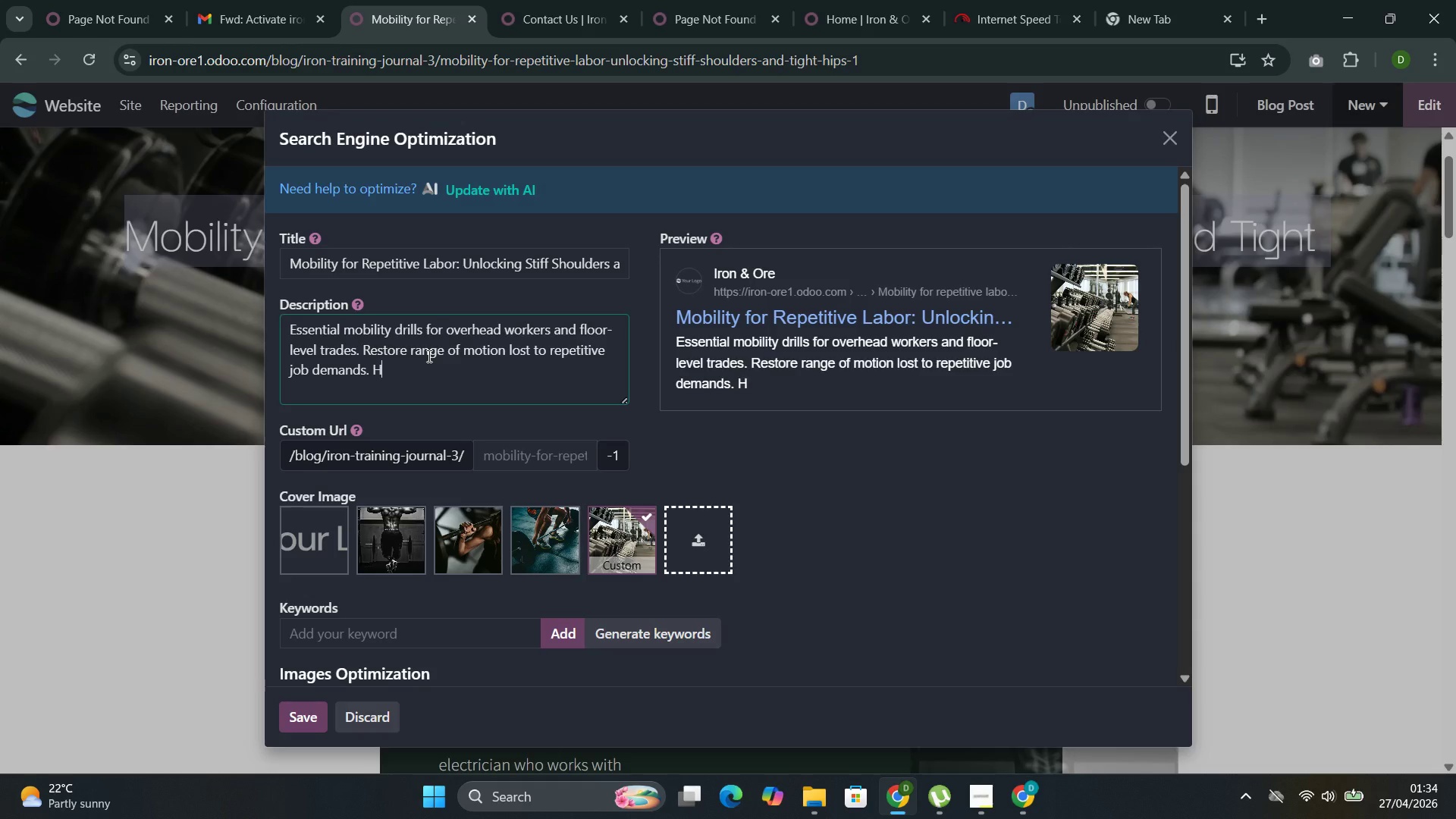 
key(Control+Backspace)
 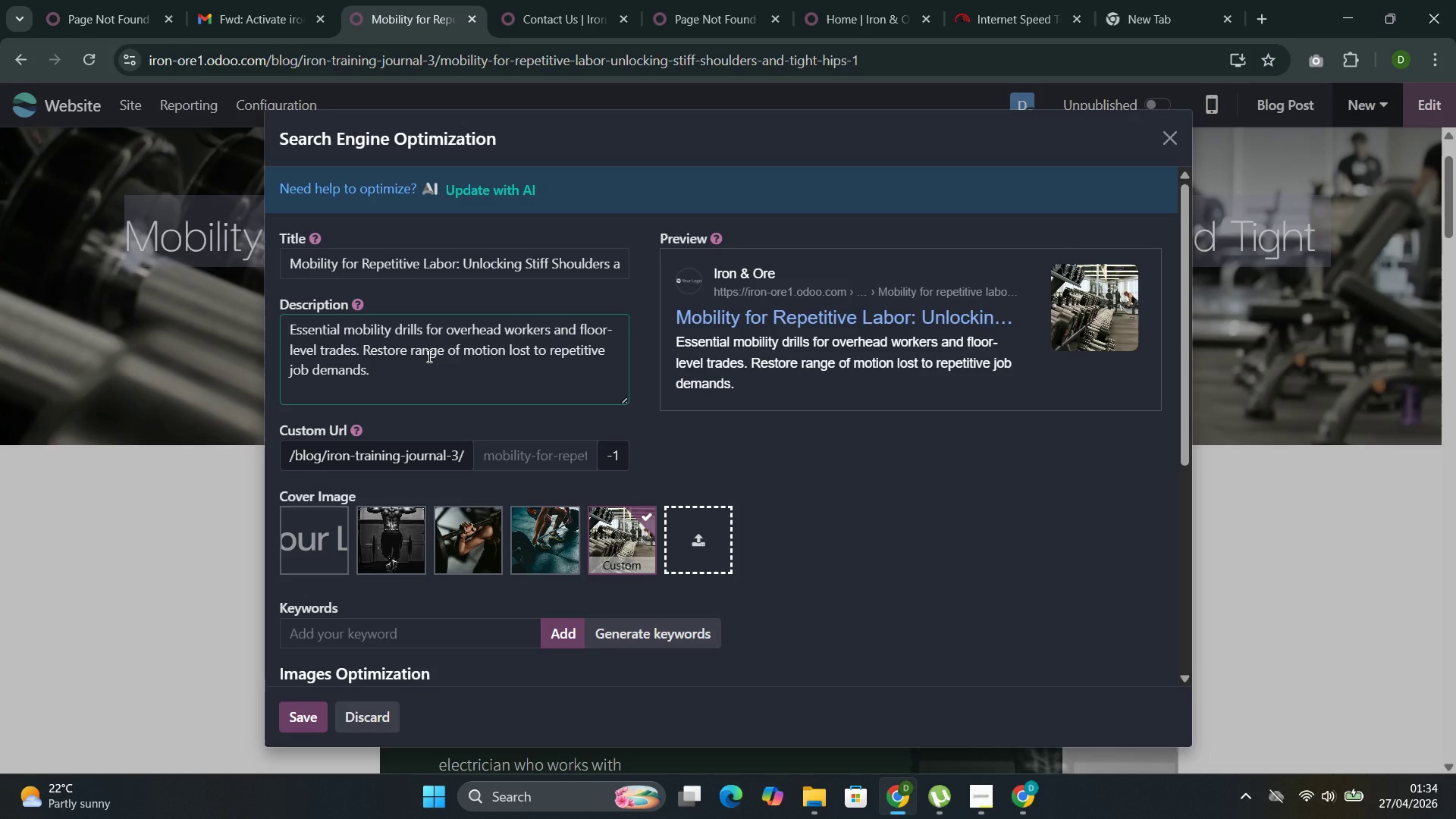 
key(Control+Shift+D)
 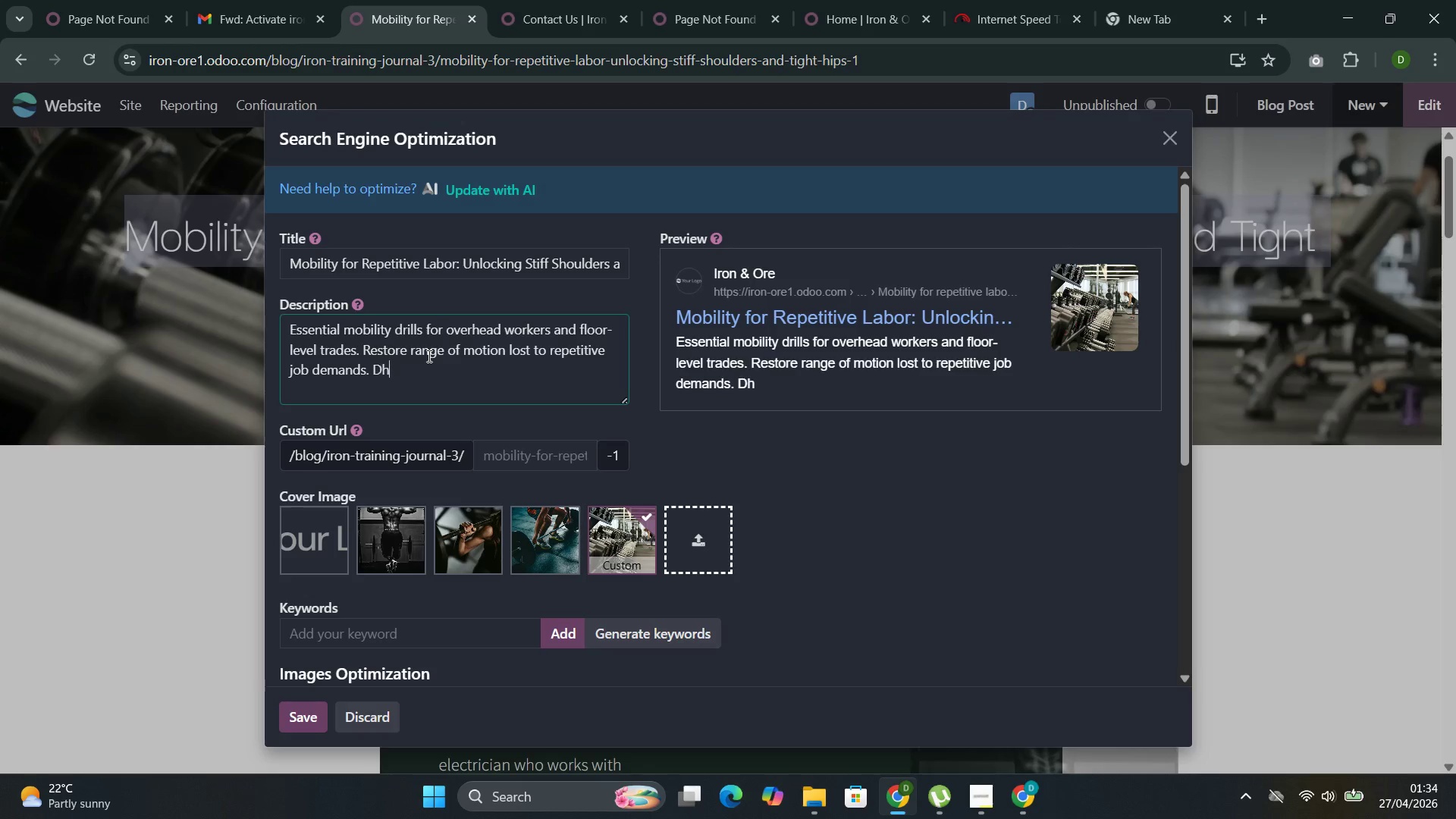 
key(Control+H)
 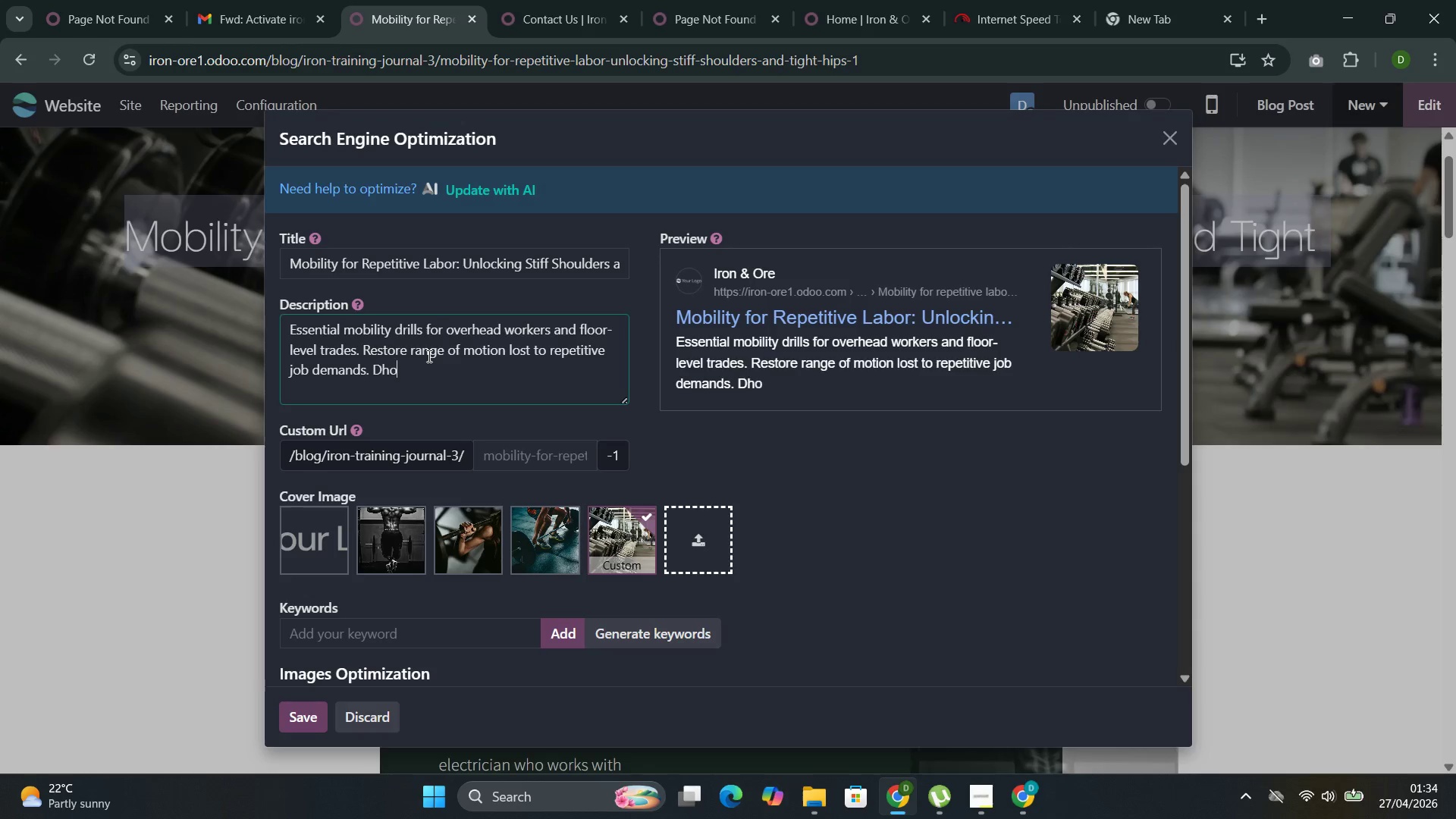 
key(Control+O)
 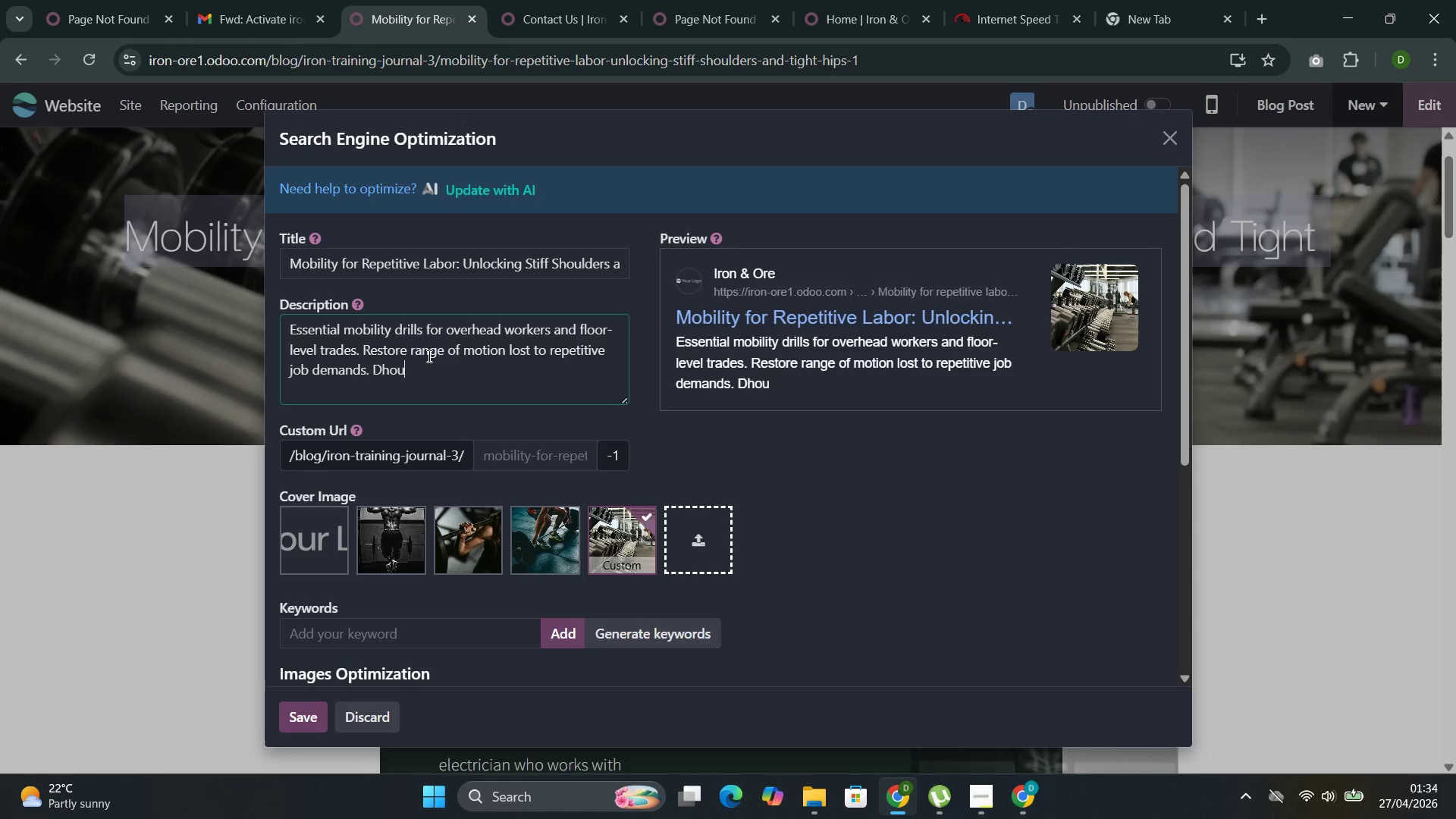 
key(Control+U)
 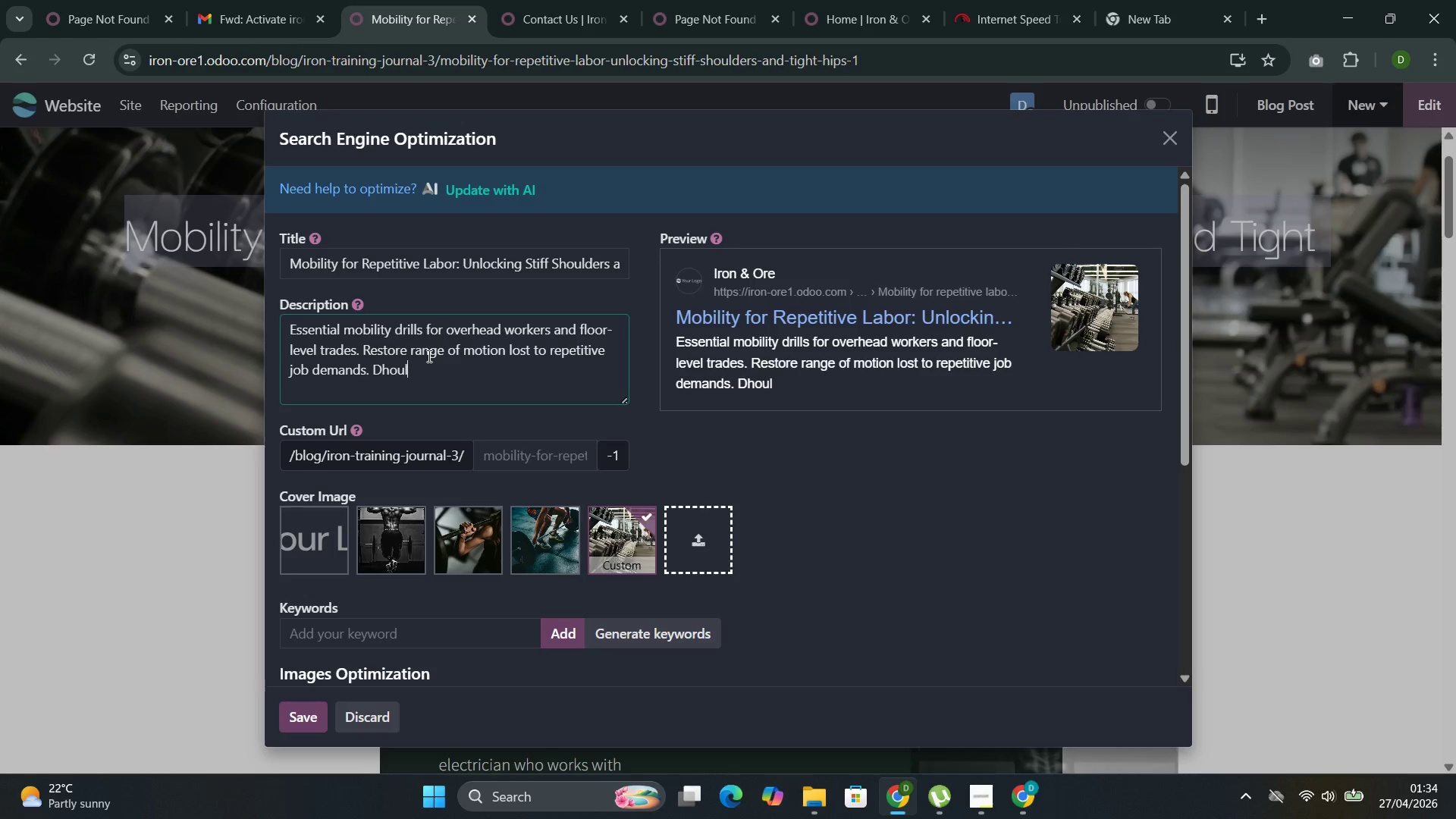 
key(Control+L)
 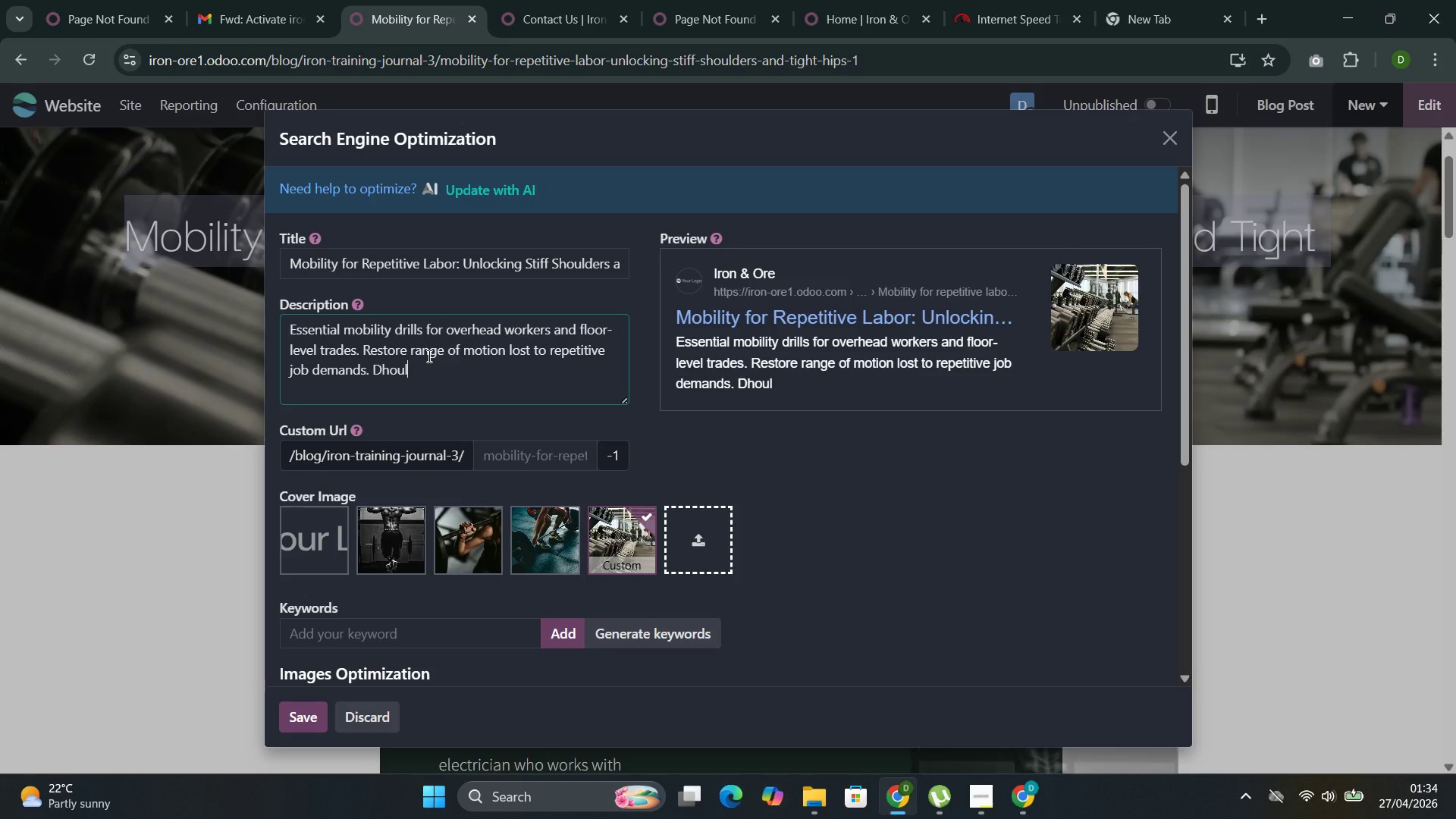 
key(Control+D)
 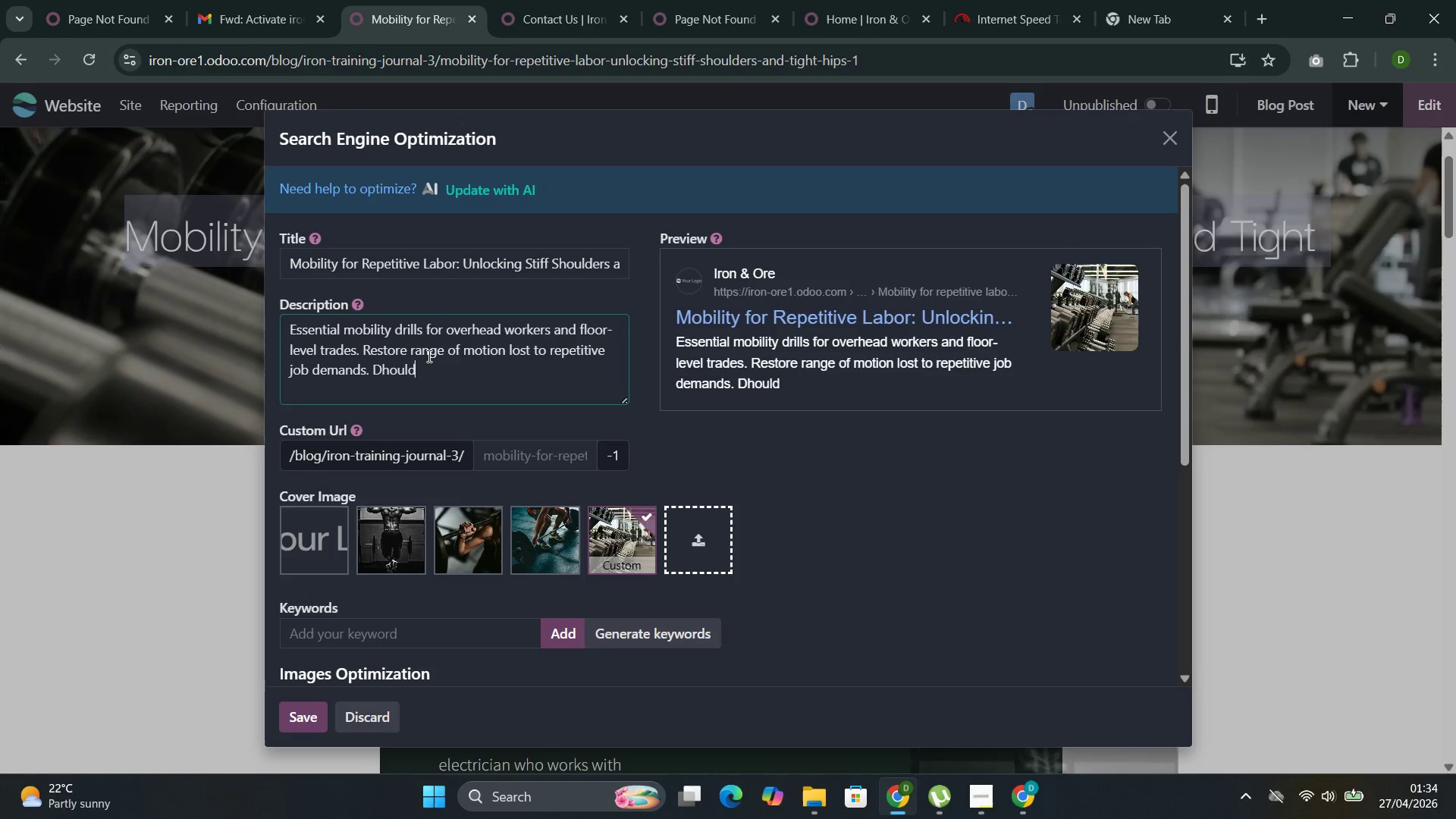 
key(Control+E)
 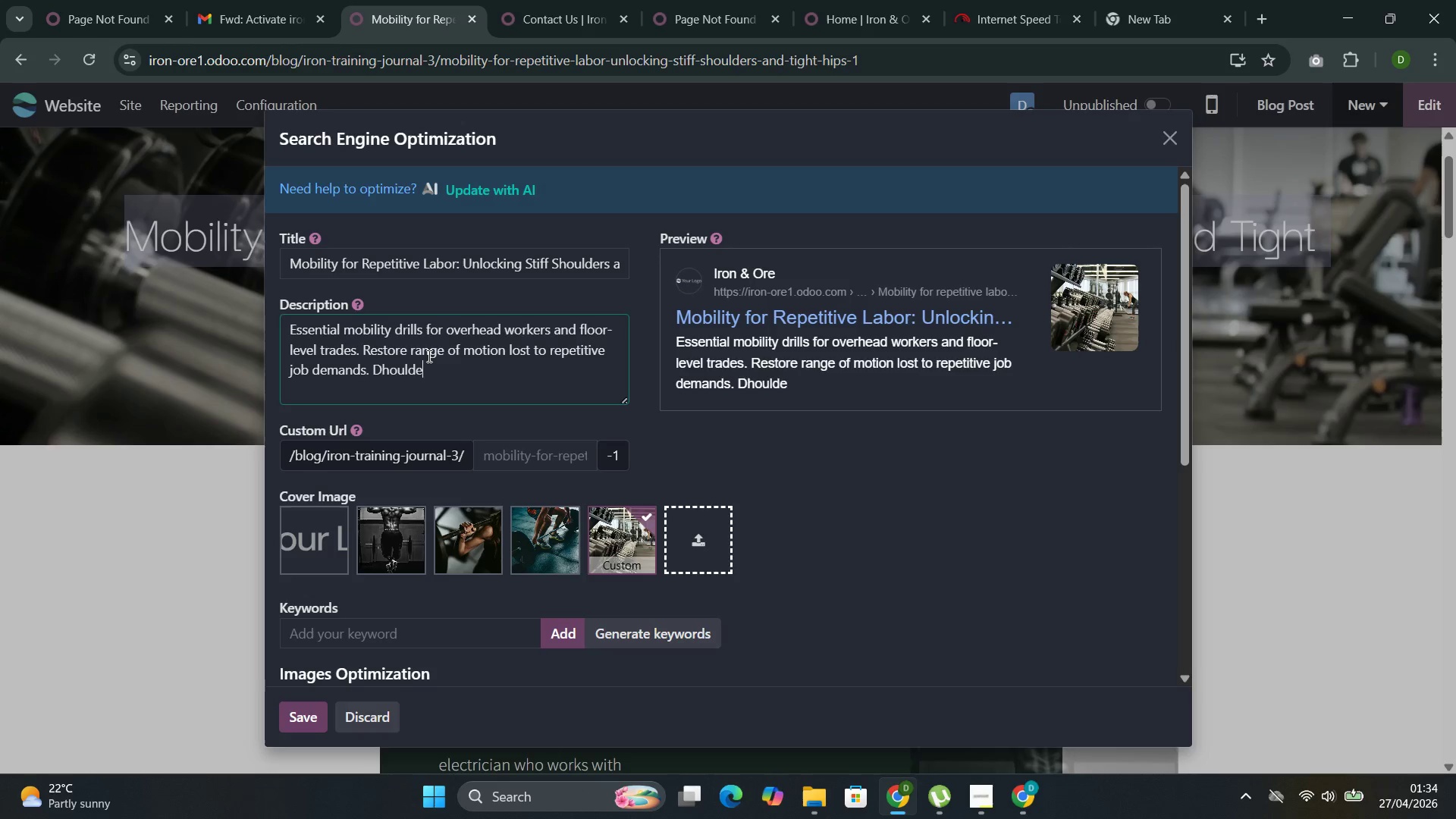 
key(Control+R)
 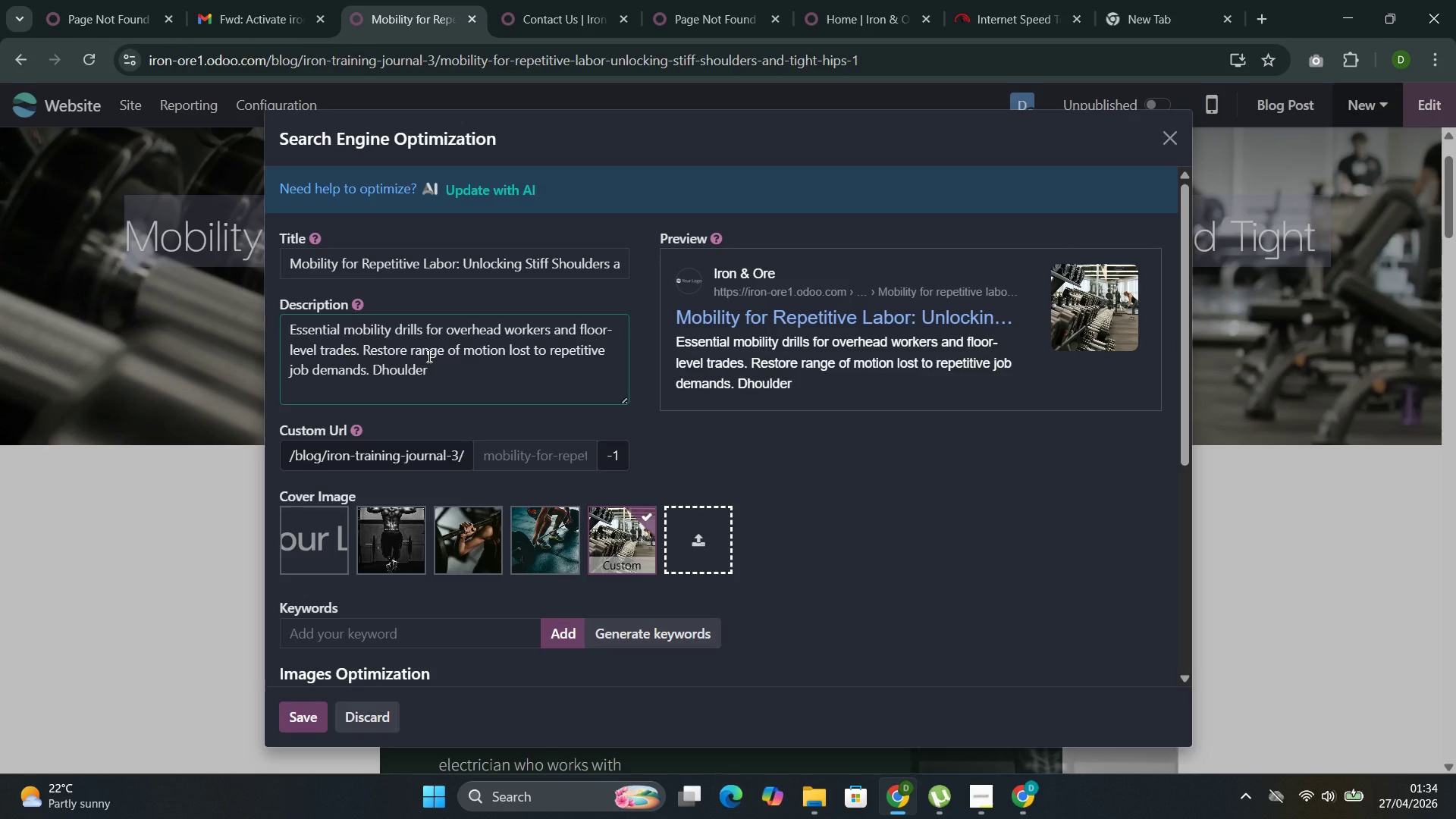 
key(Control+ArrowLeft)
 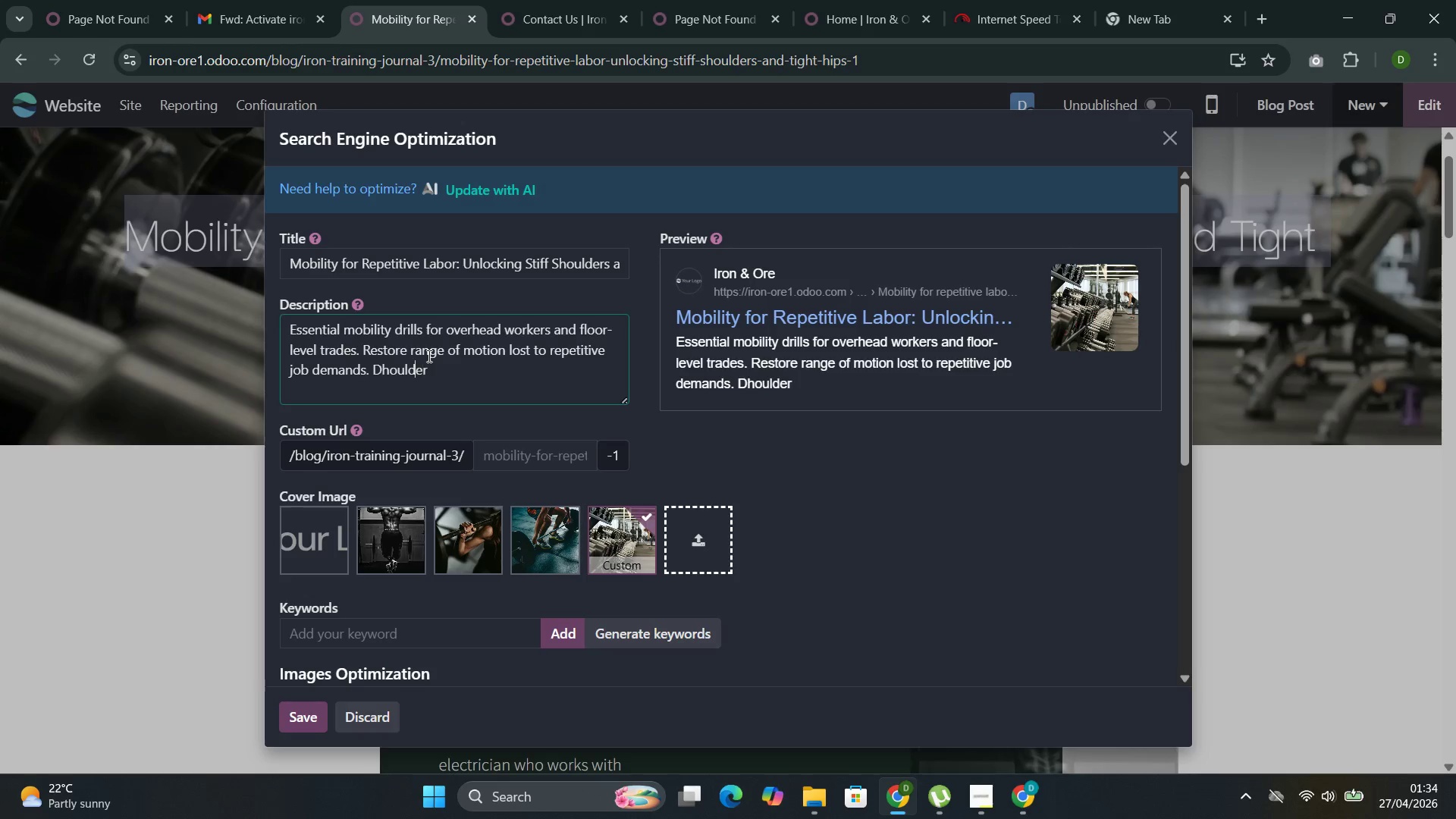 
key(Control+ArrowLeft)
 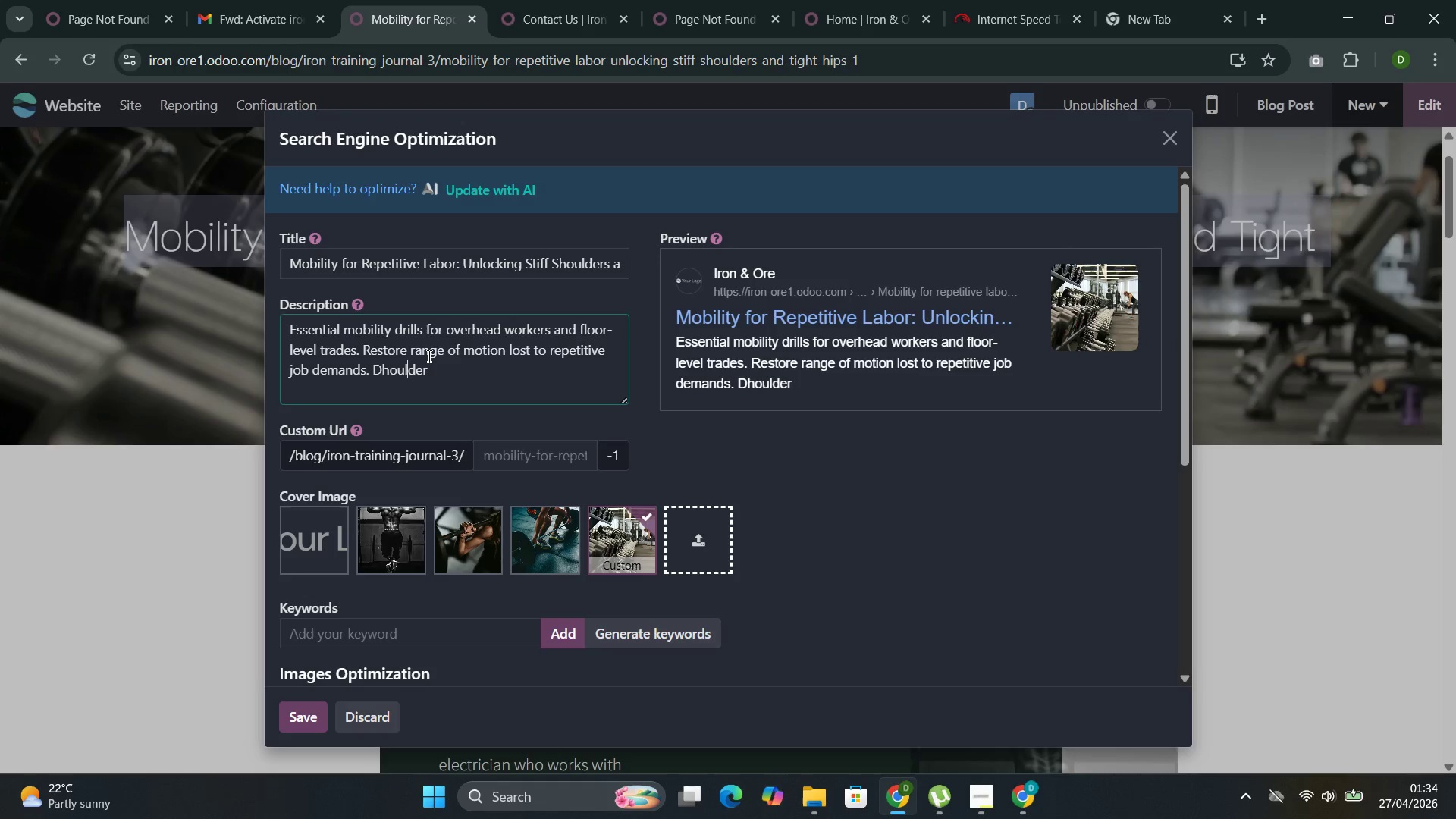 
key(Control+ArrowLeft)
 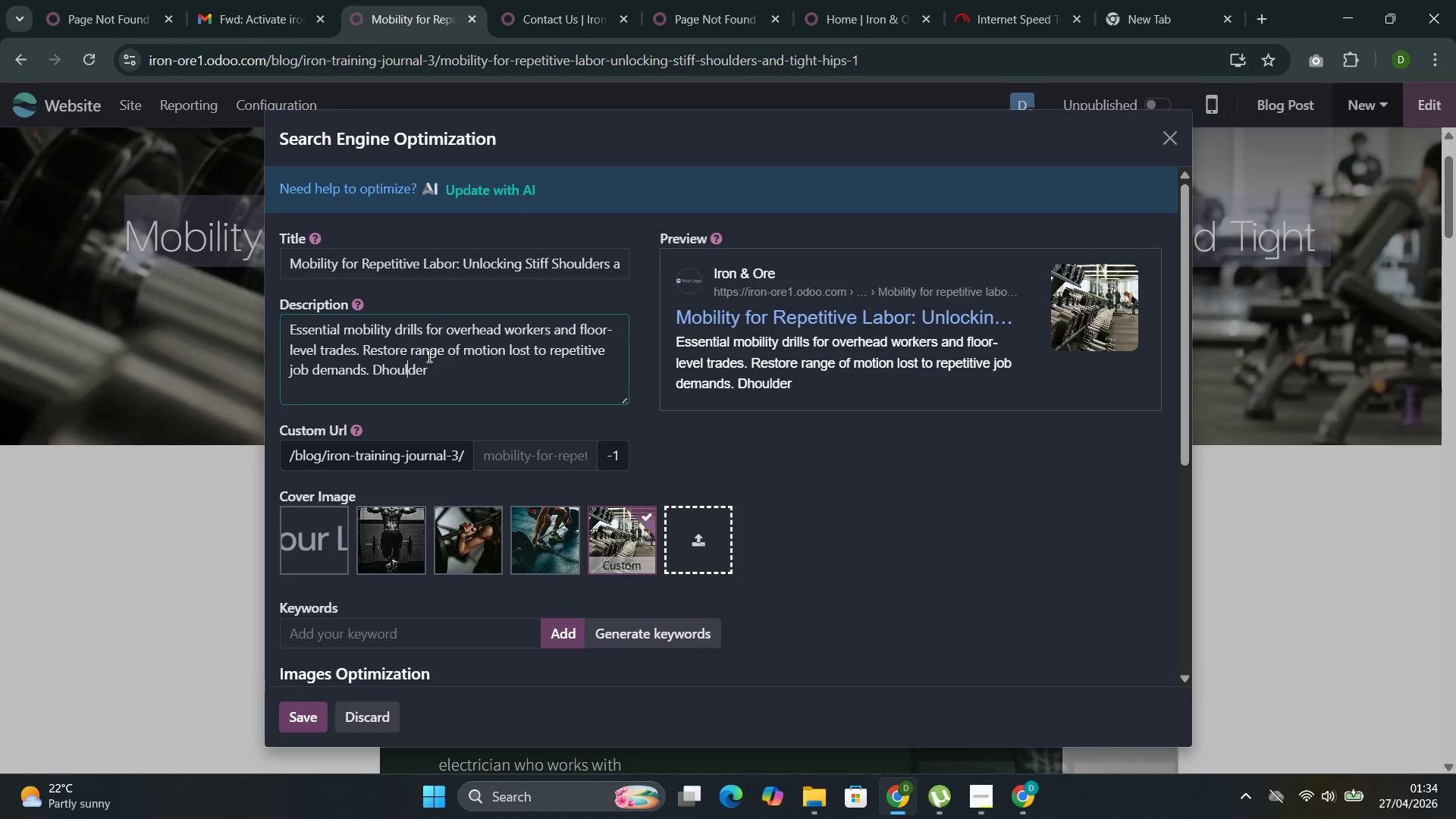 
key(Control+ArrowLeft)
 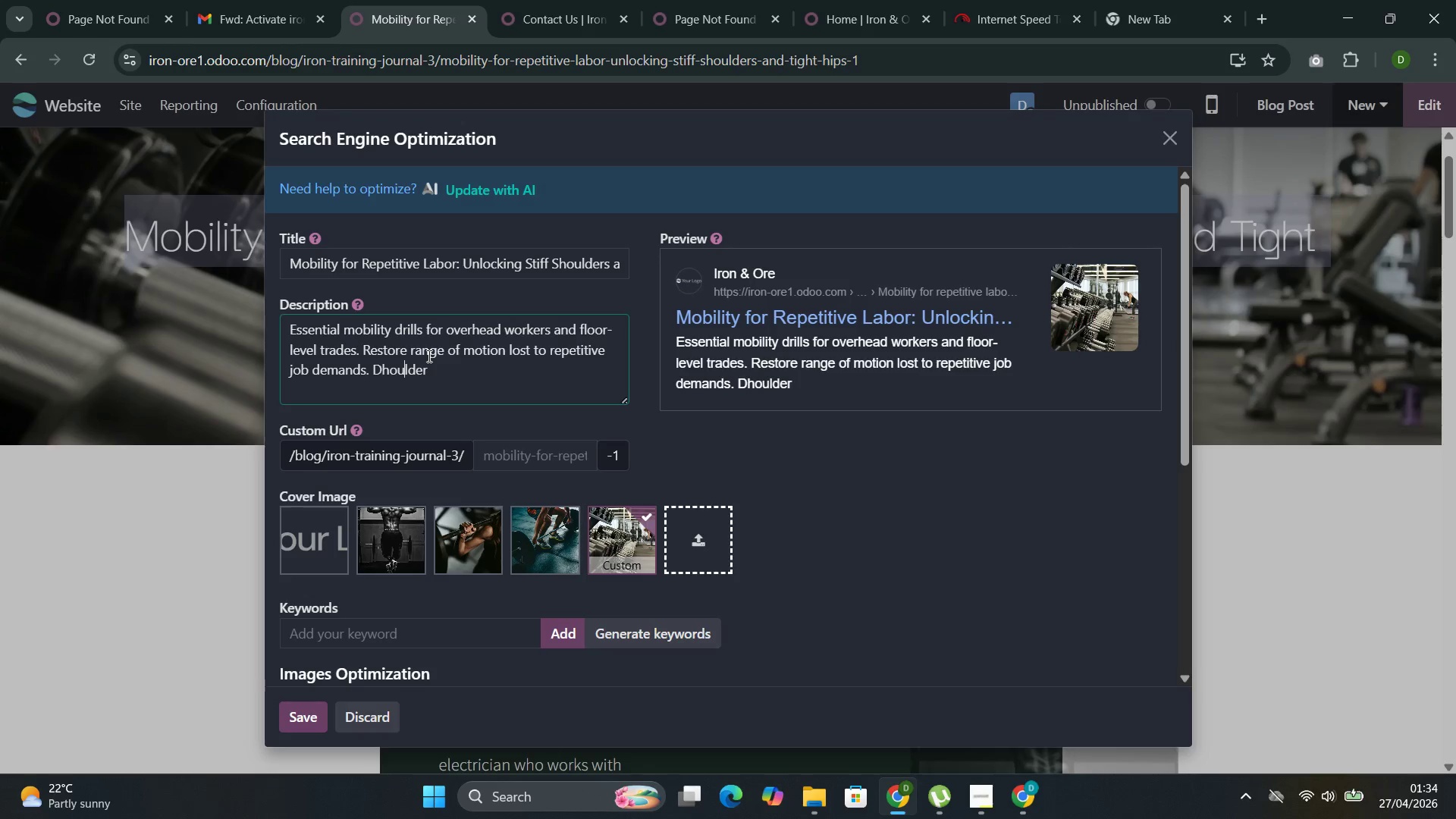 
key(Control+ArrowLeft)
 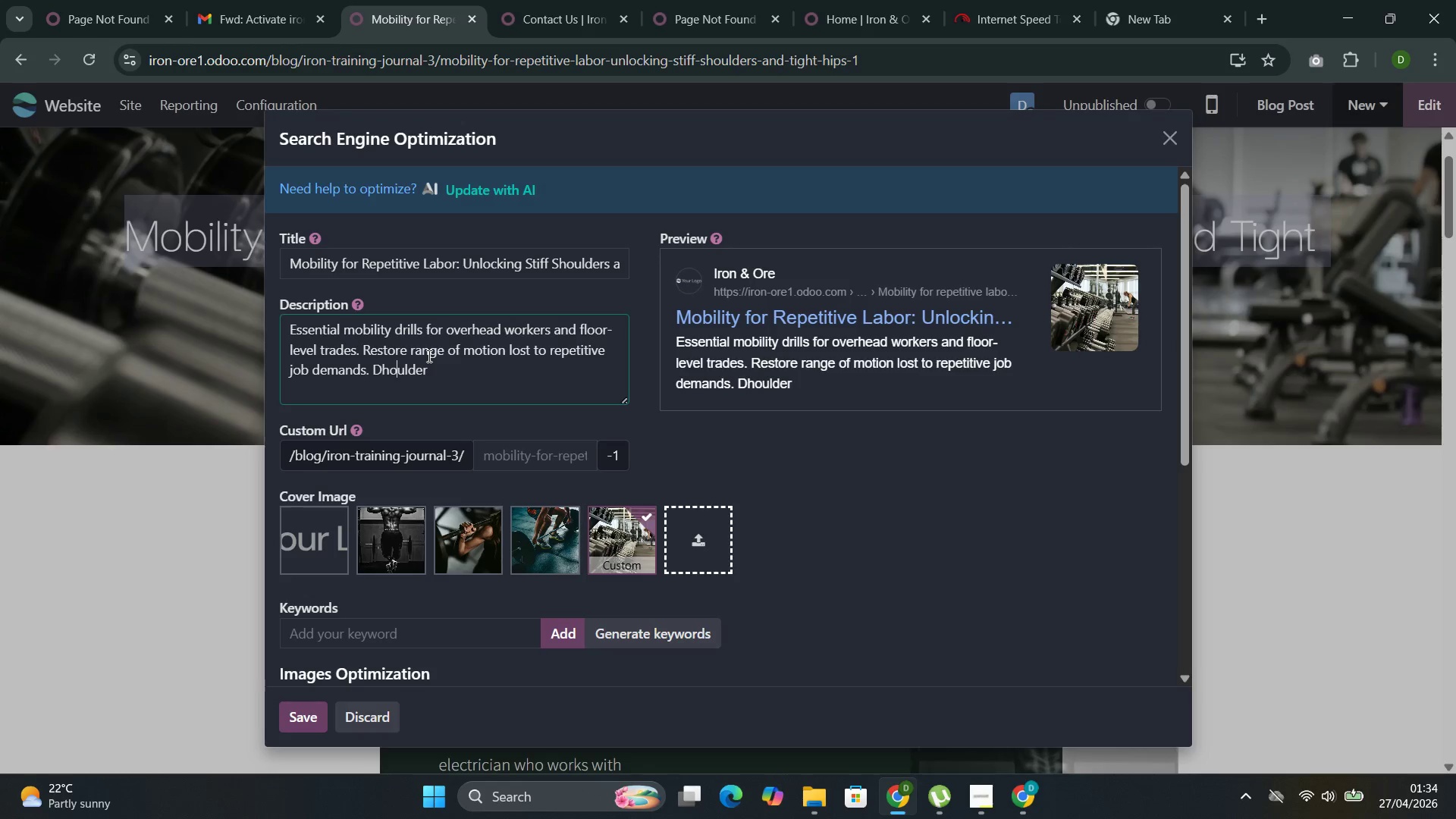 
key(Control+ArrowLeft)
 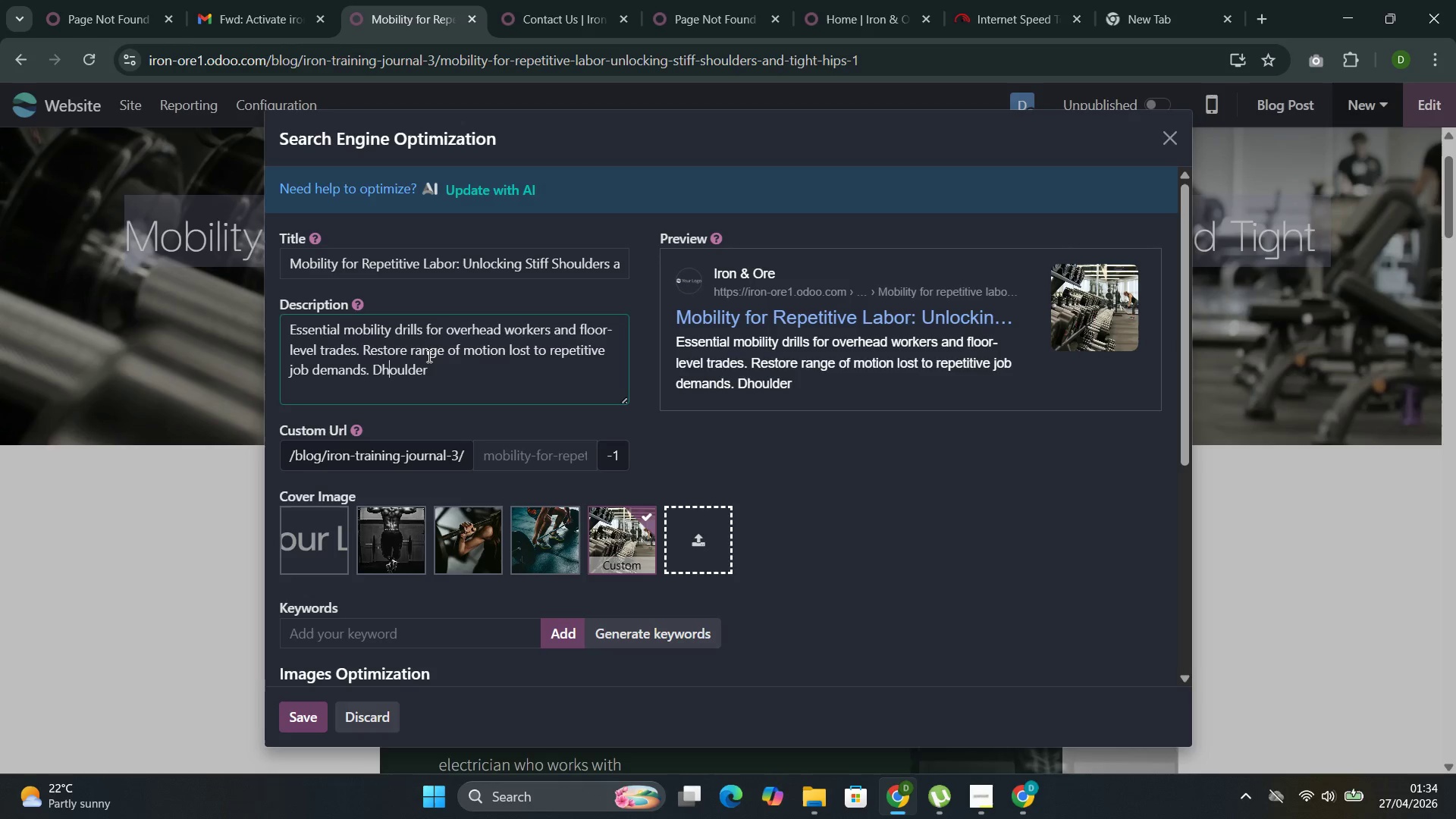 
key(Control+ArrowLeft)
 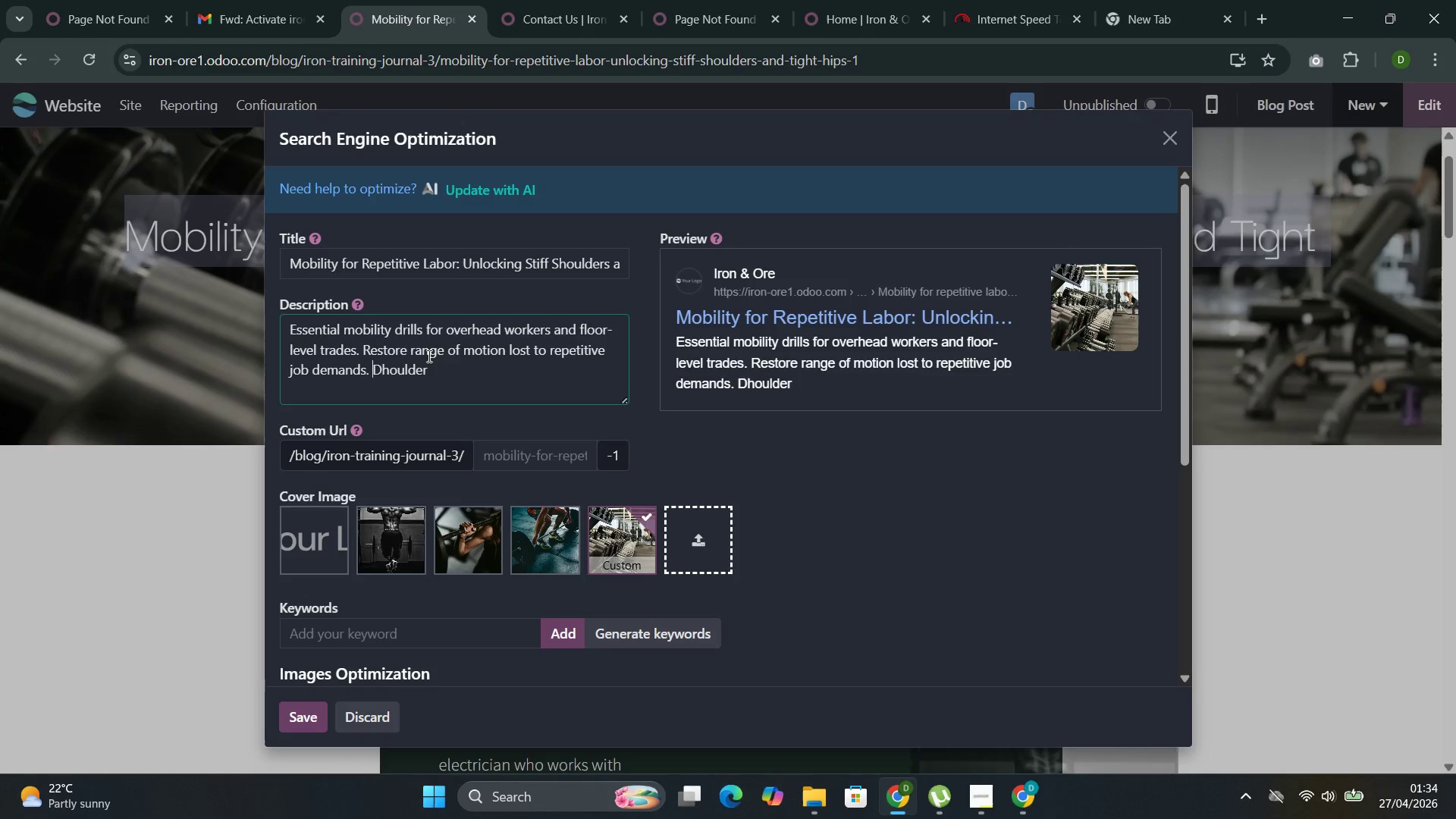 
key(Control+ArrowLeft)
 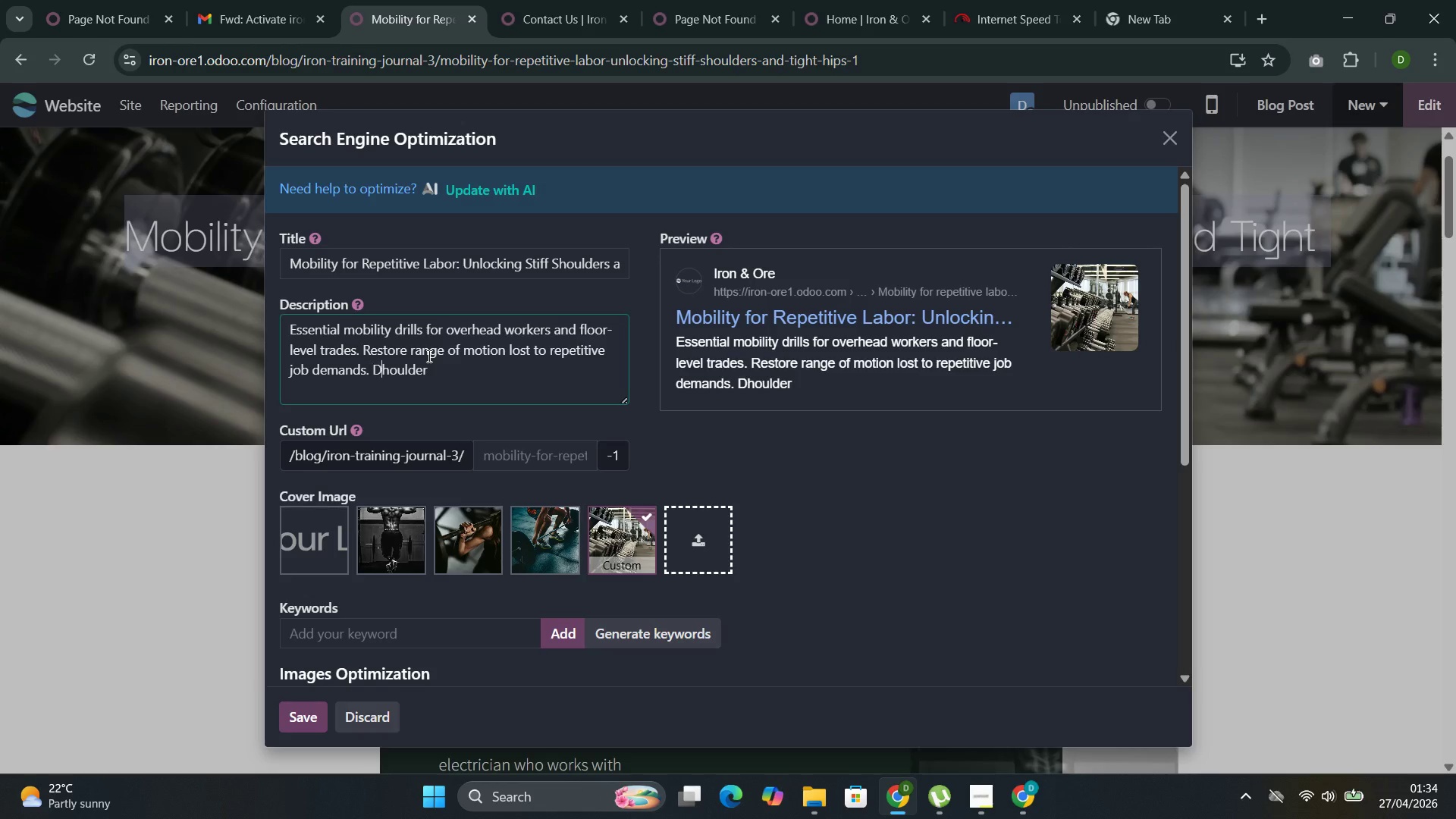 
key(Control+ArrowRight)
 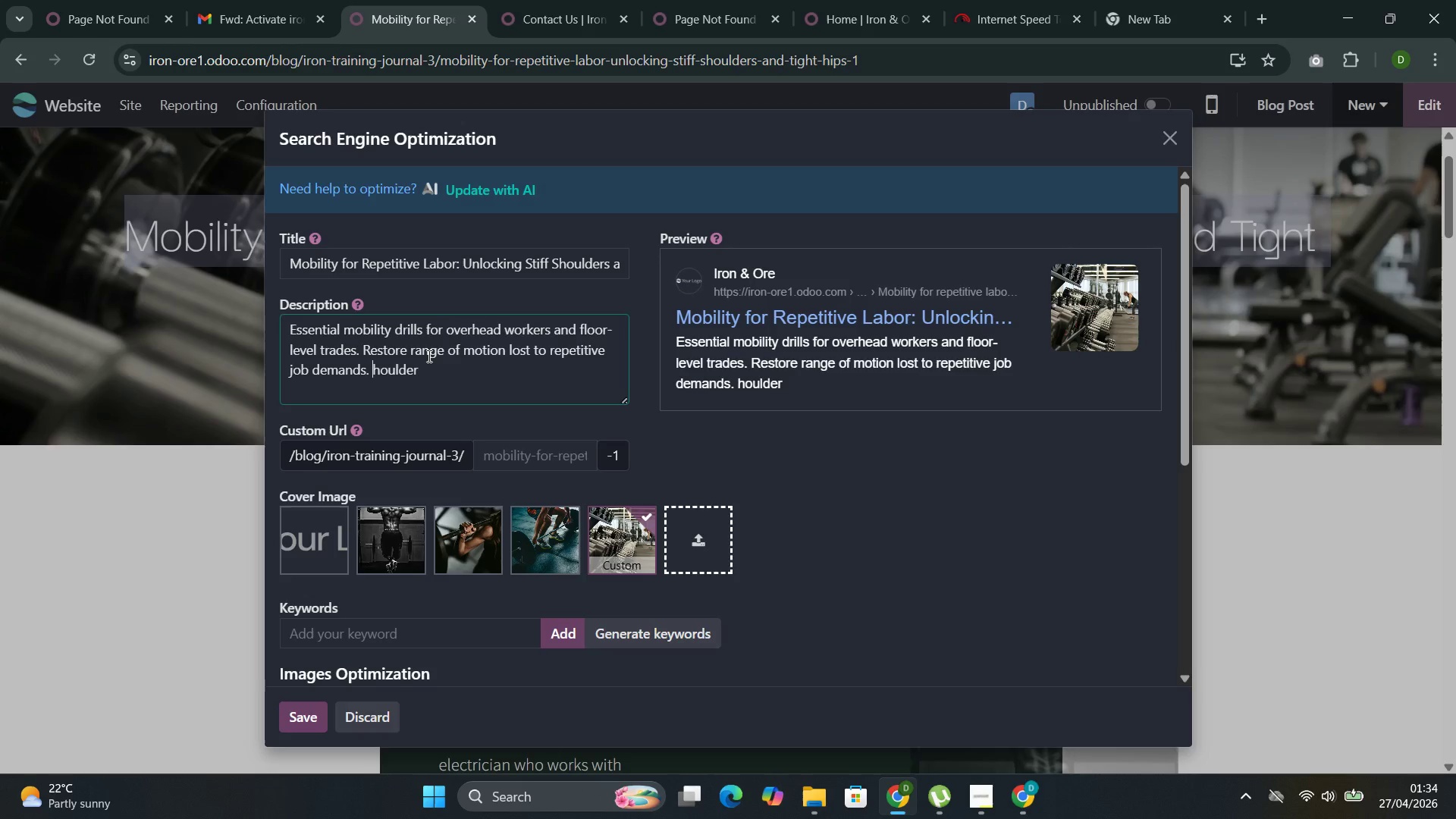 
key(Control+Backspace)
 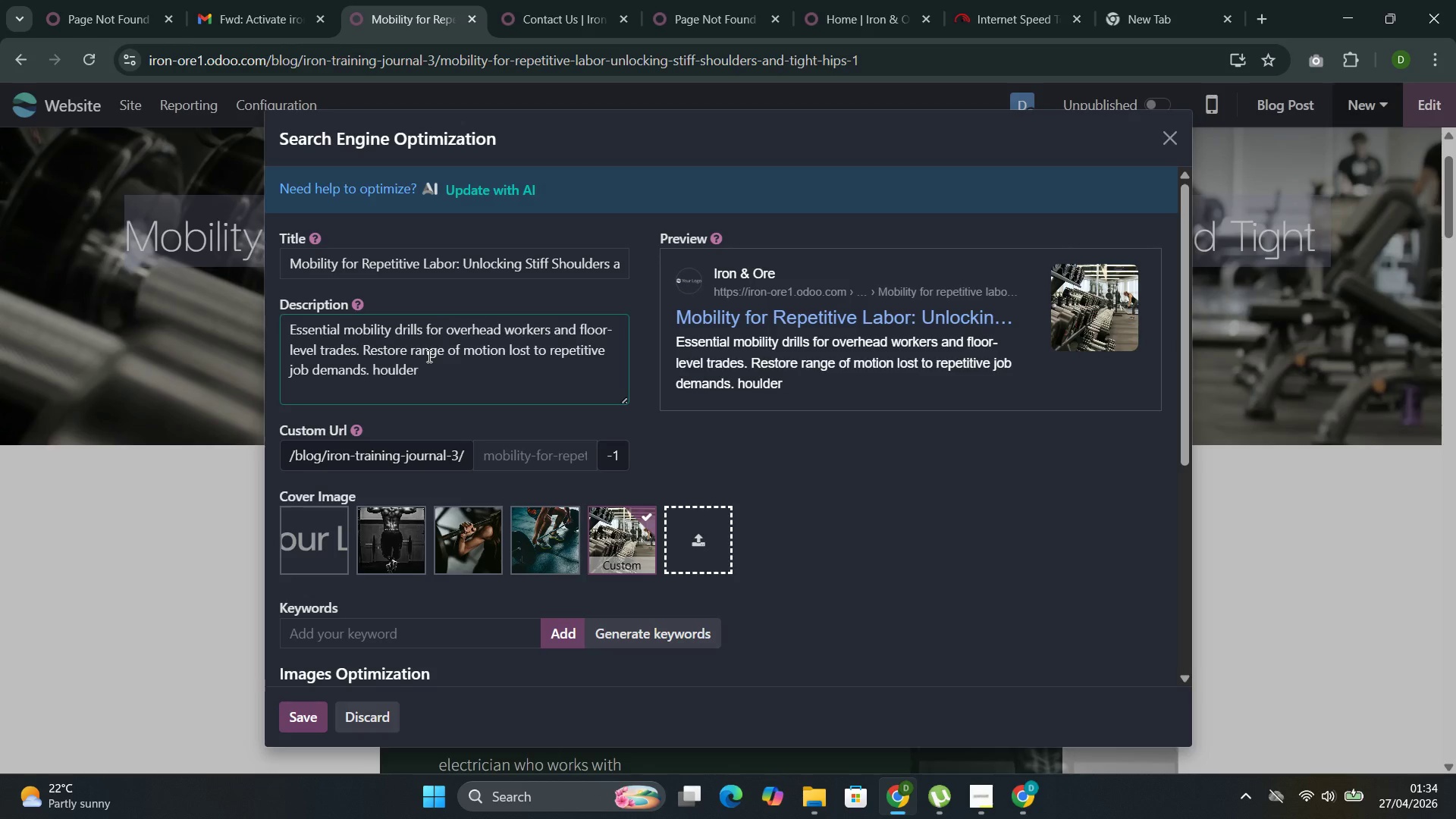 
key(Control+Shift+ShiftLeft)
 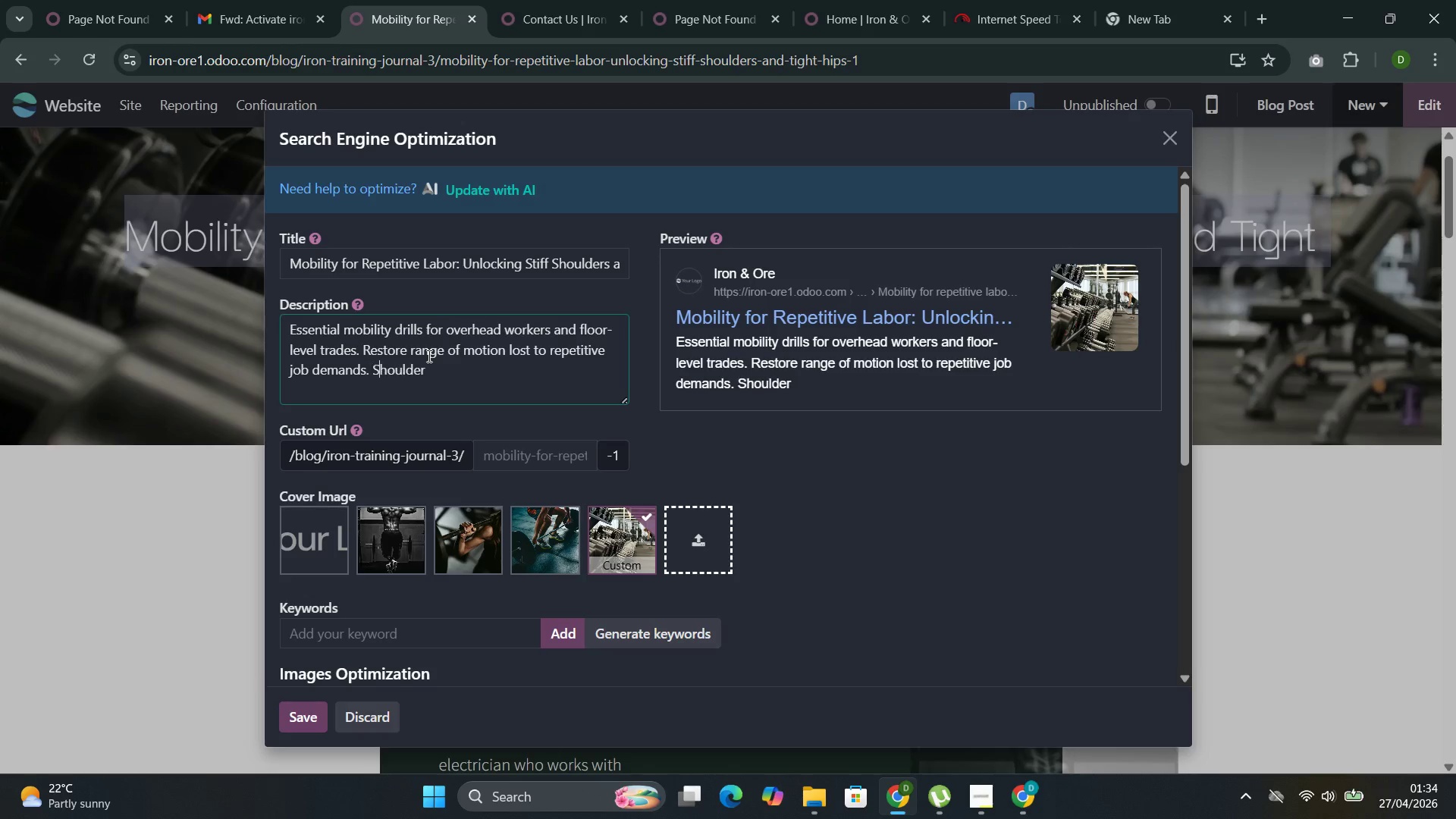 
key(Control+Shift+S)
 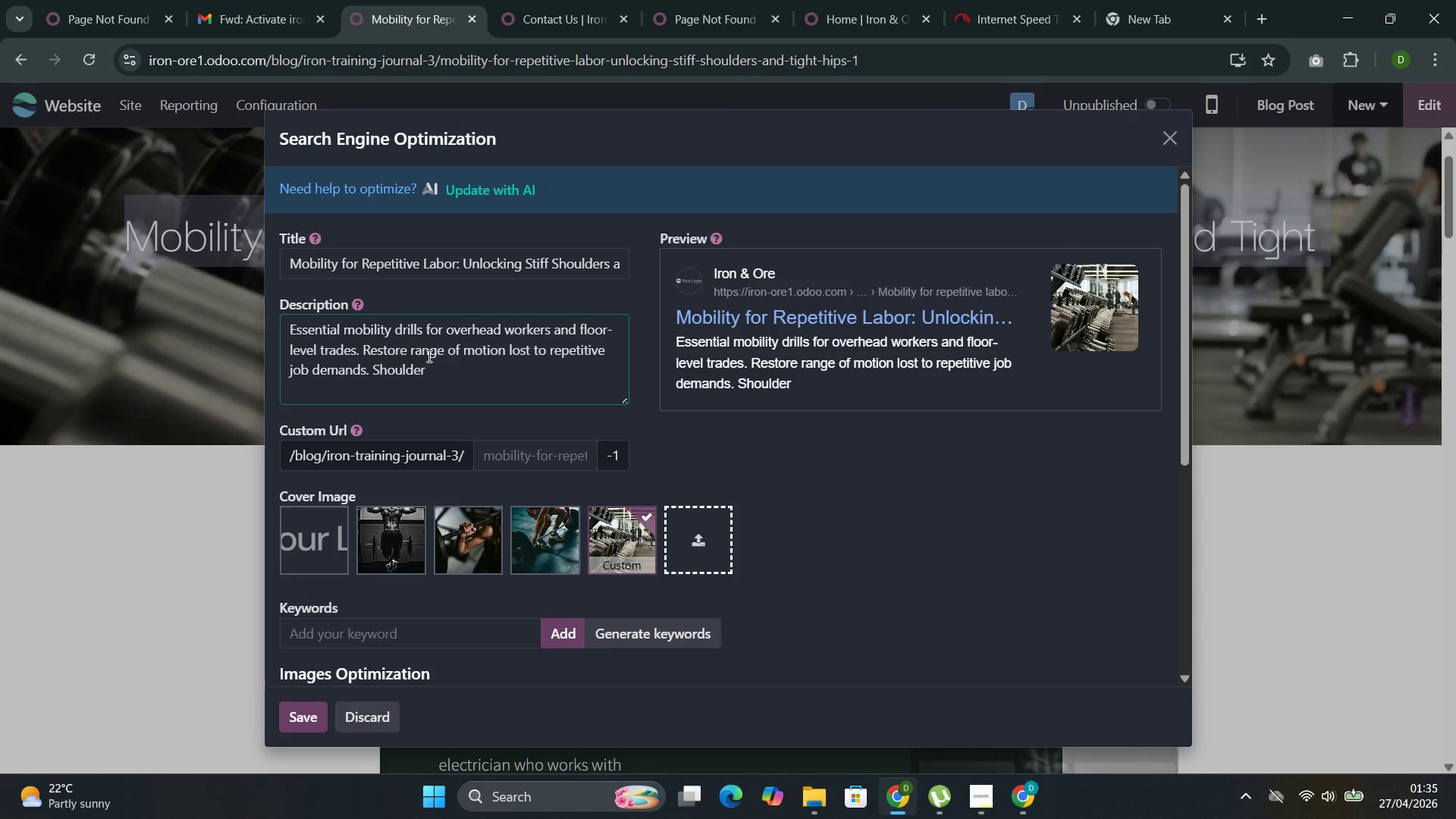 
wait(20.28)
 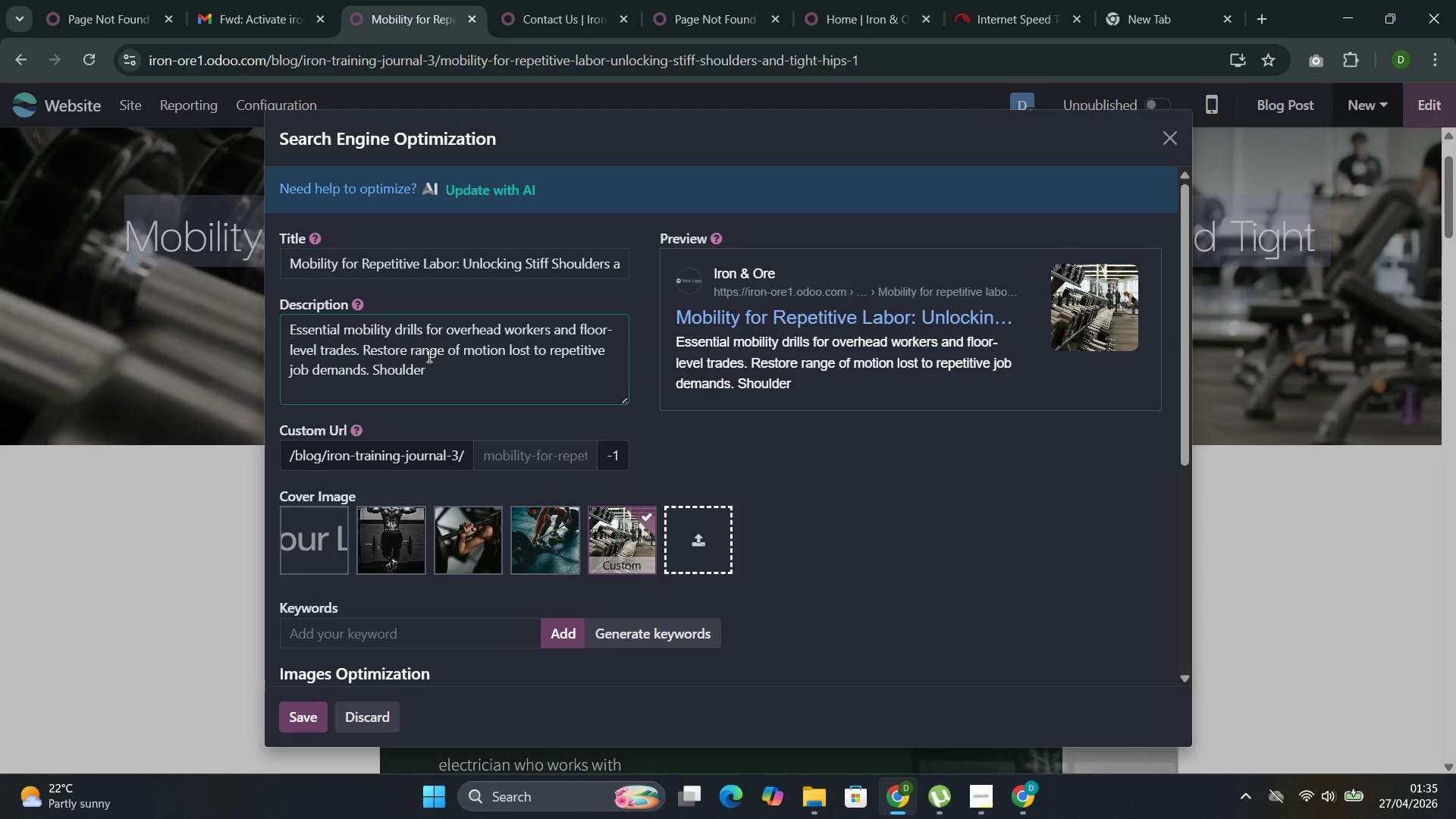 
key(Control+ArrowRight)
 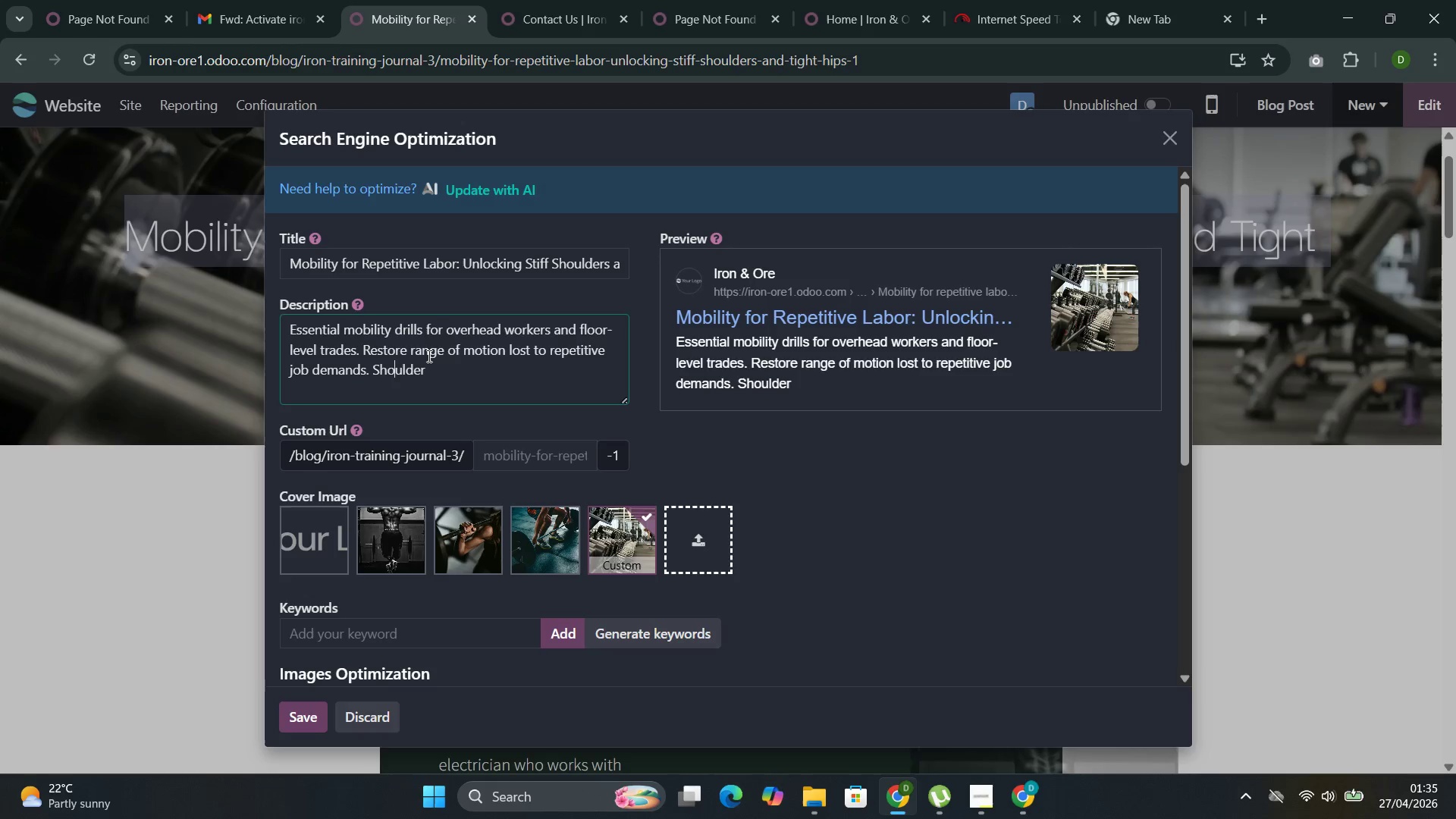 
key(Control+ArrowRight)
 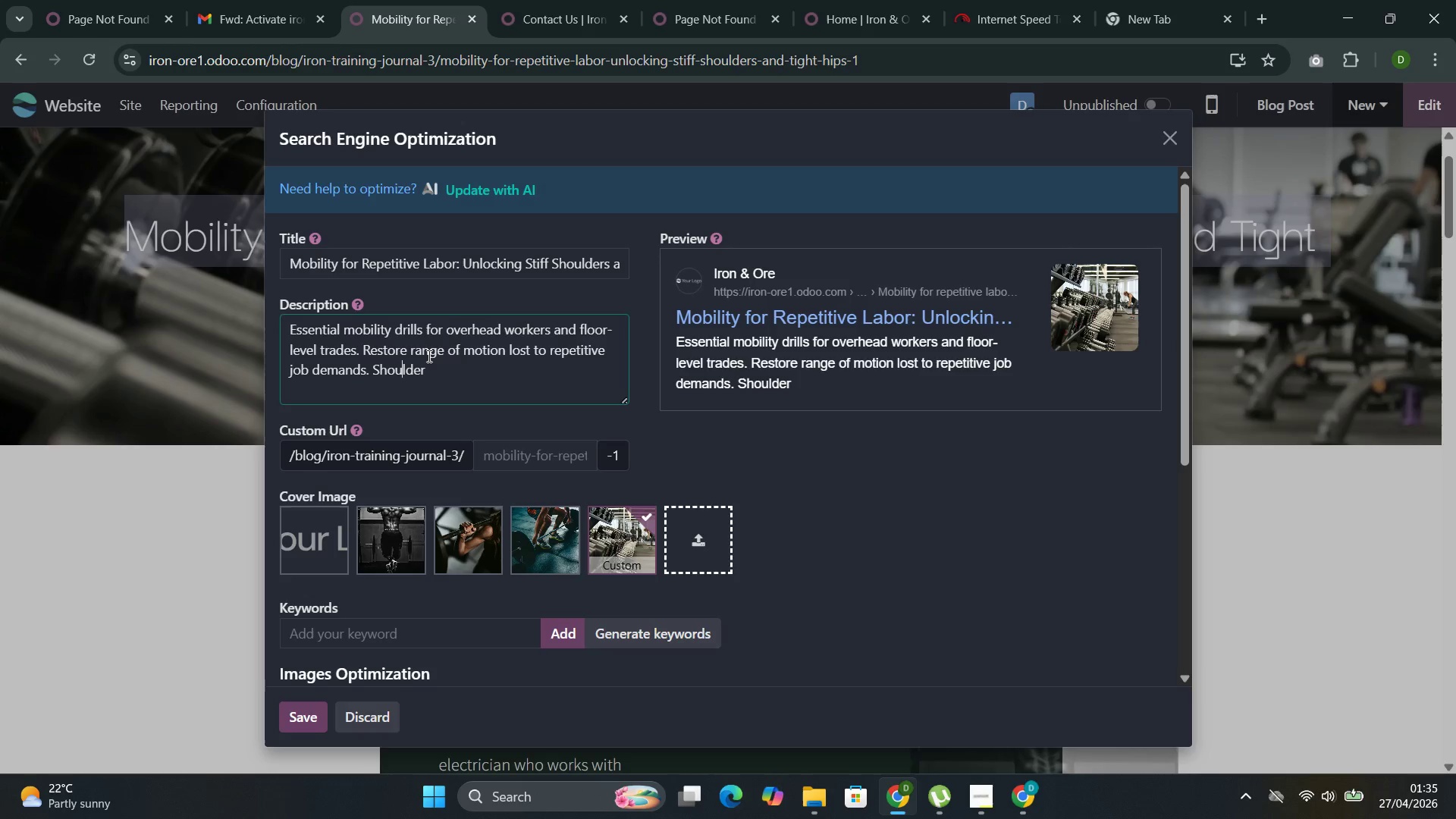 
key(Control+ArrowRight)
 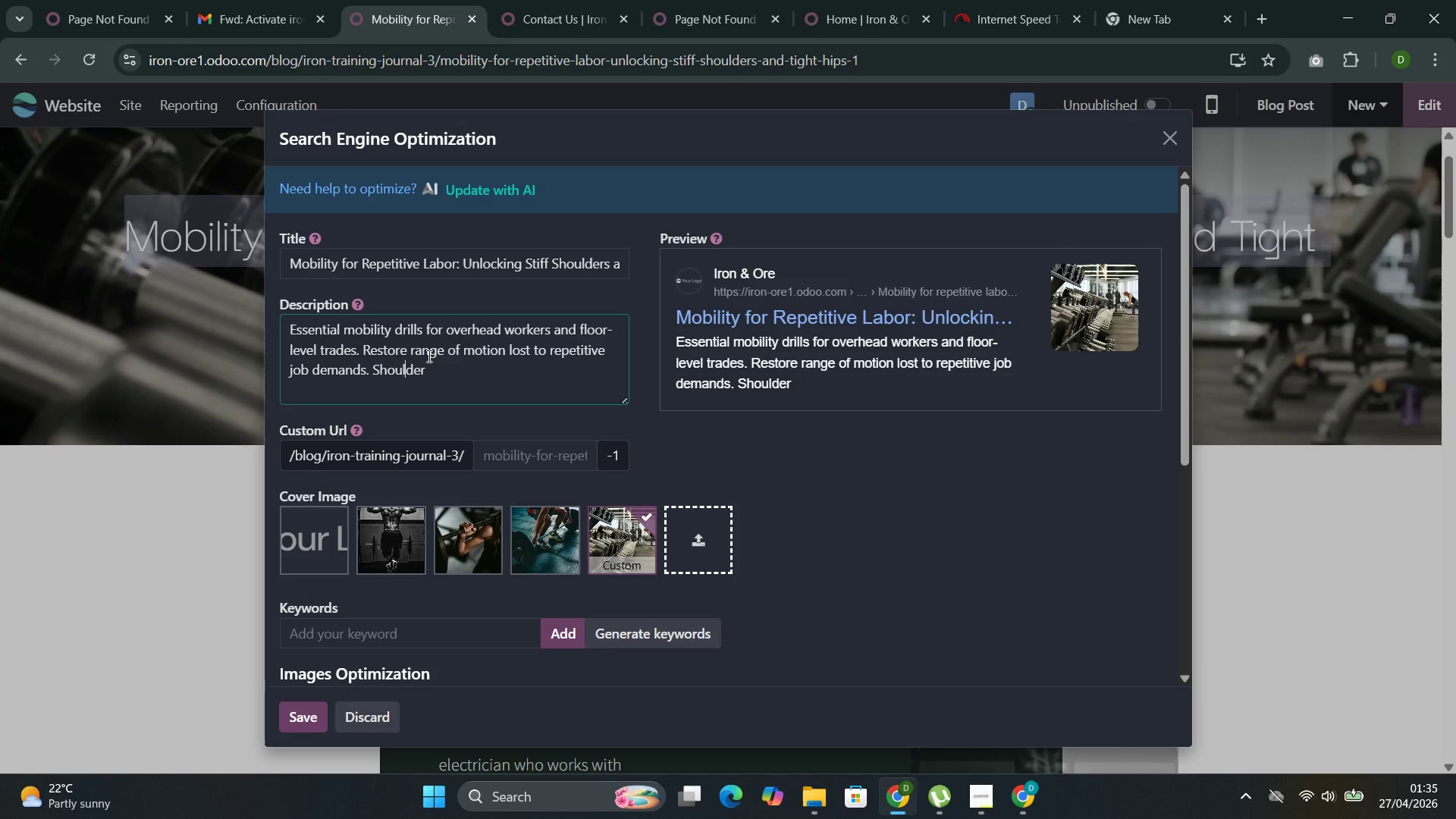 
key(Control+ArrowRight)
 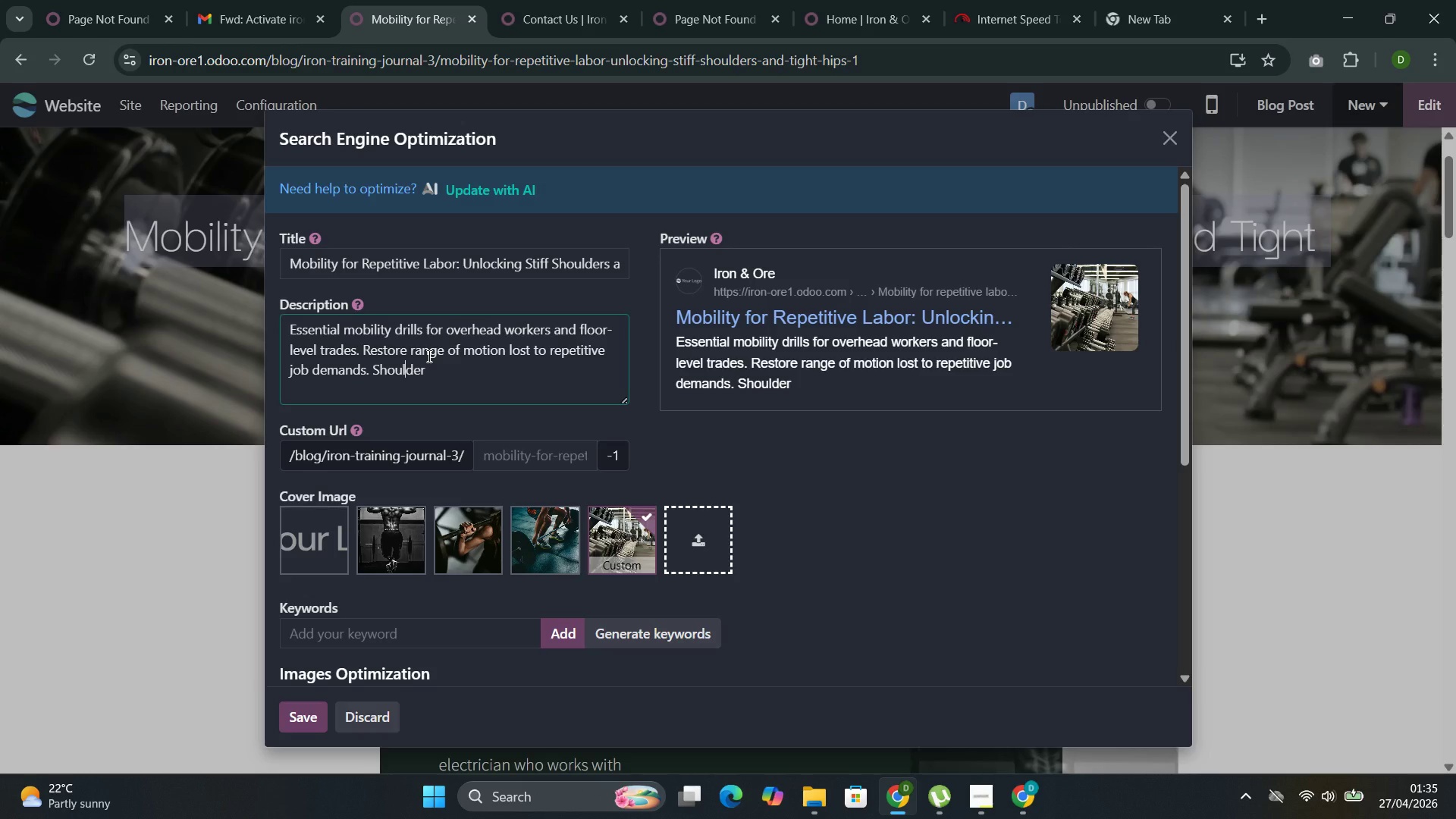 
key(Control+ArrowRight)
 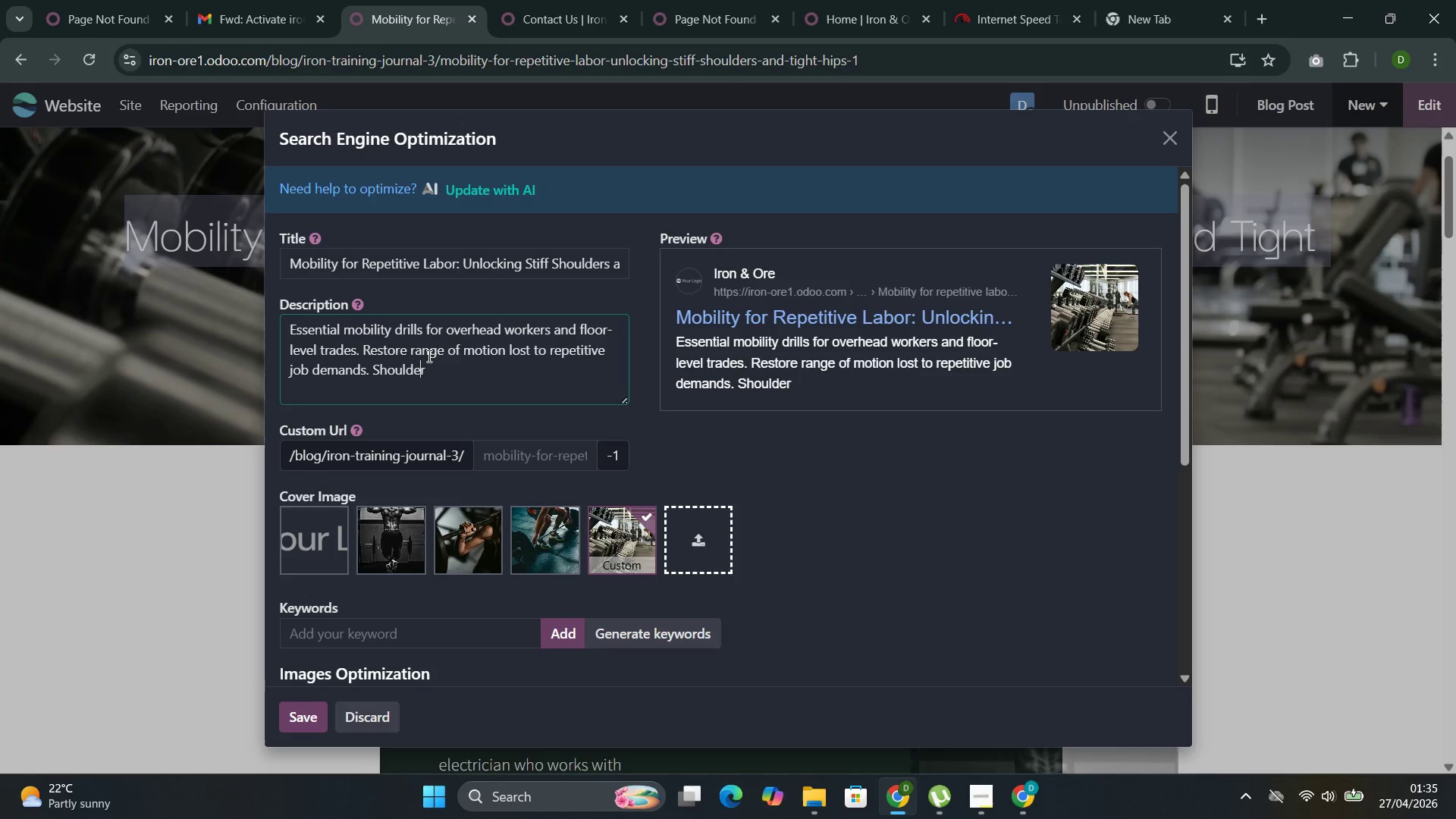 
key(Control+ArrowRight)
 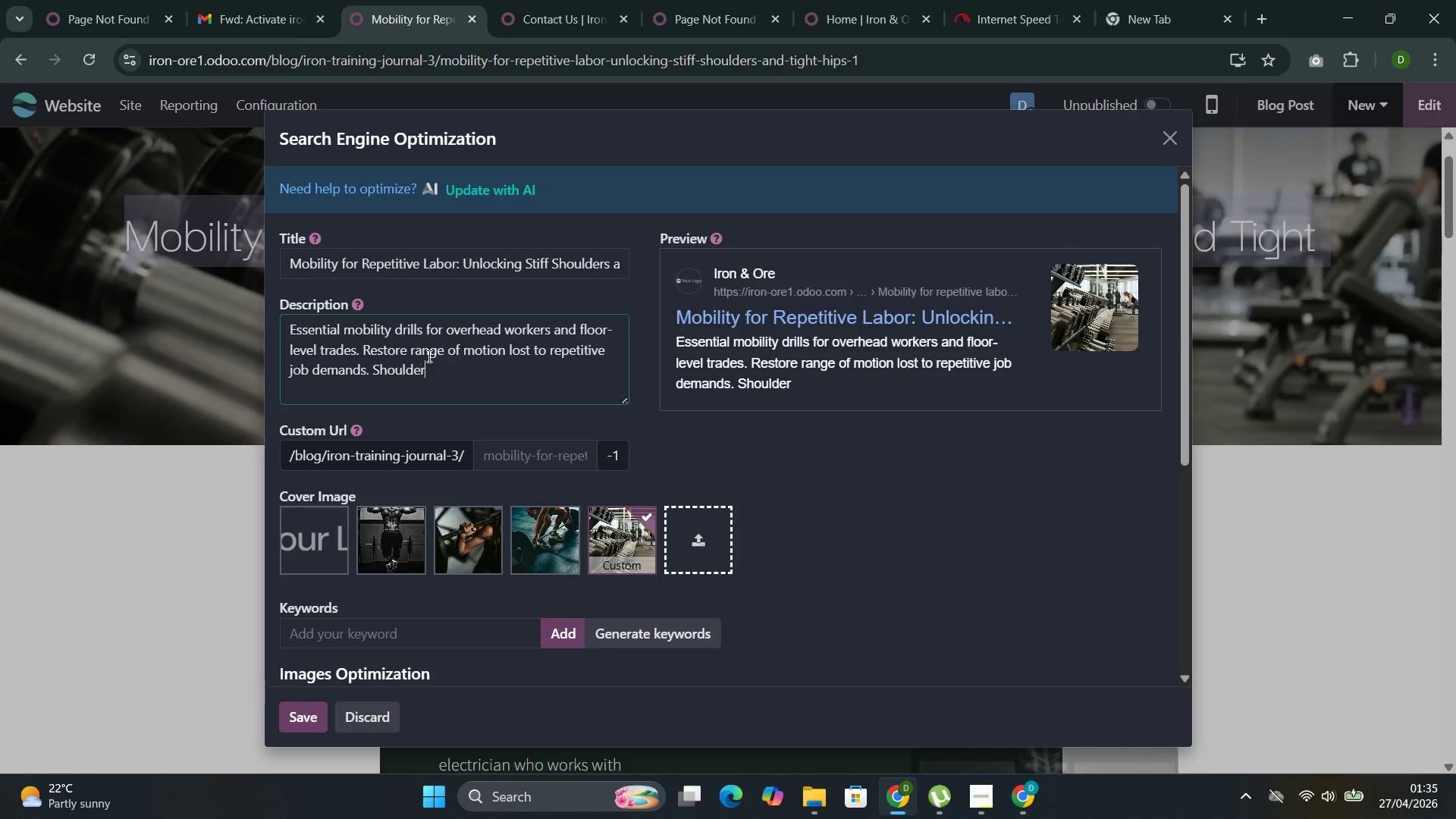 
key(Control+ArrowRight)
 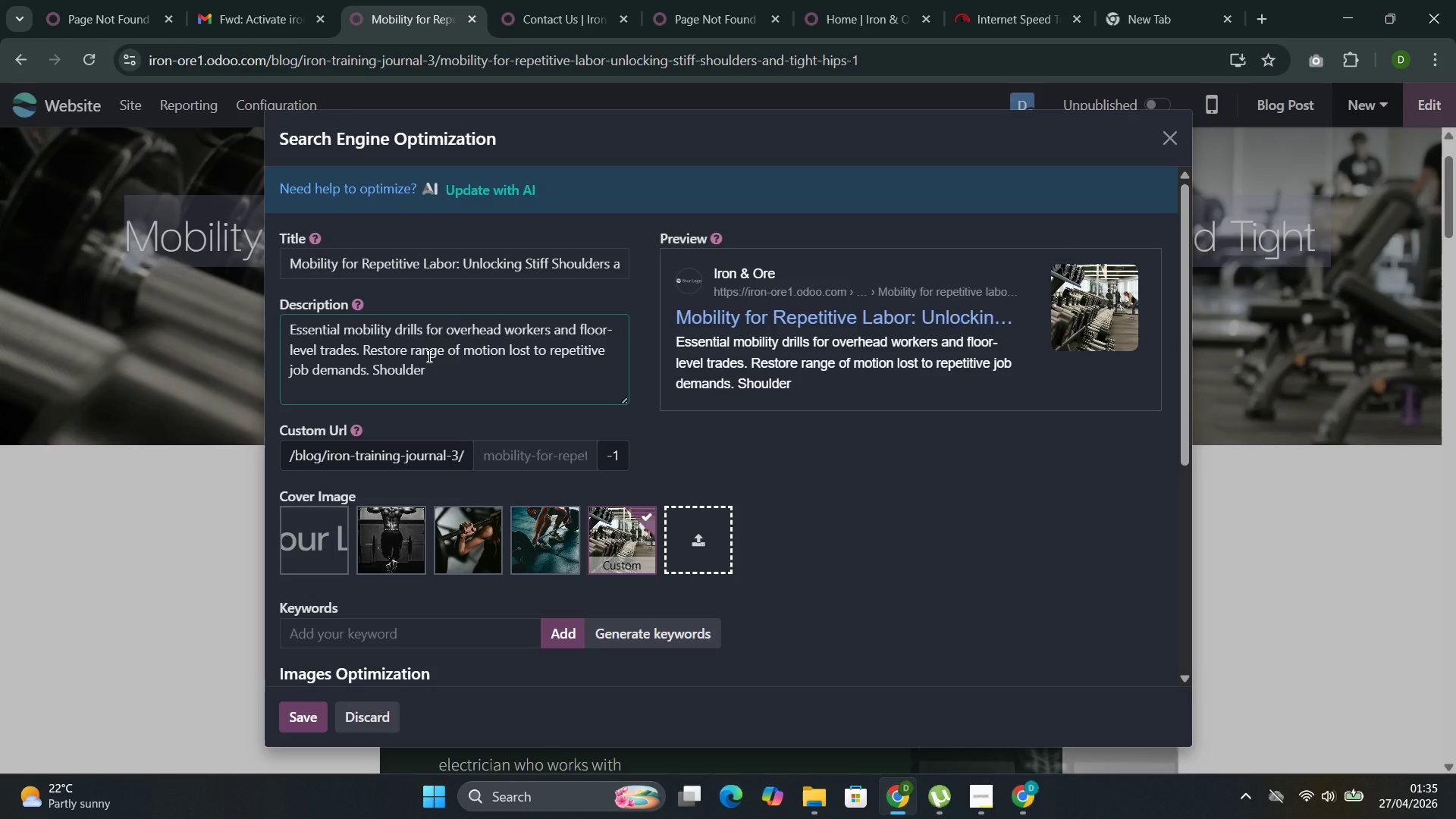 
key(Control+Space)
 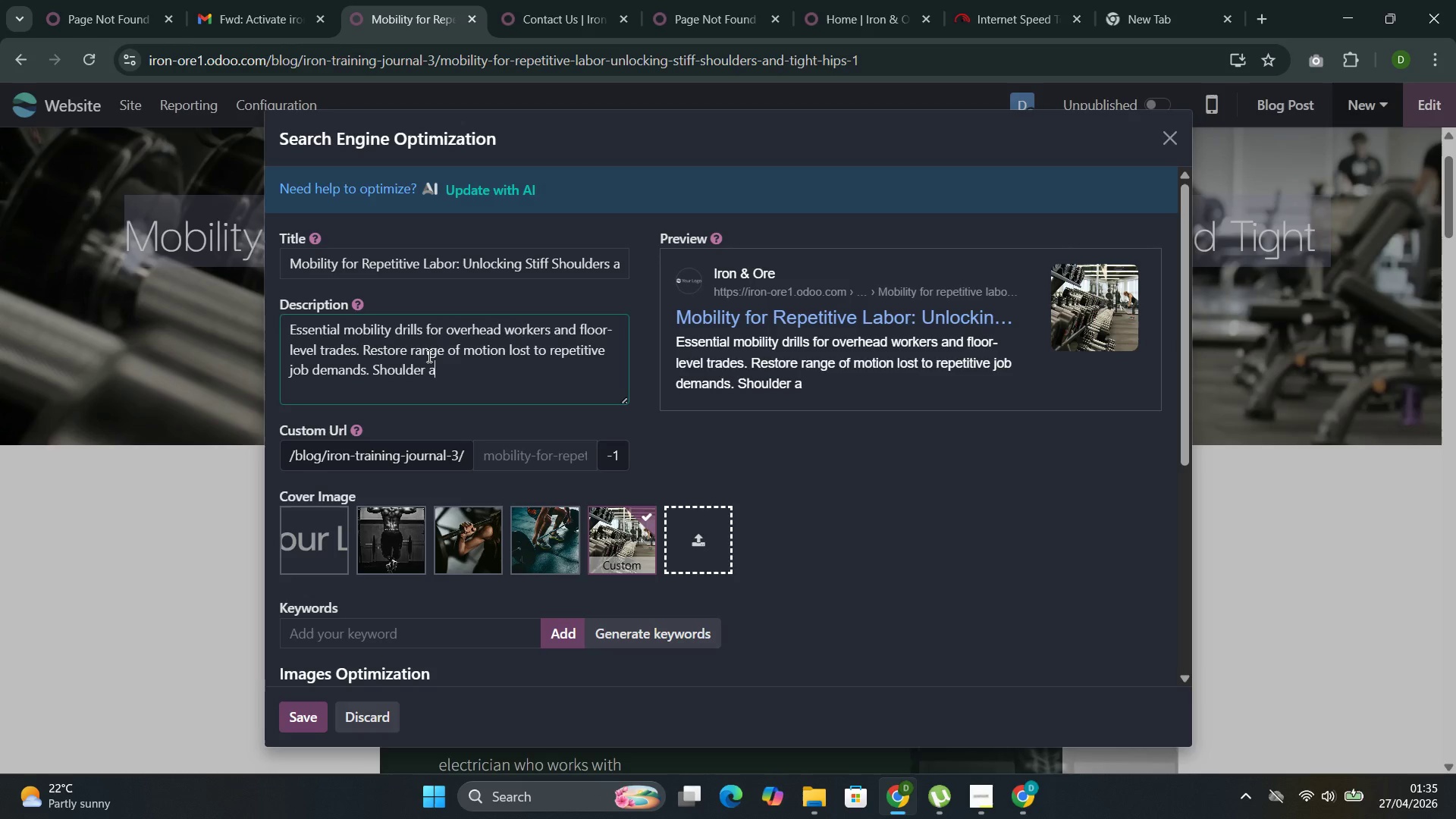 
key(Control+A)
 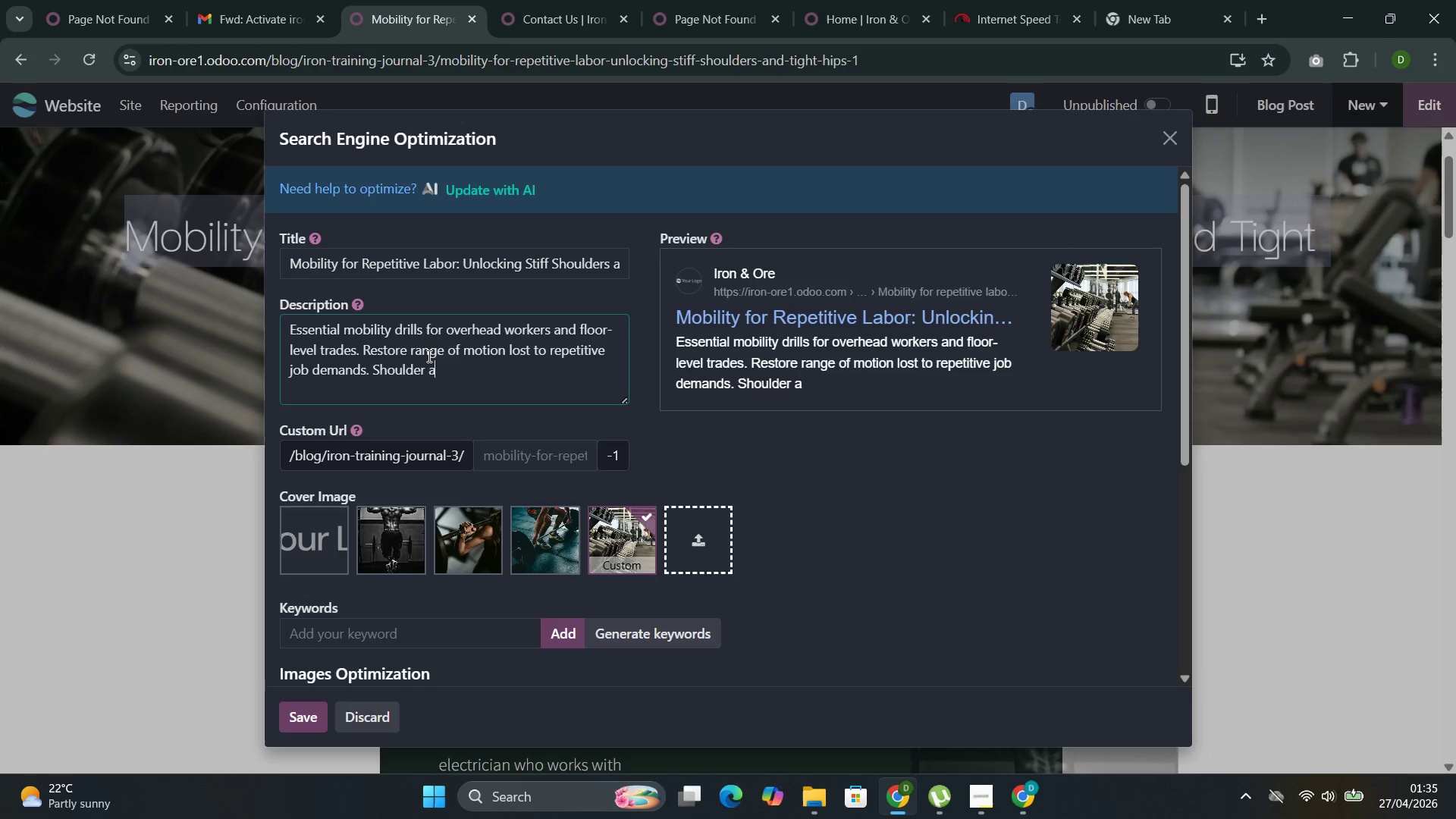 
key(Control+N)
 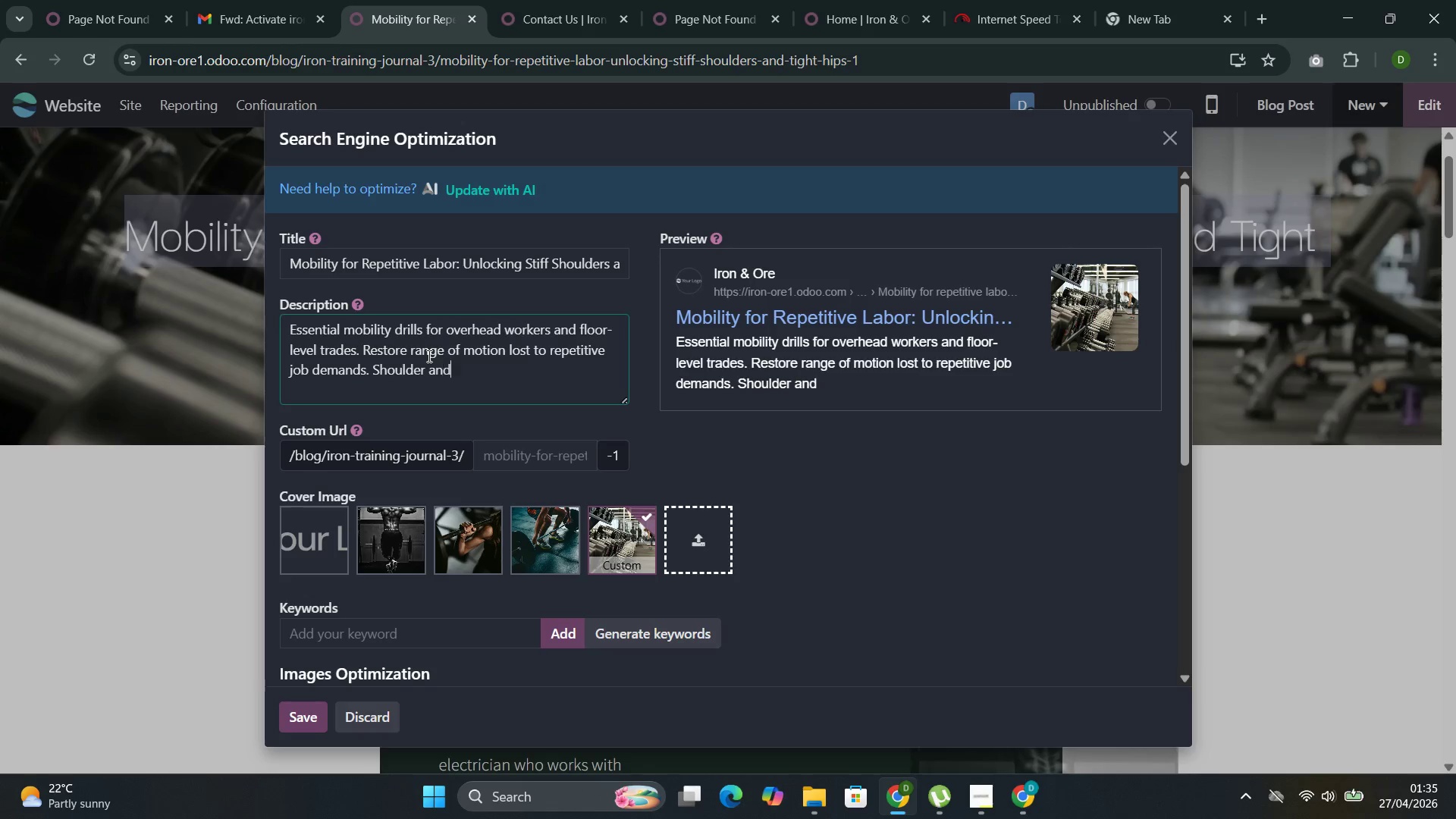 
key(Control+D)
 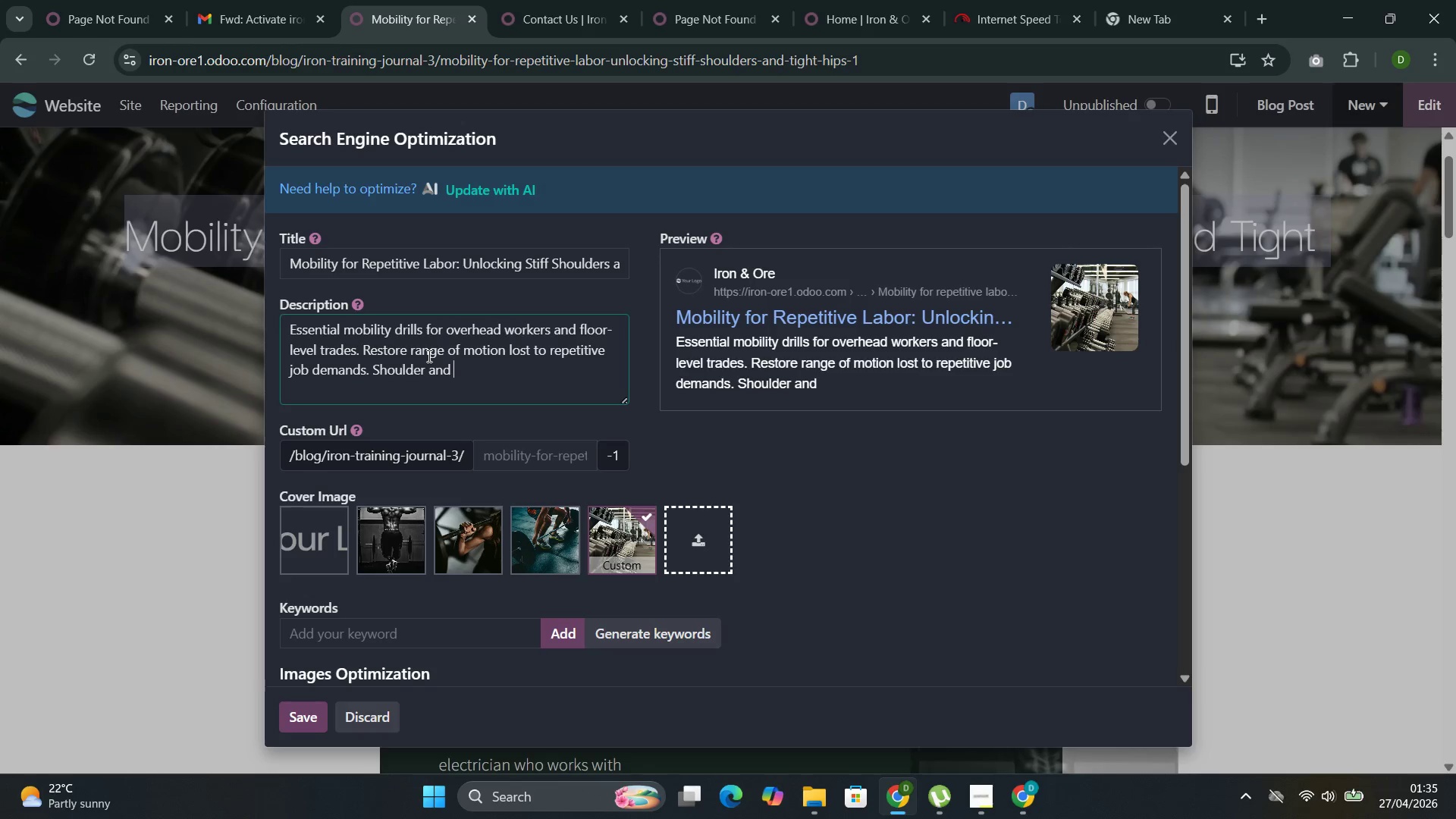 
key(Control+Space)
 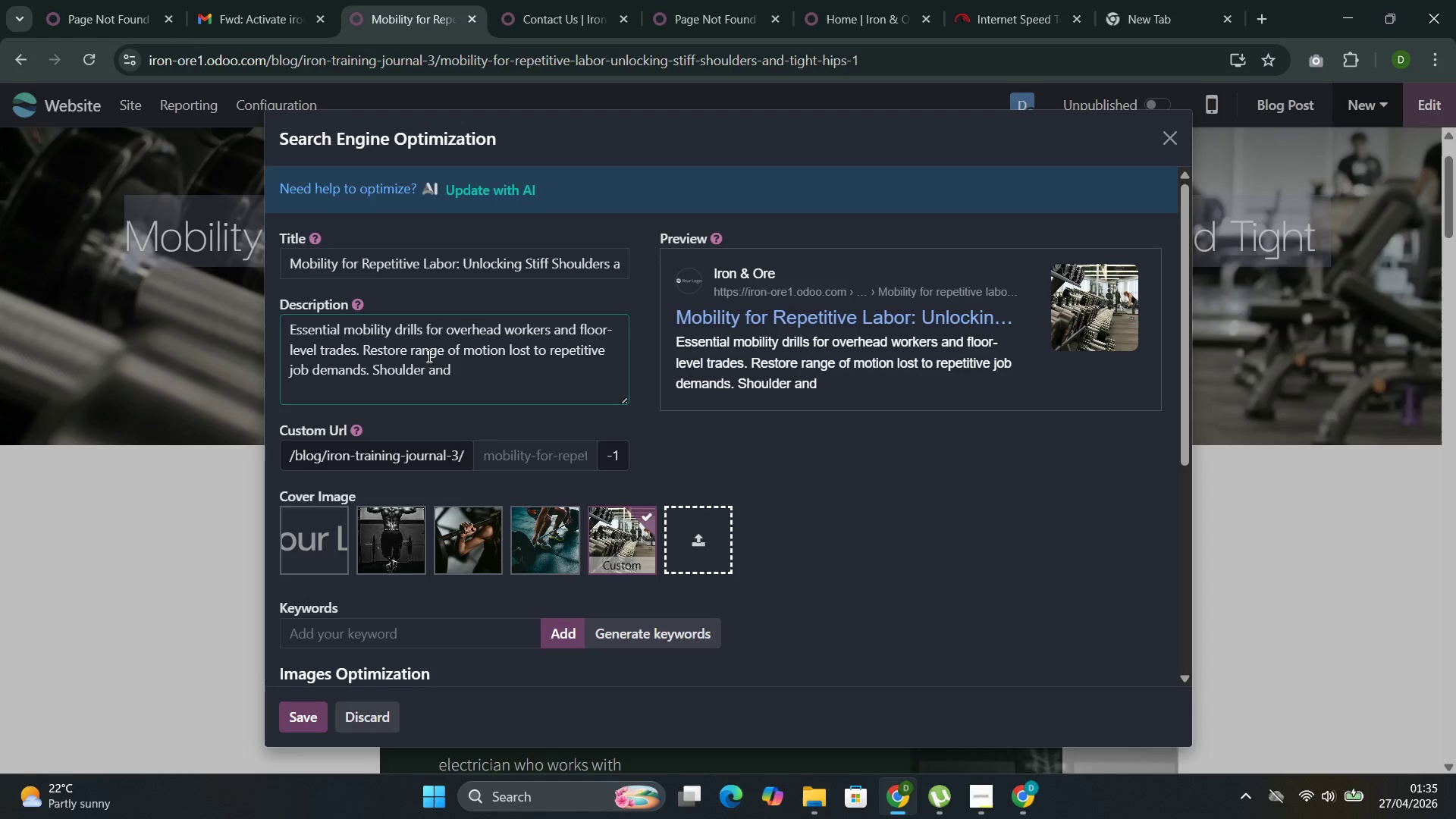 
key(Control+H)
 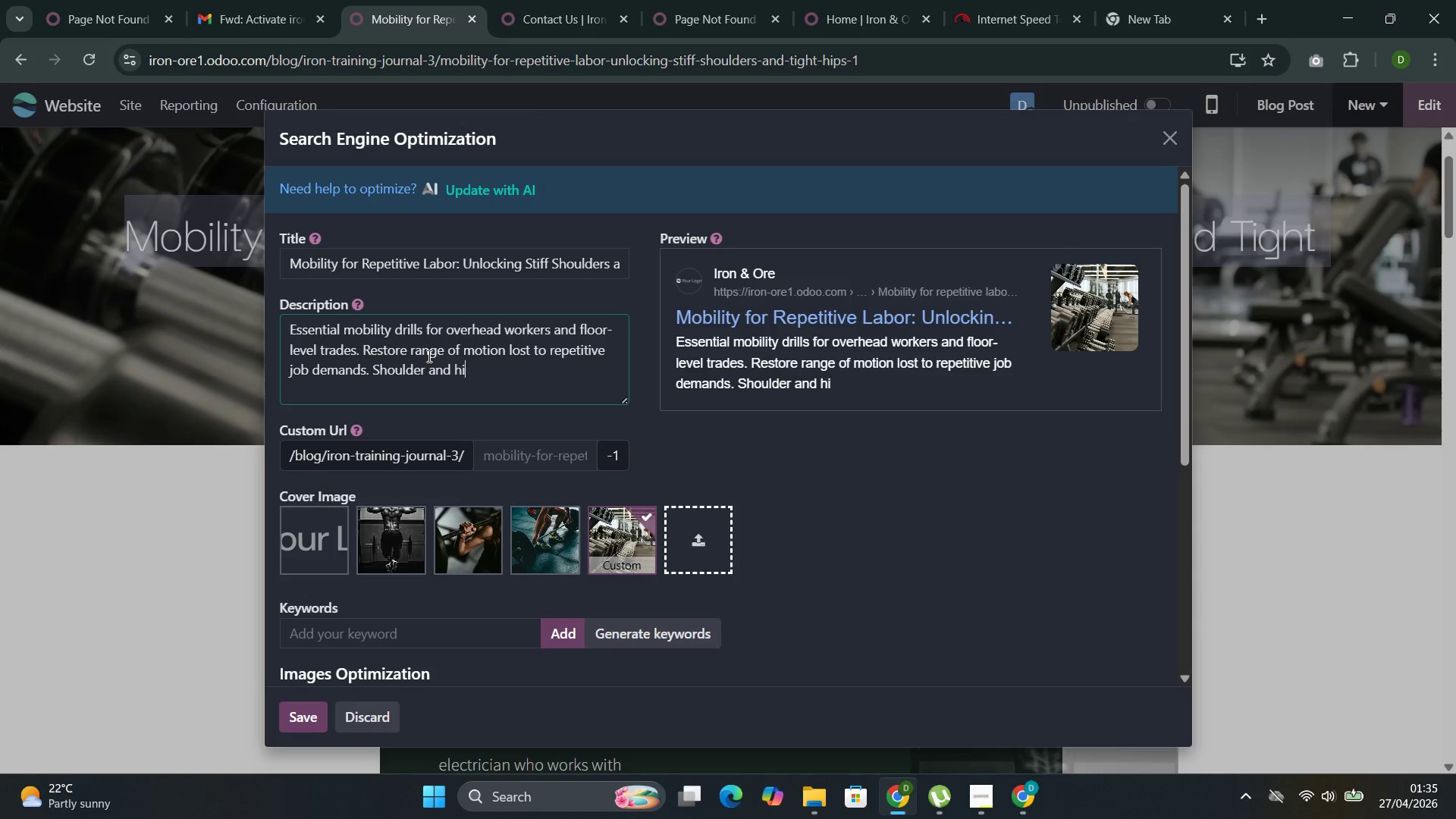 
key(Control+I)
 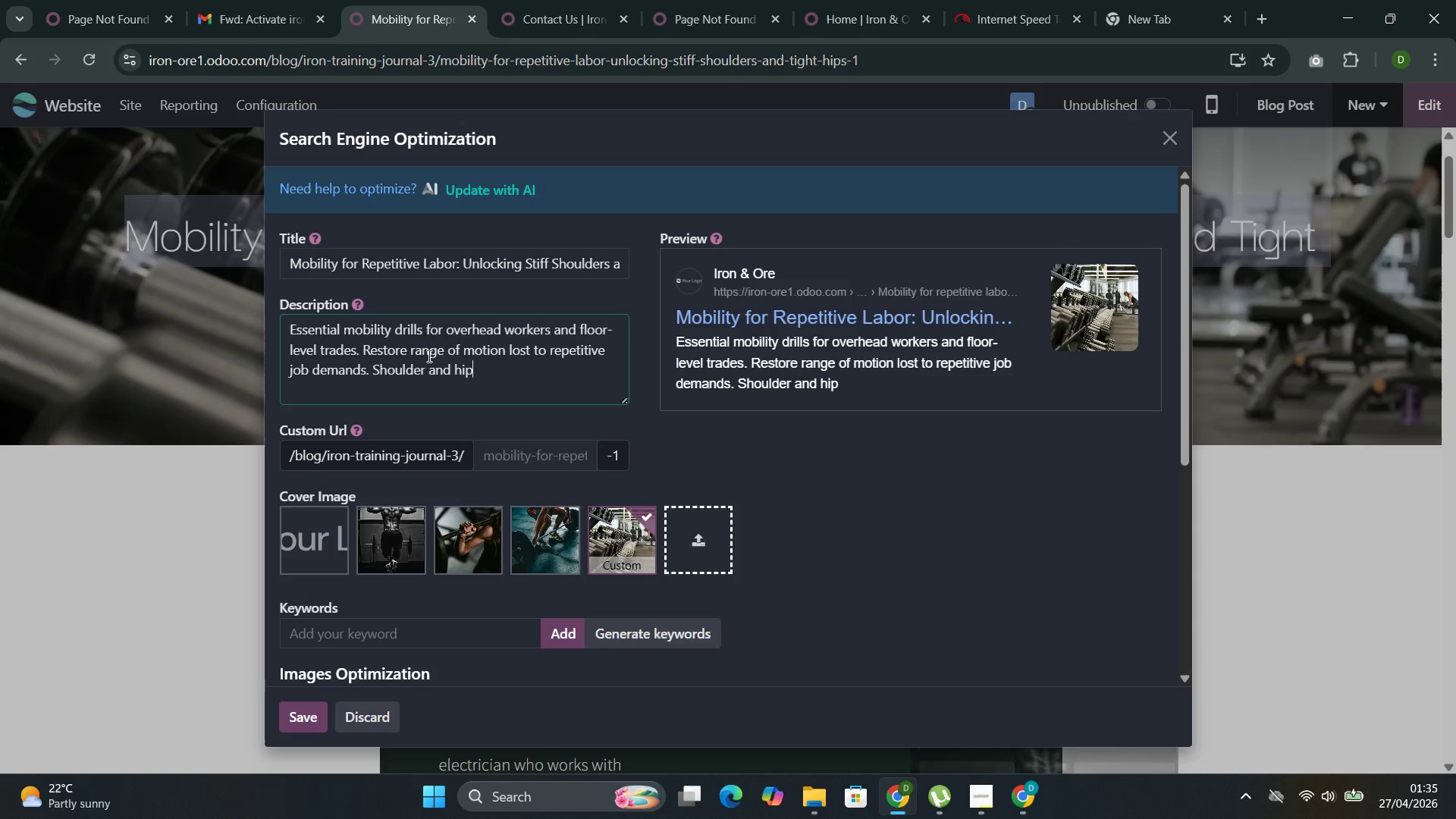 
key(Control+P)
 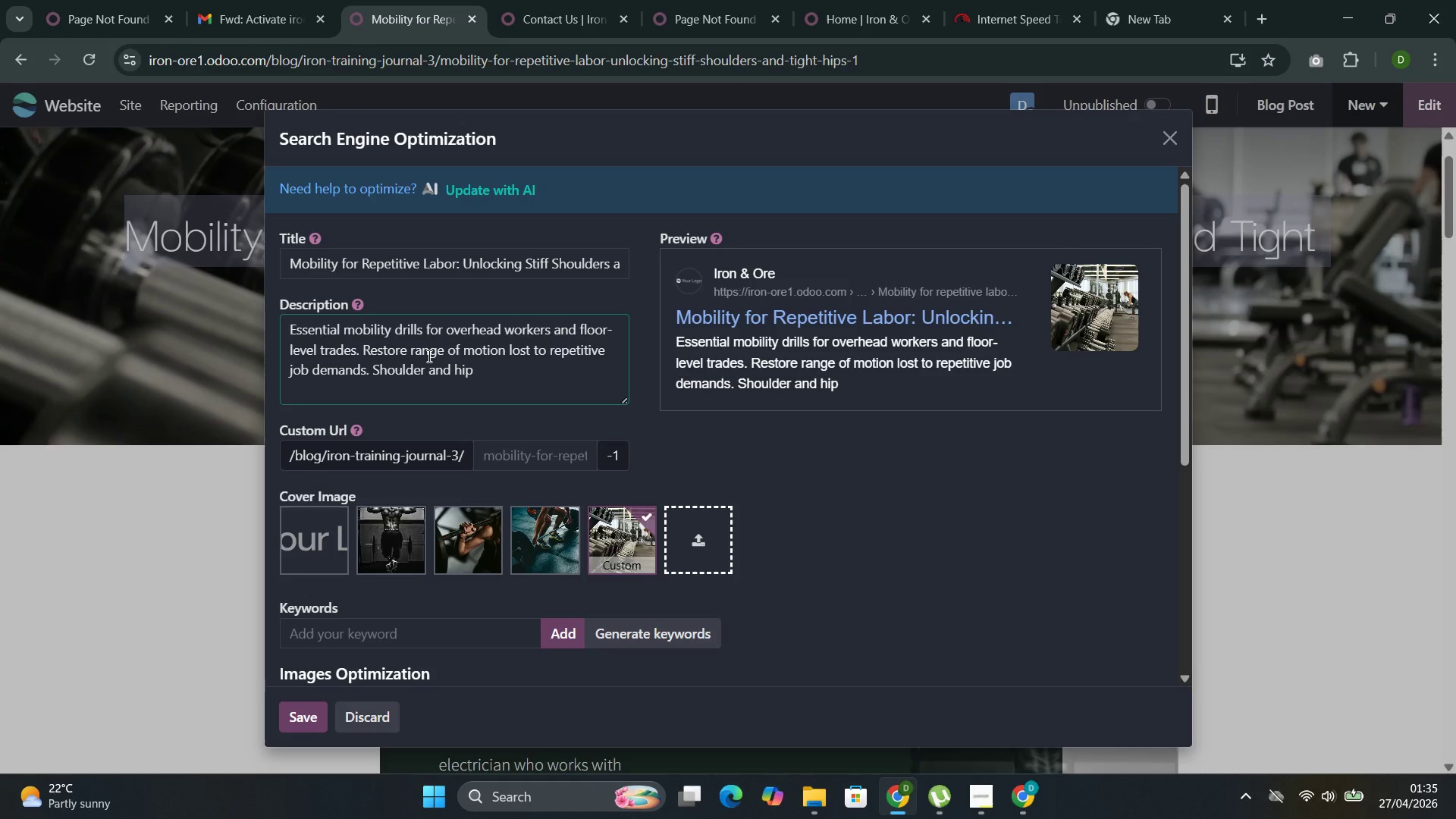 
key(Control+Space)
 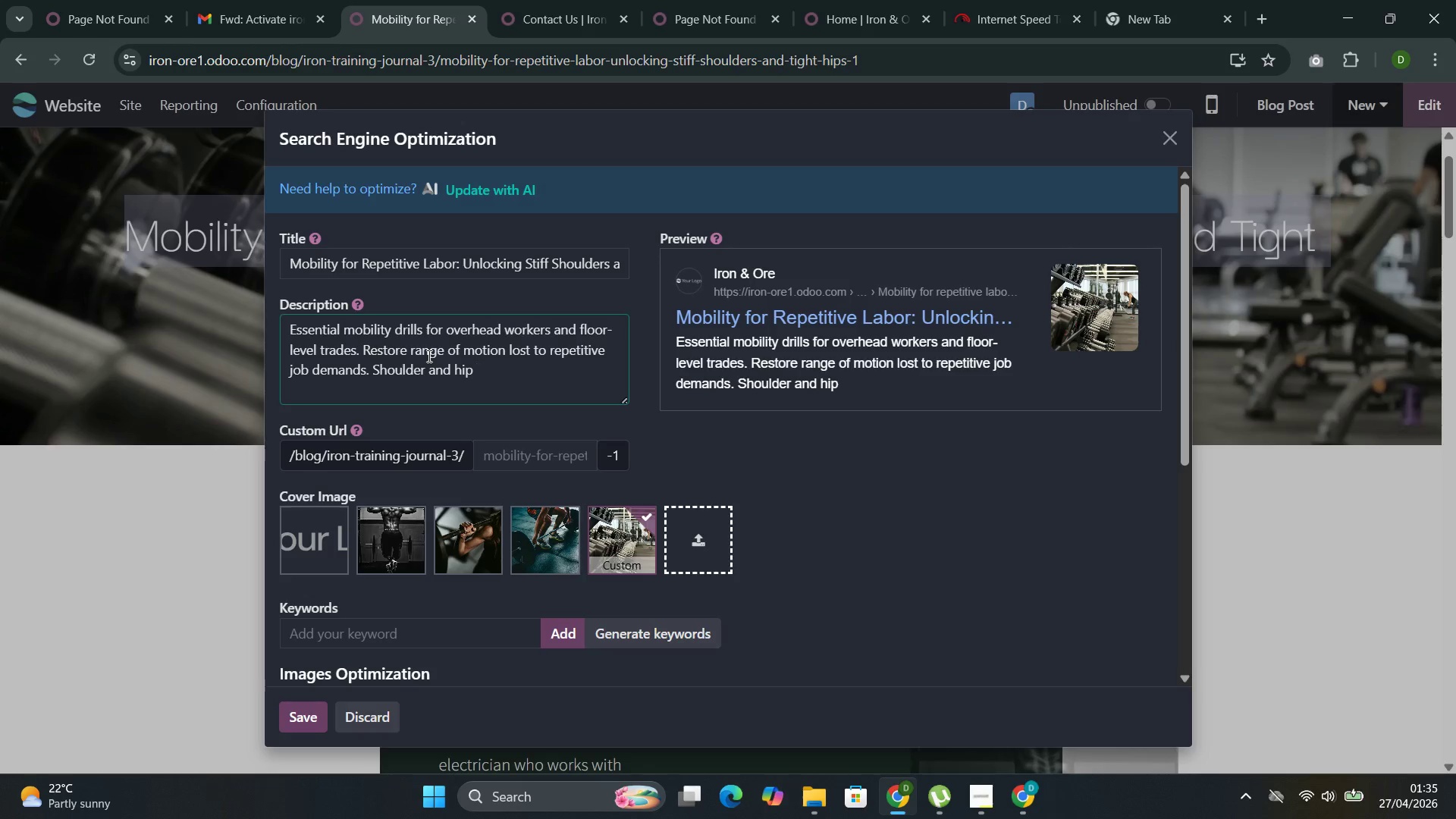 
key(Control+R)
 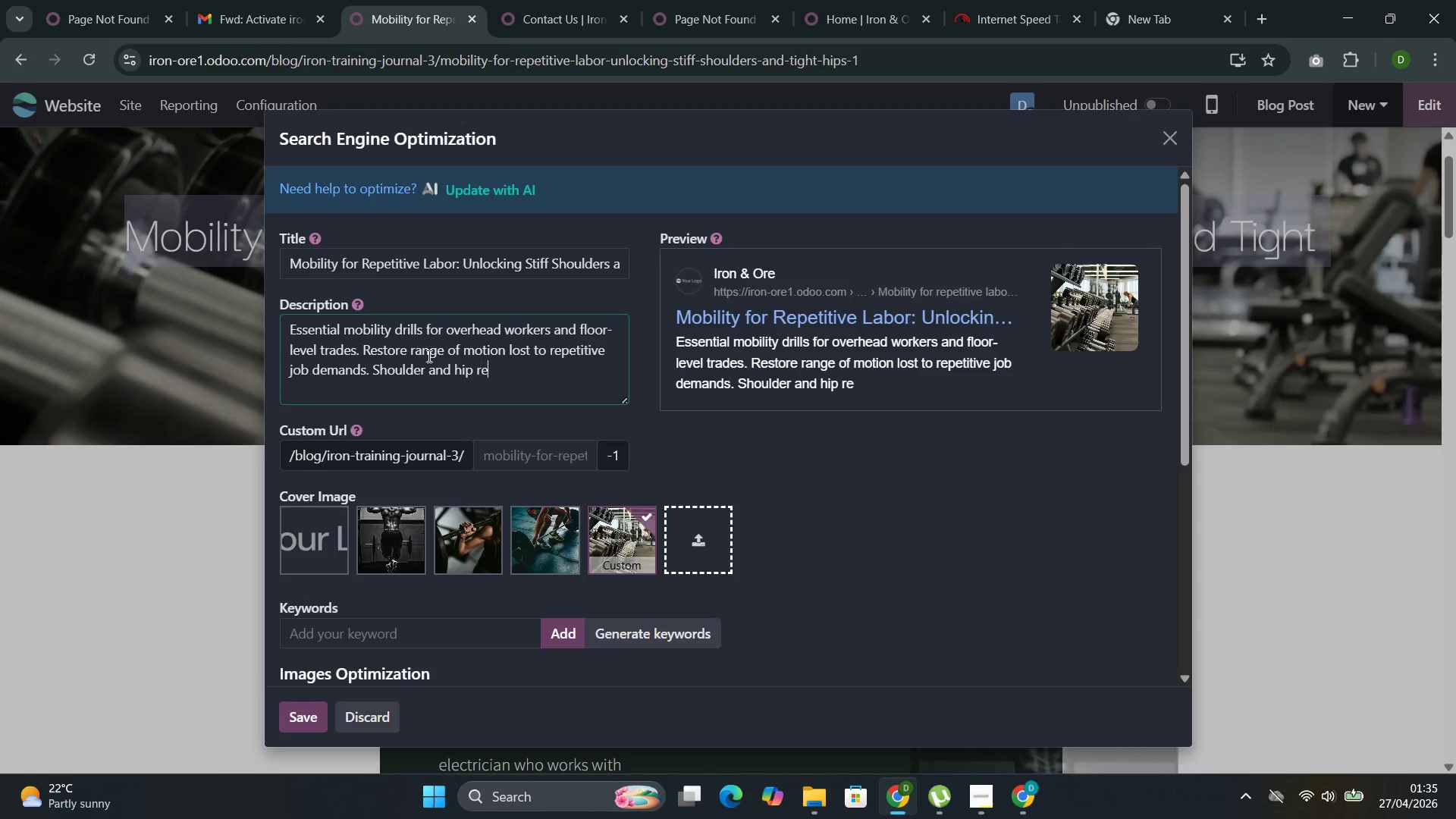 
key(Control+E)
 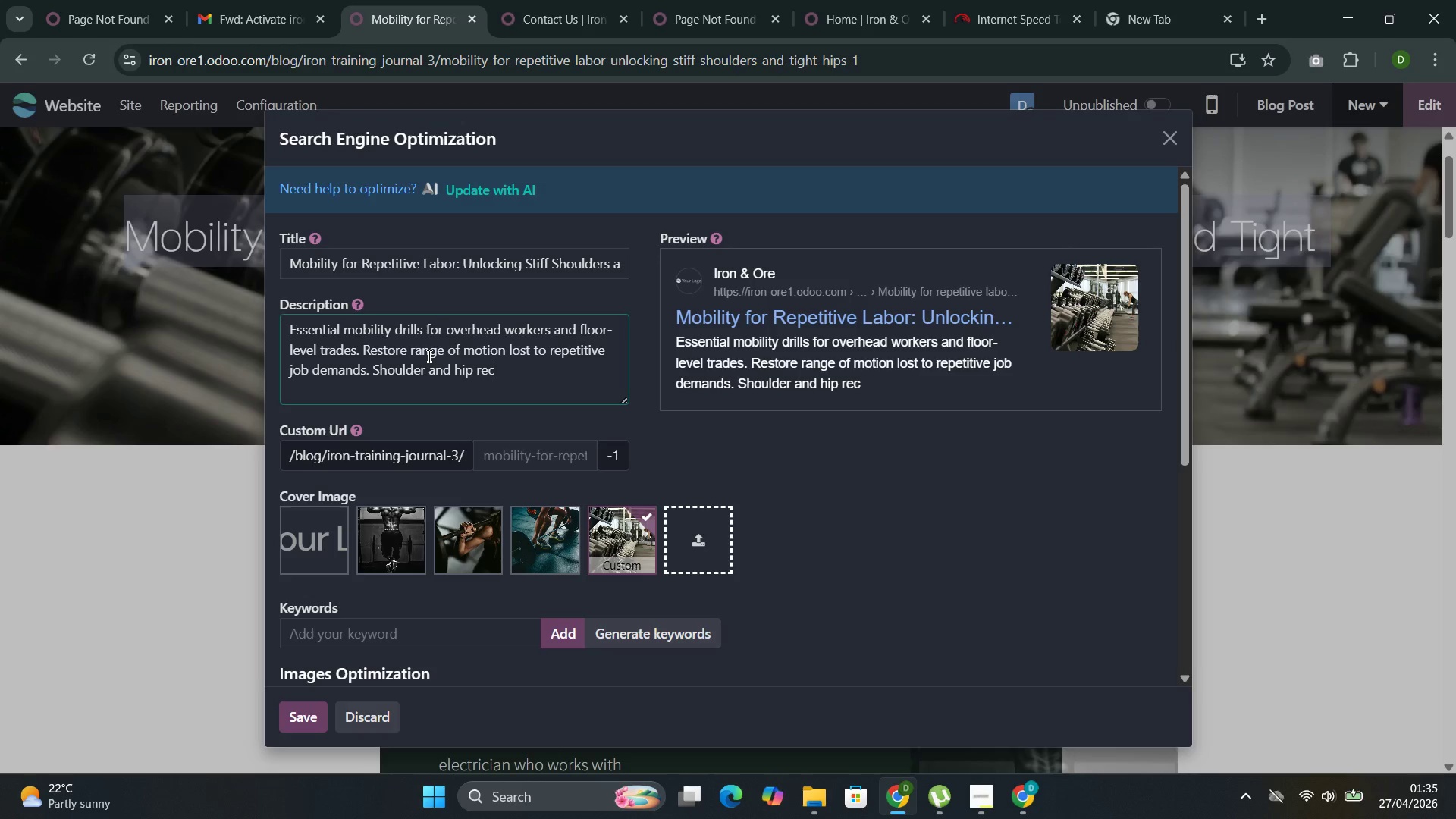 
key(Control+C)
 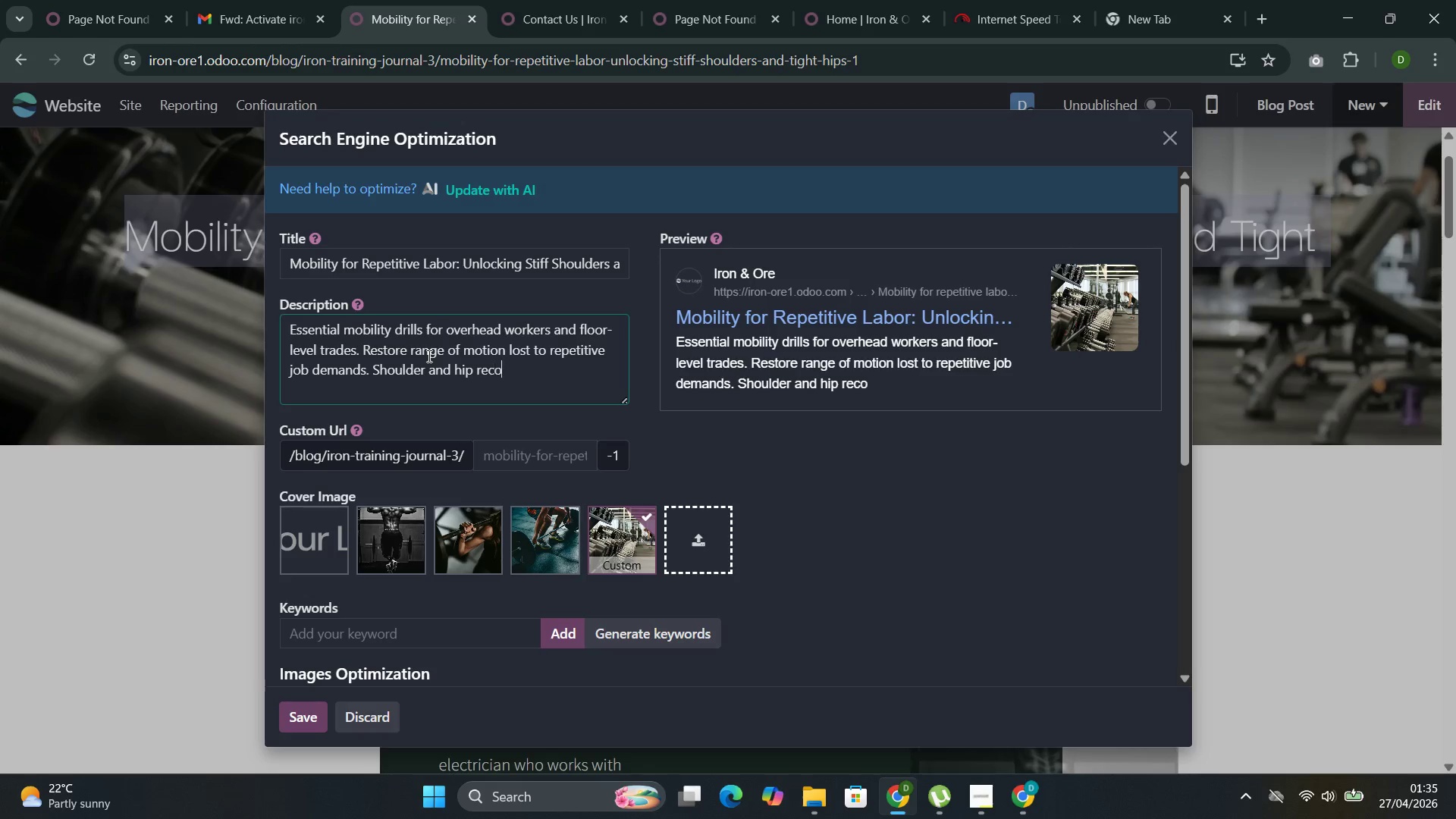 
key(Control+O)
 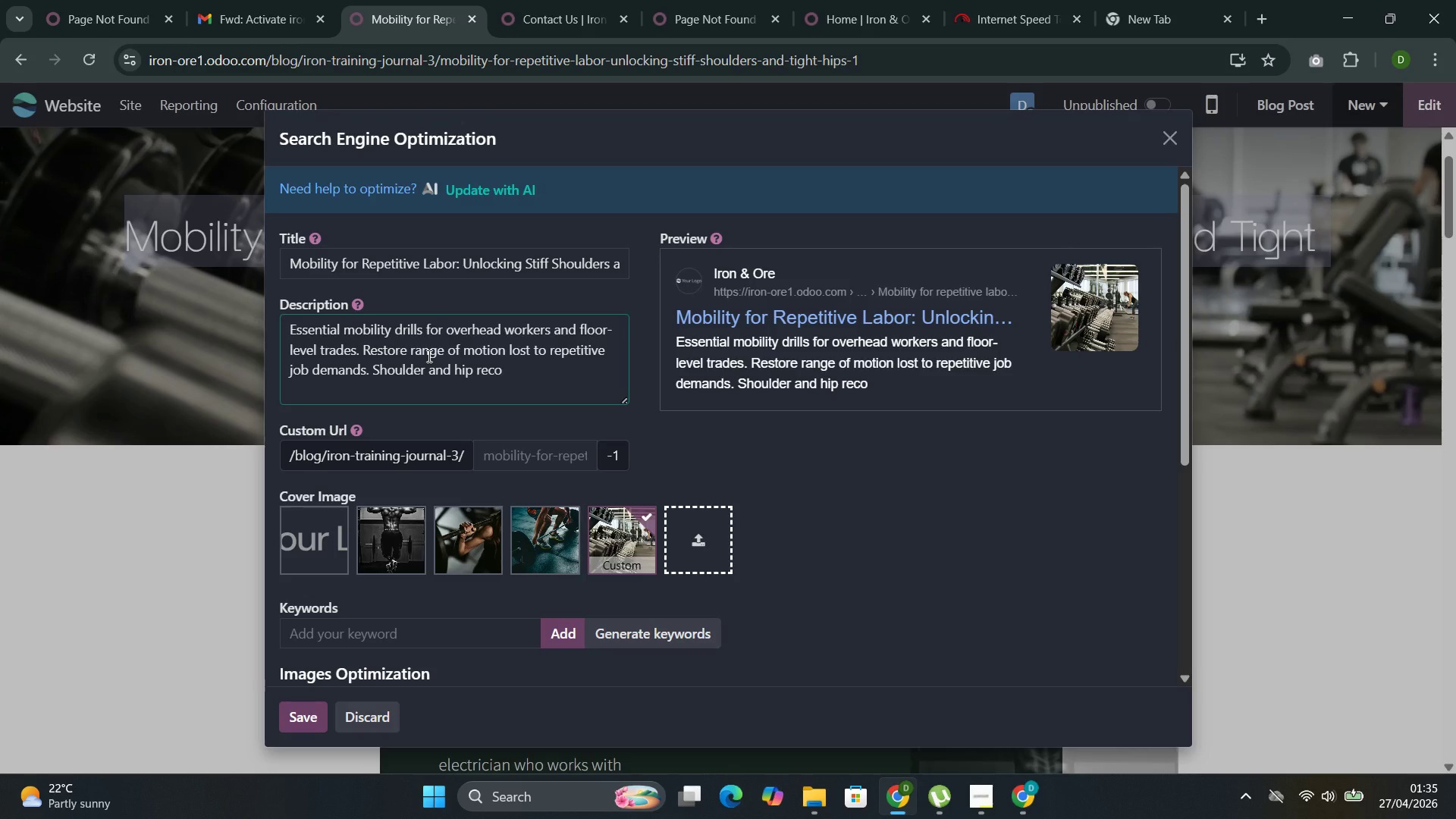 
key(Control+V)
 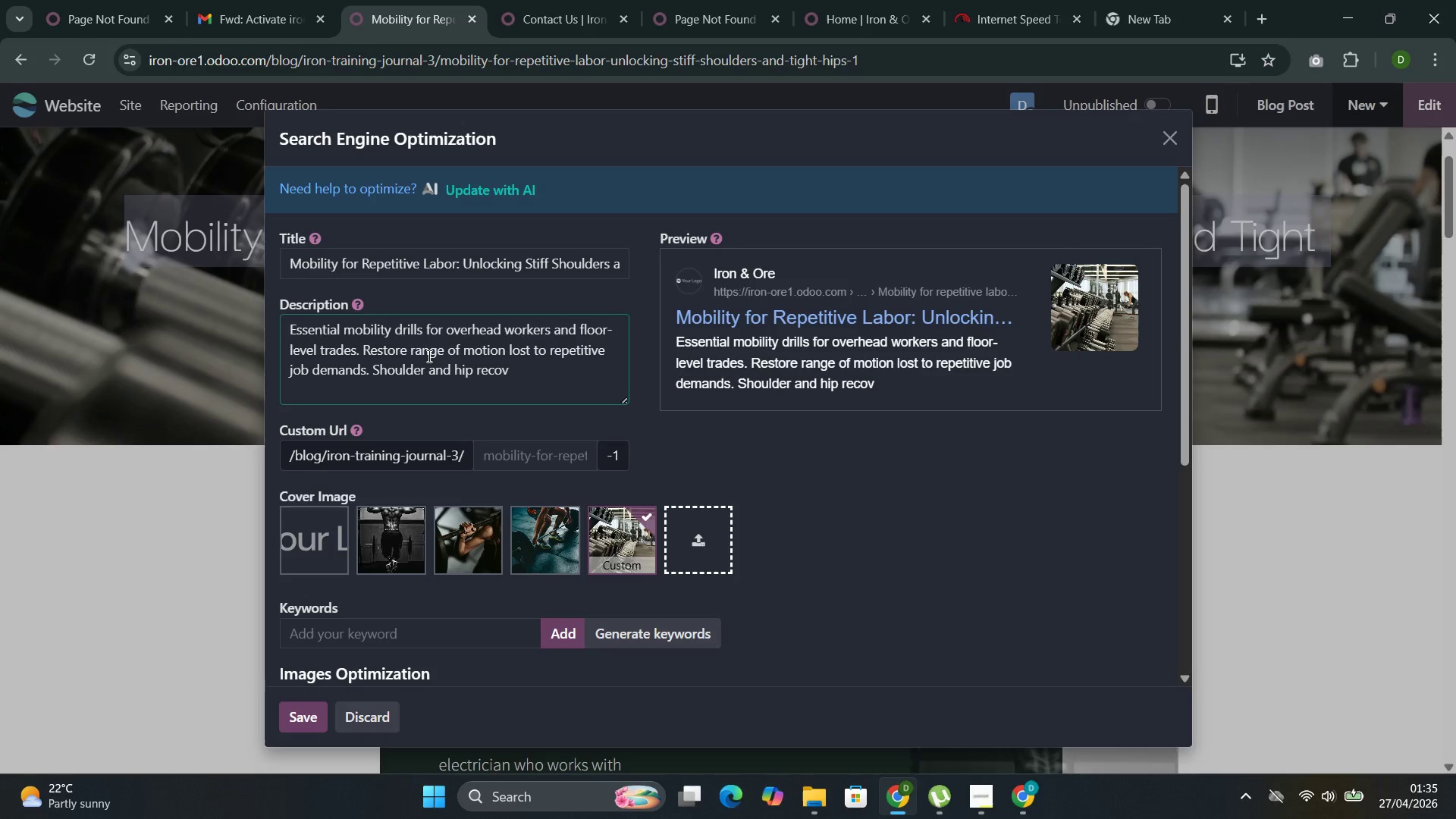 
key(Control+E)
 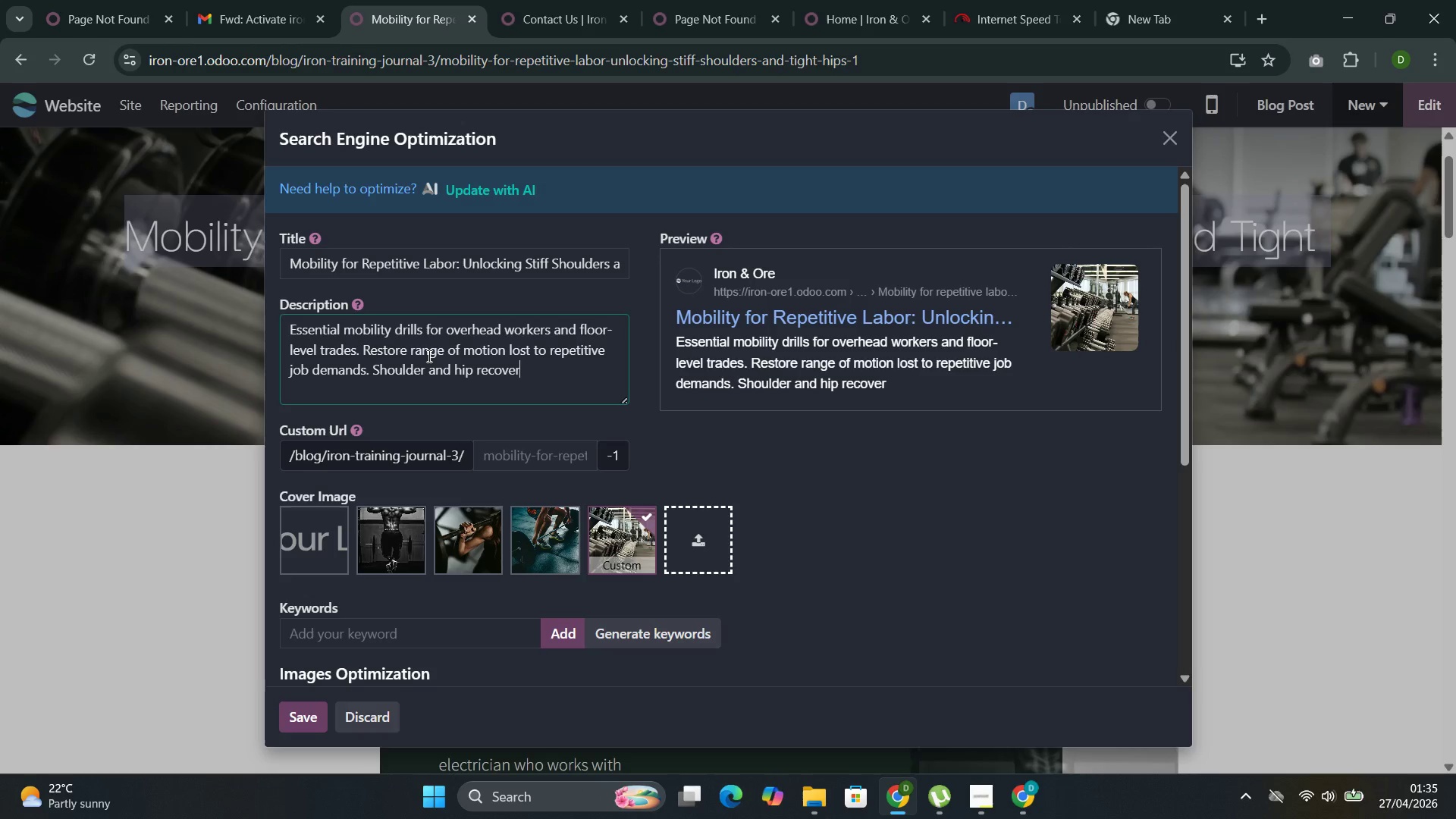 
key(Control+R)
 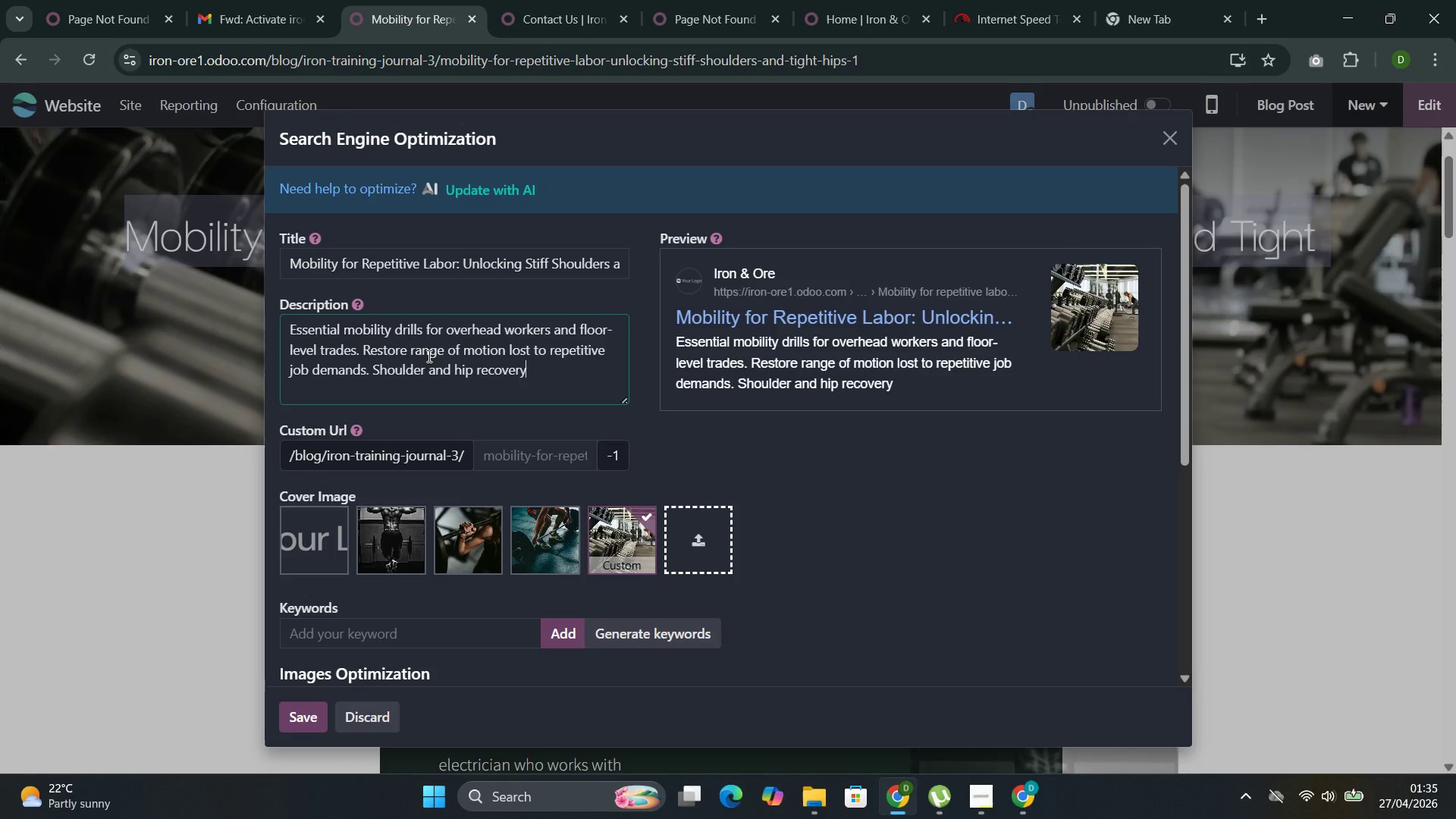 
key(Control+Y)
 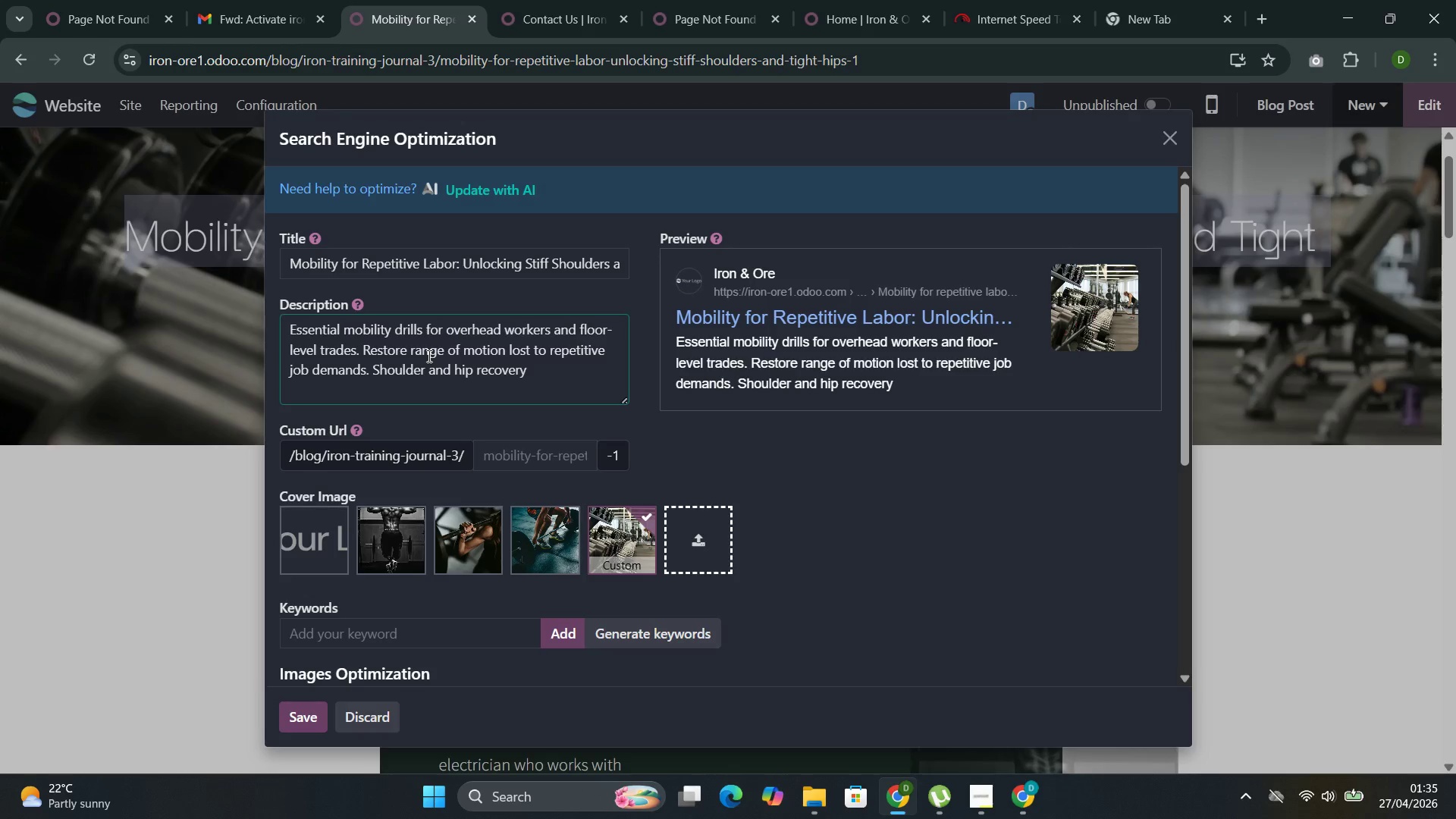 
key(Control+Space)
 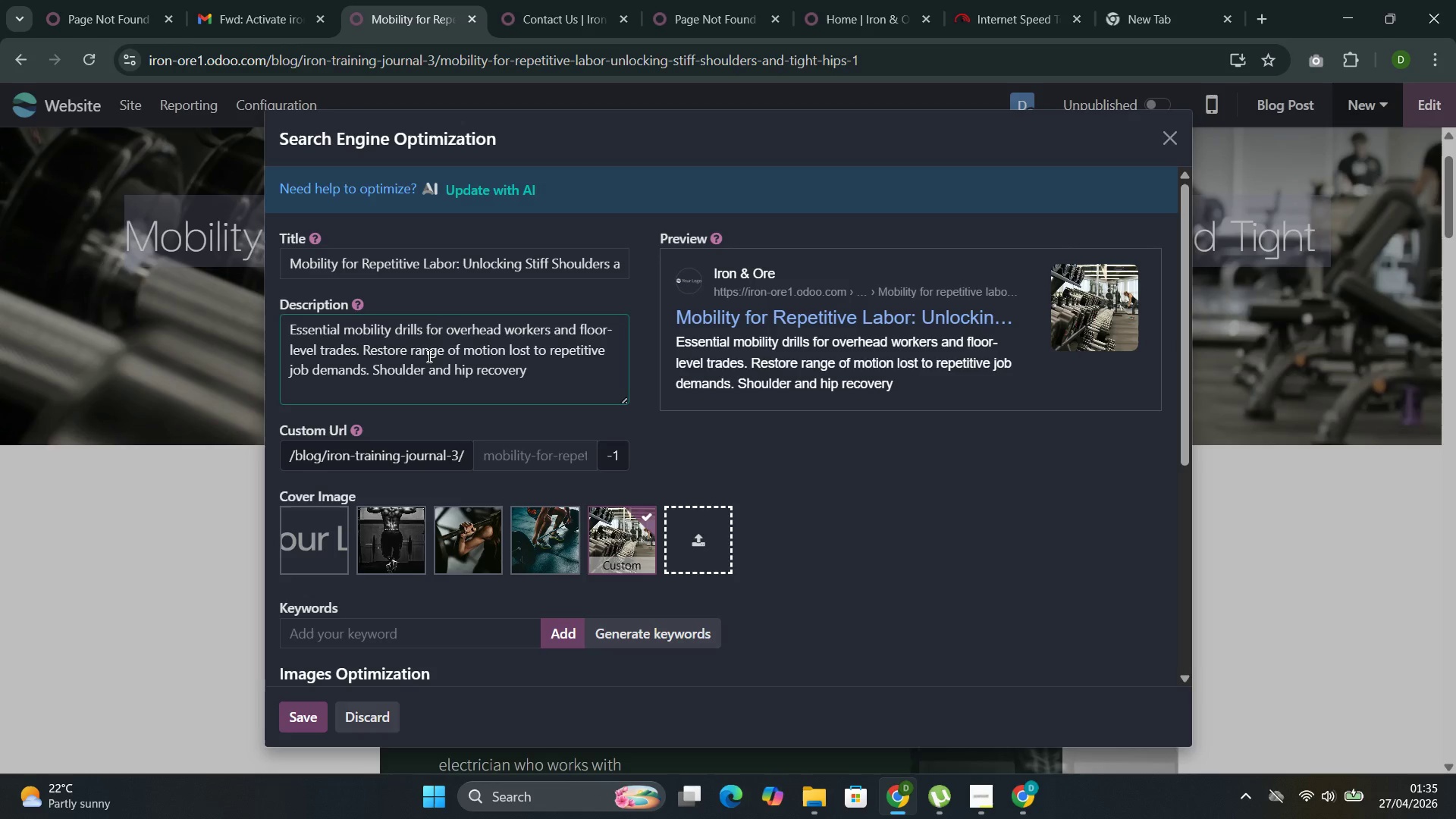 
key(Control+P)
 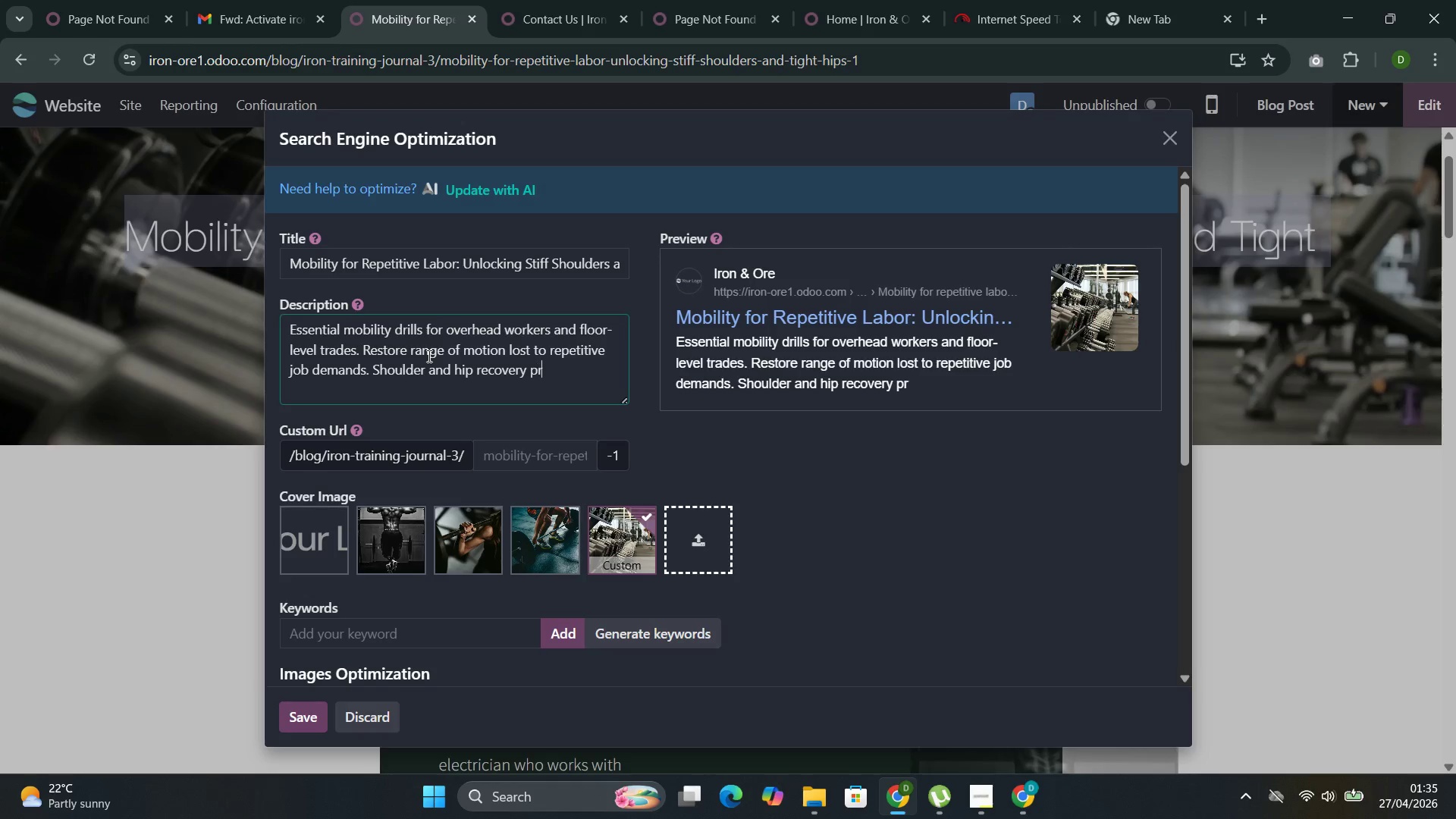 
key(Control+R)
 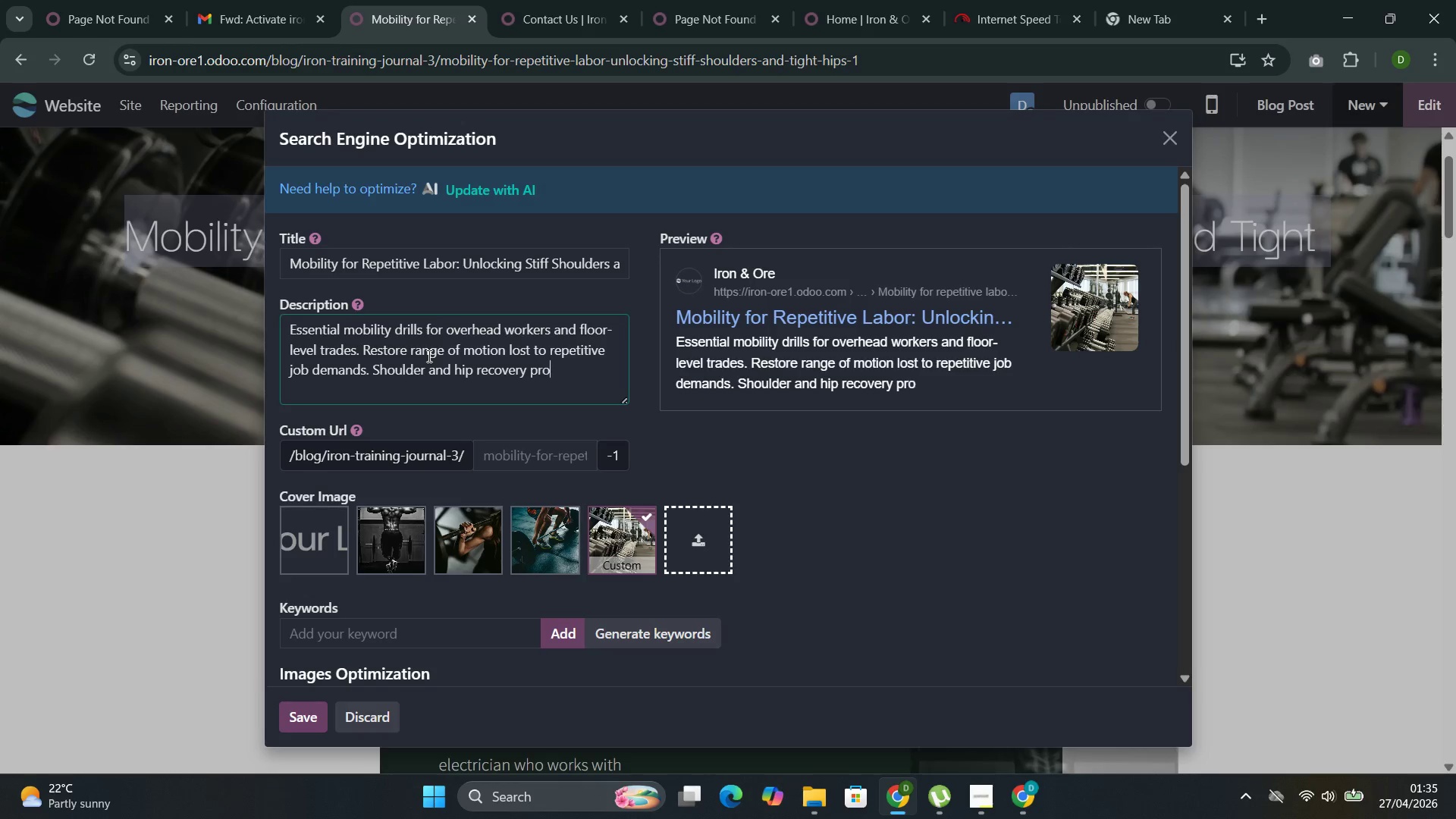 
key(Control+O)
 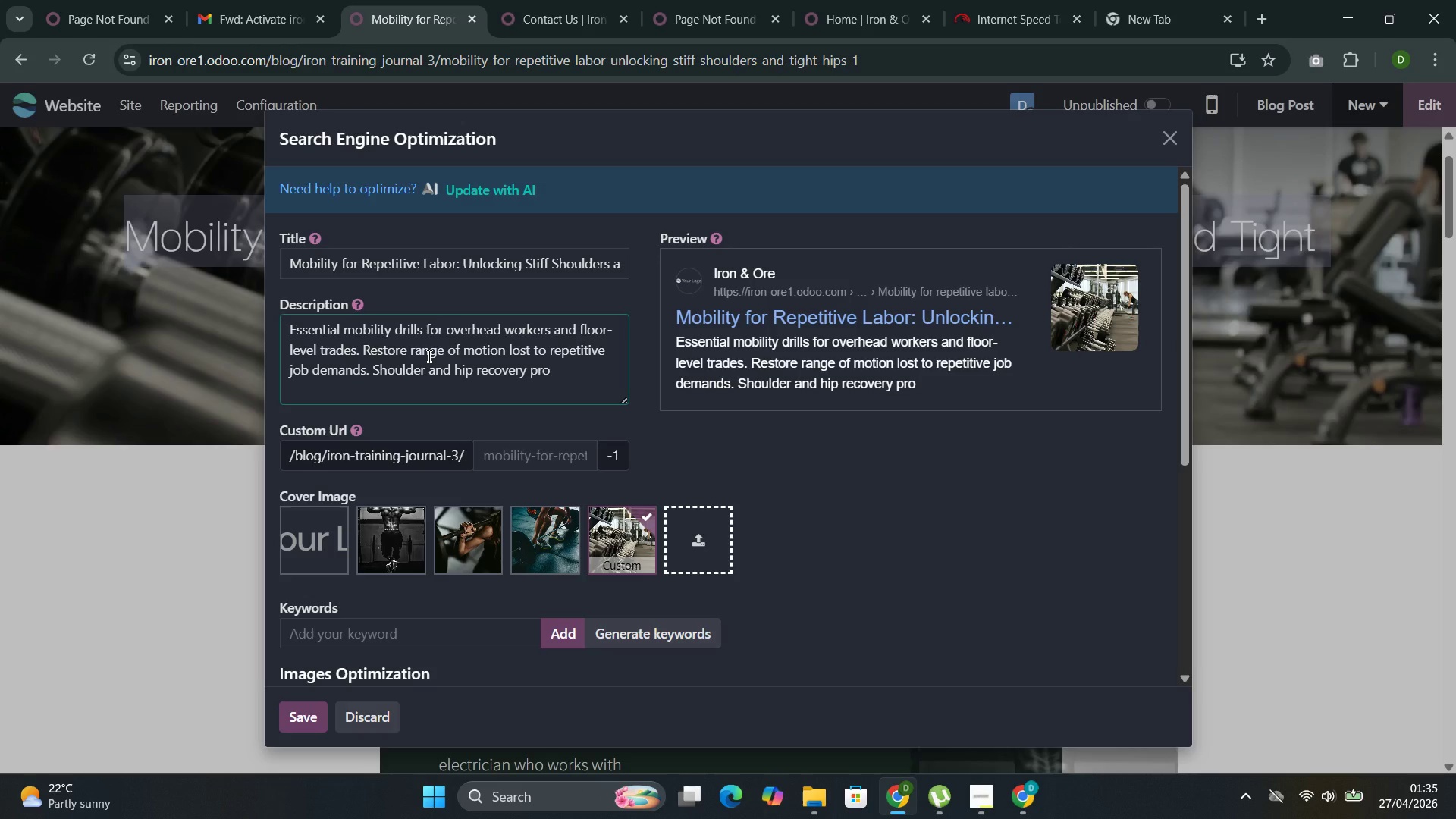 
key(Control+T)
 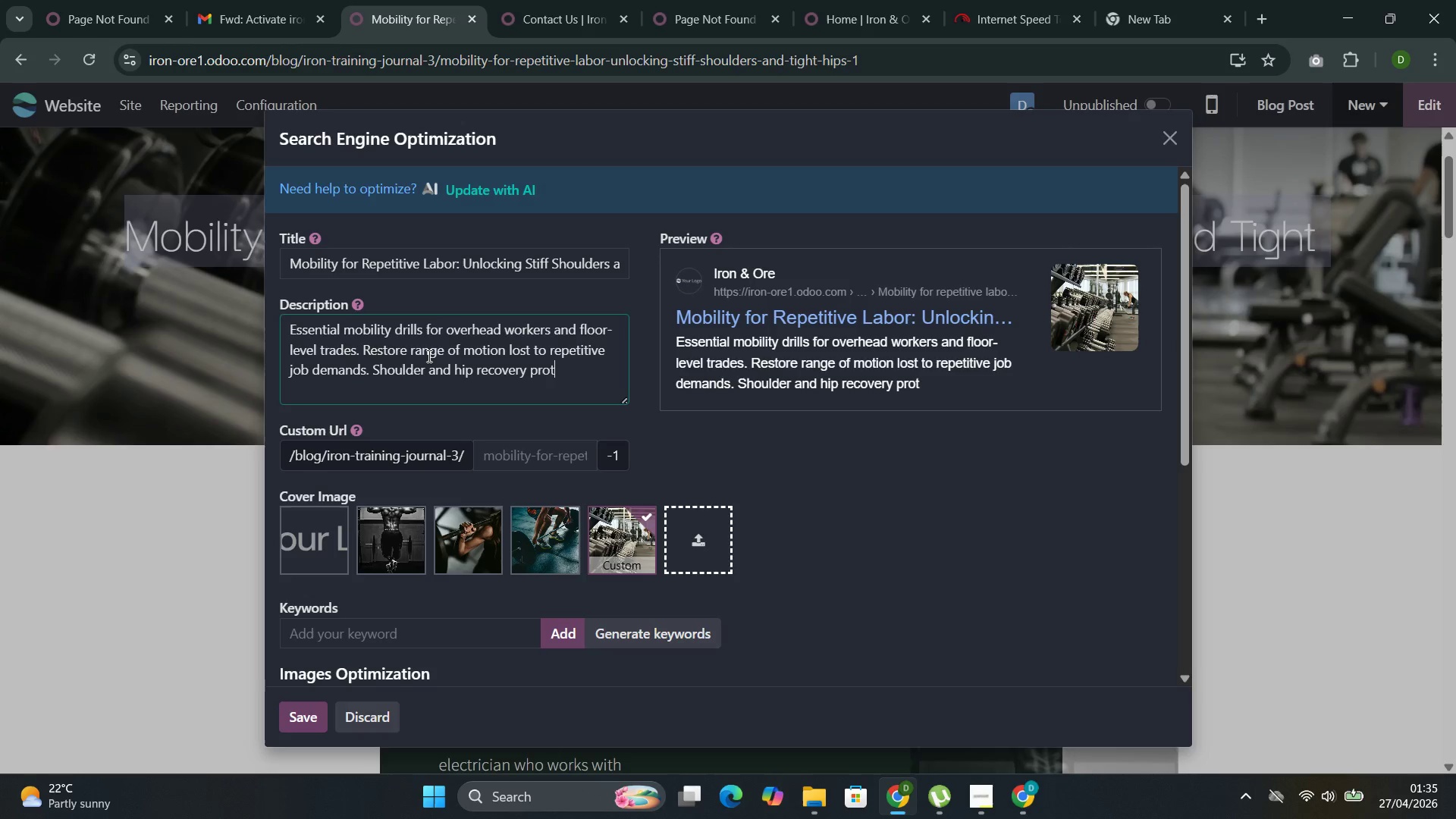 
key(Control+O)
 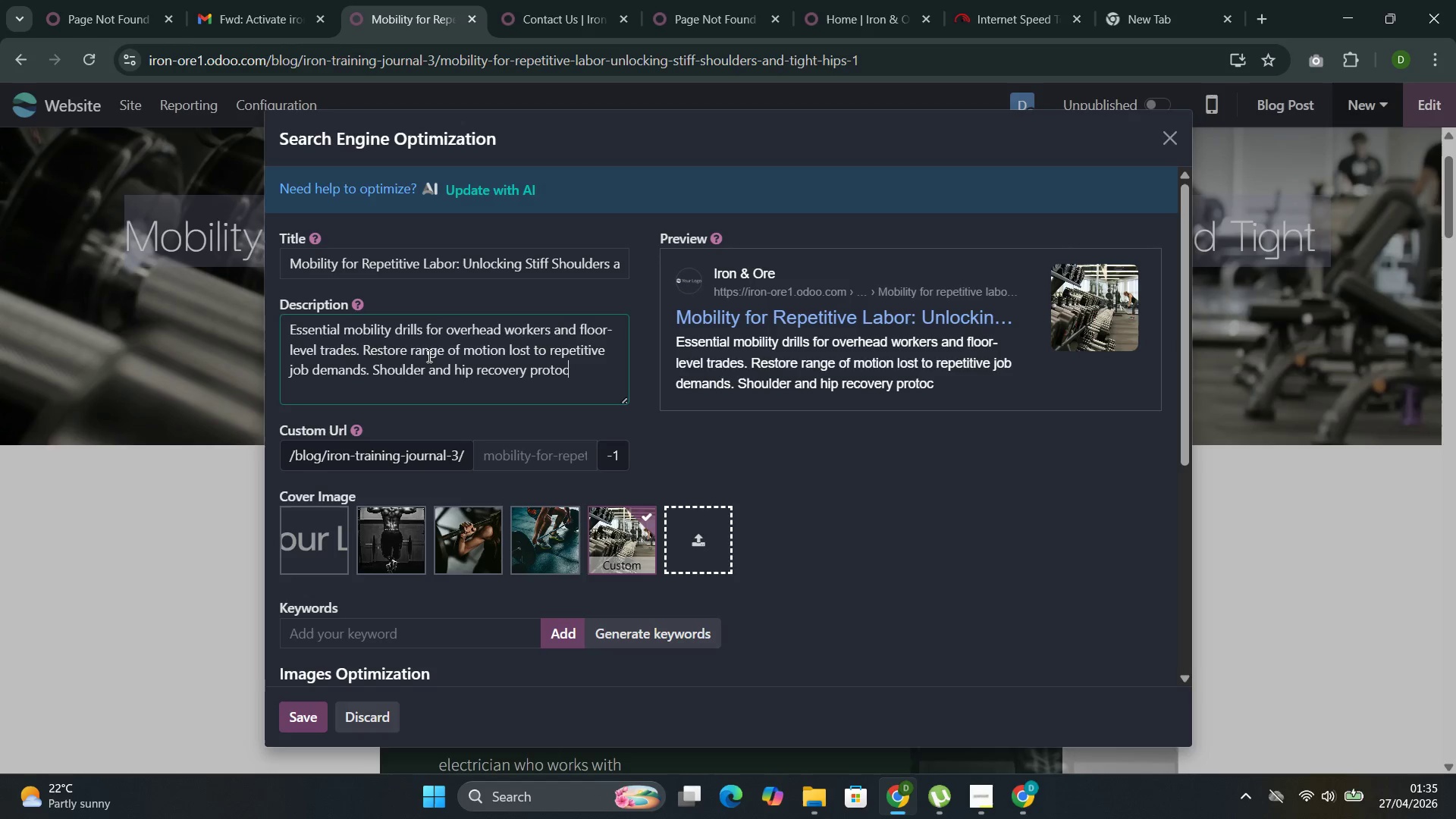 
key(Control+C)
 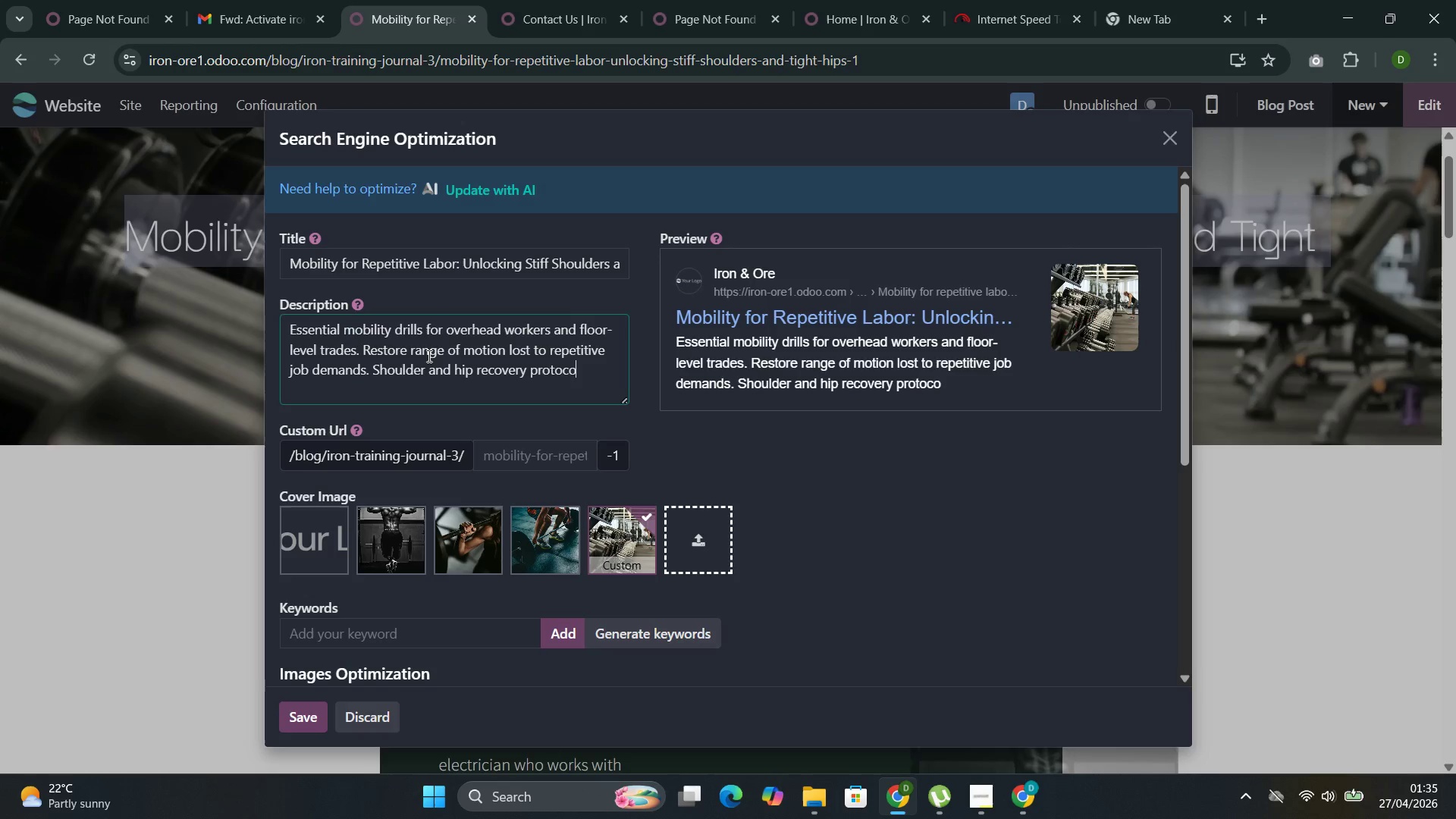 
key(Control+O)
 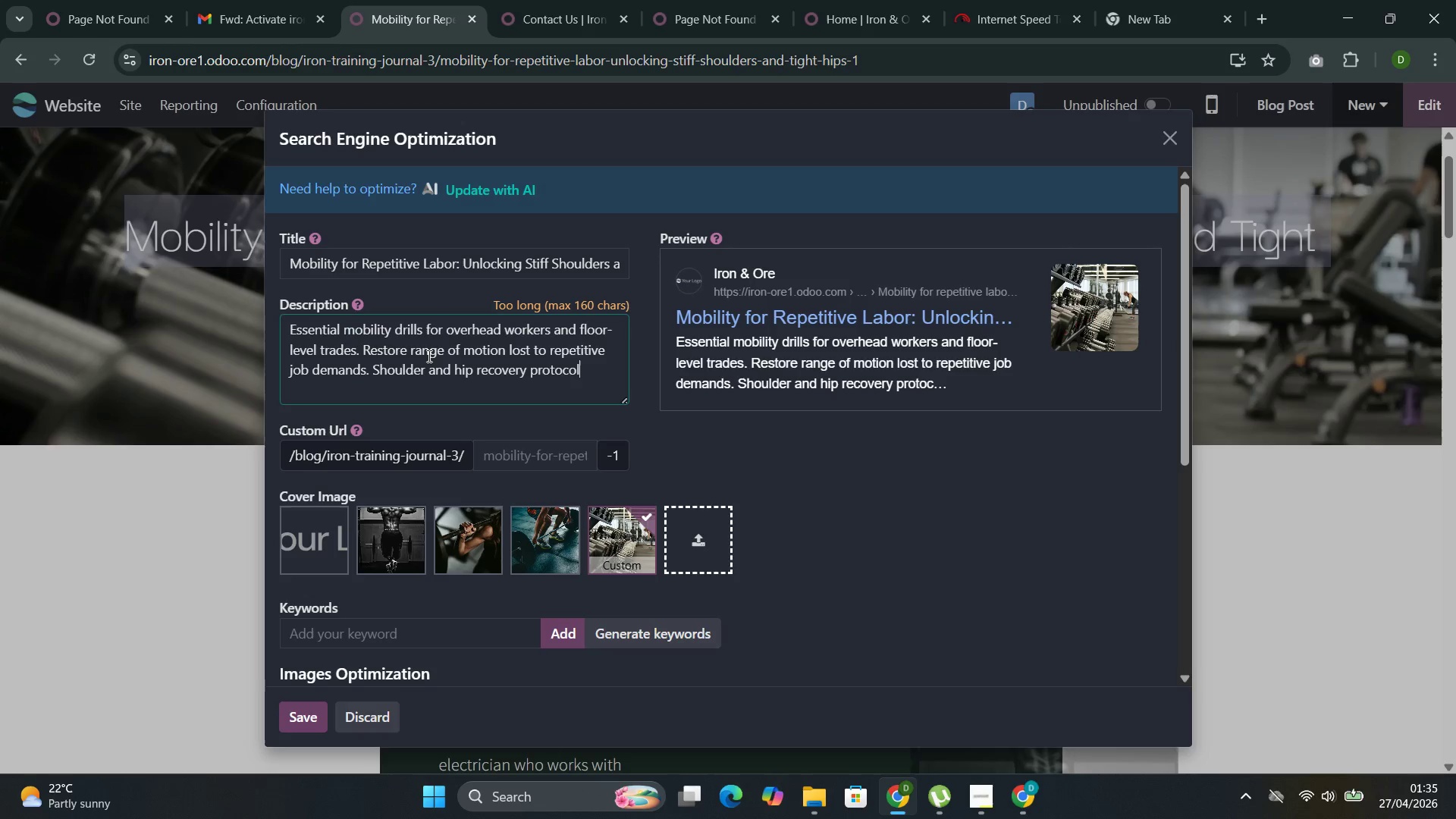 
key(Control+L)
 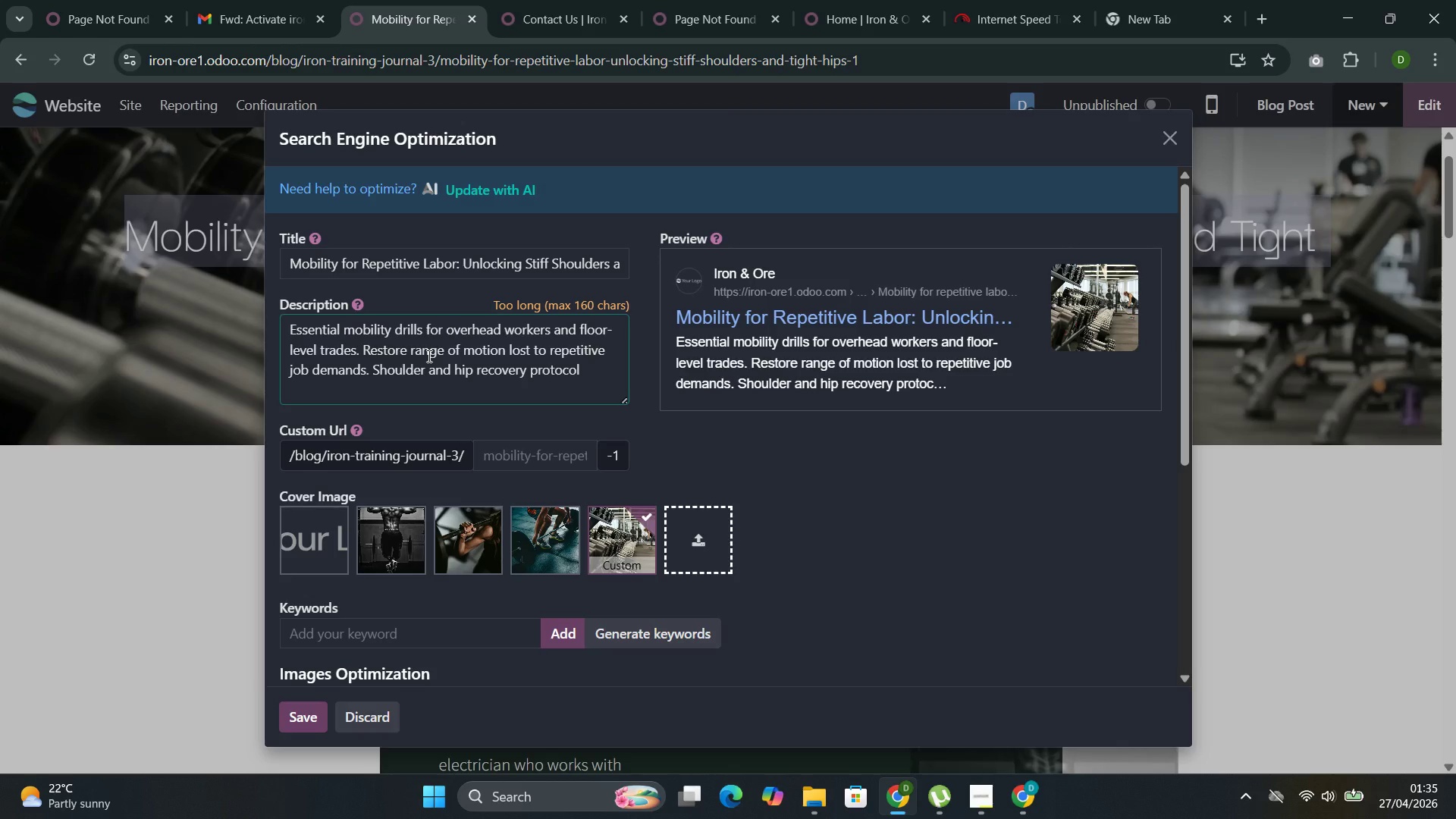 
key(Control+S)
 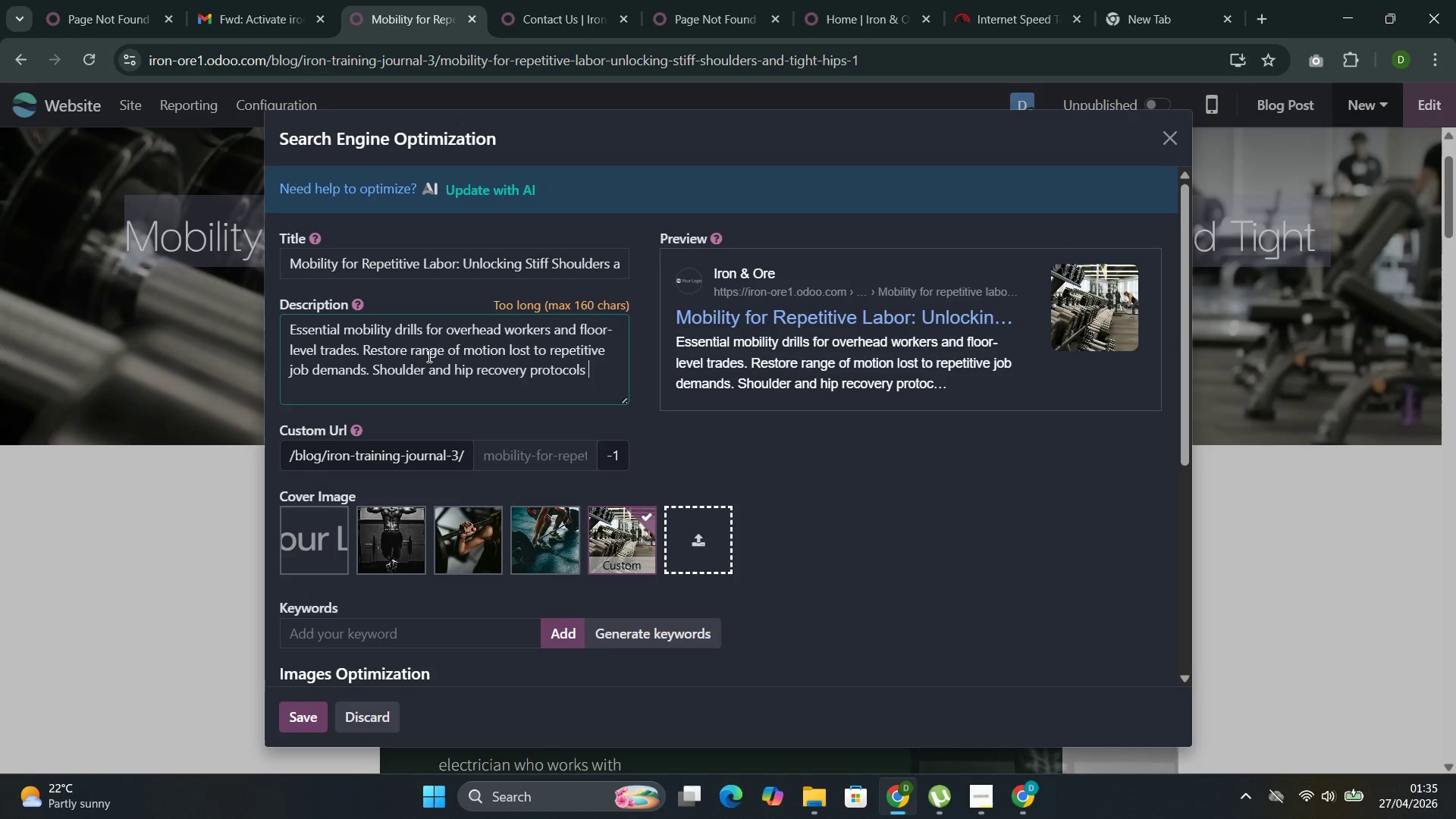 
key(Control+Space)
 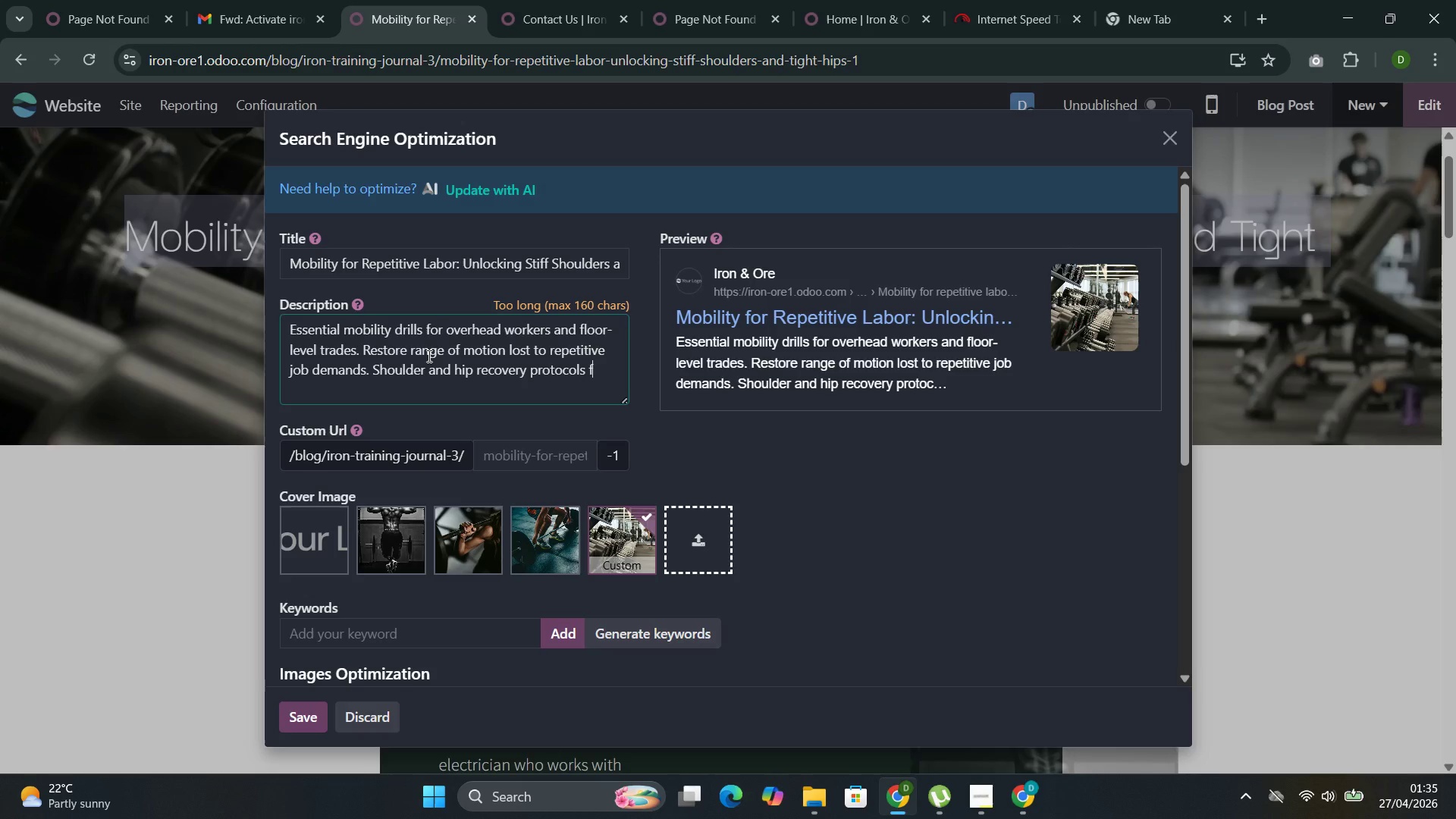 
key(Control+F)
 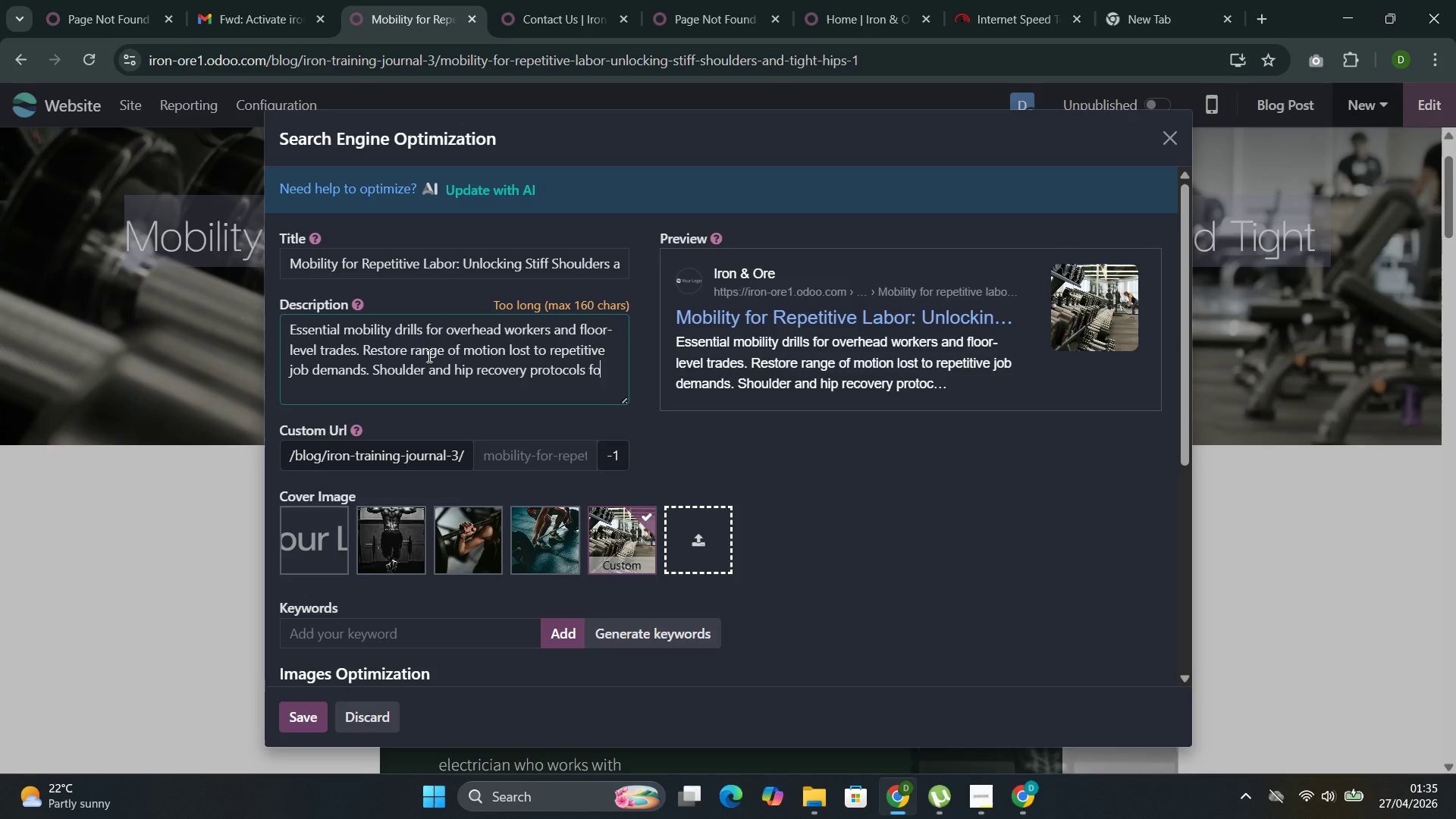 
key(Control+O)
 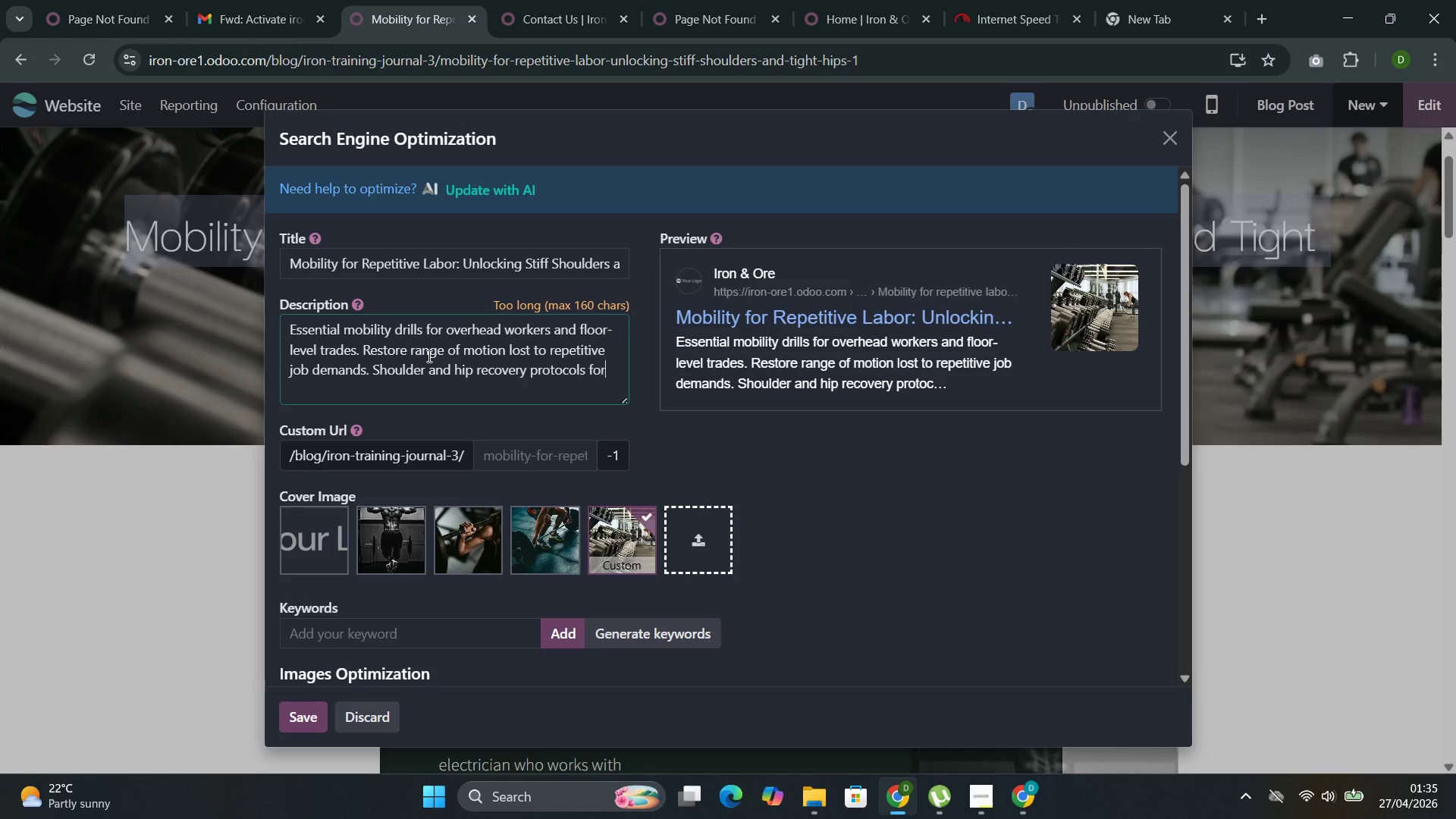 
key(Control+R)
 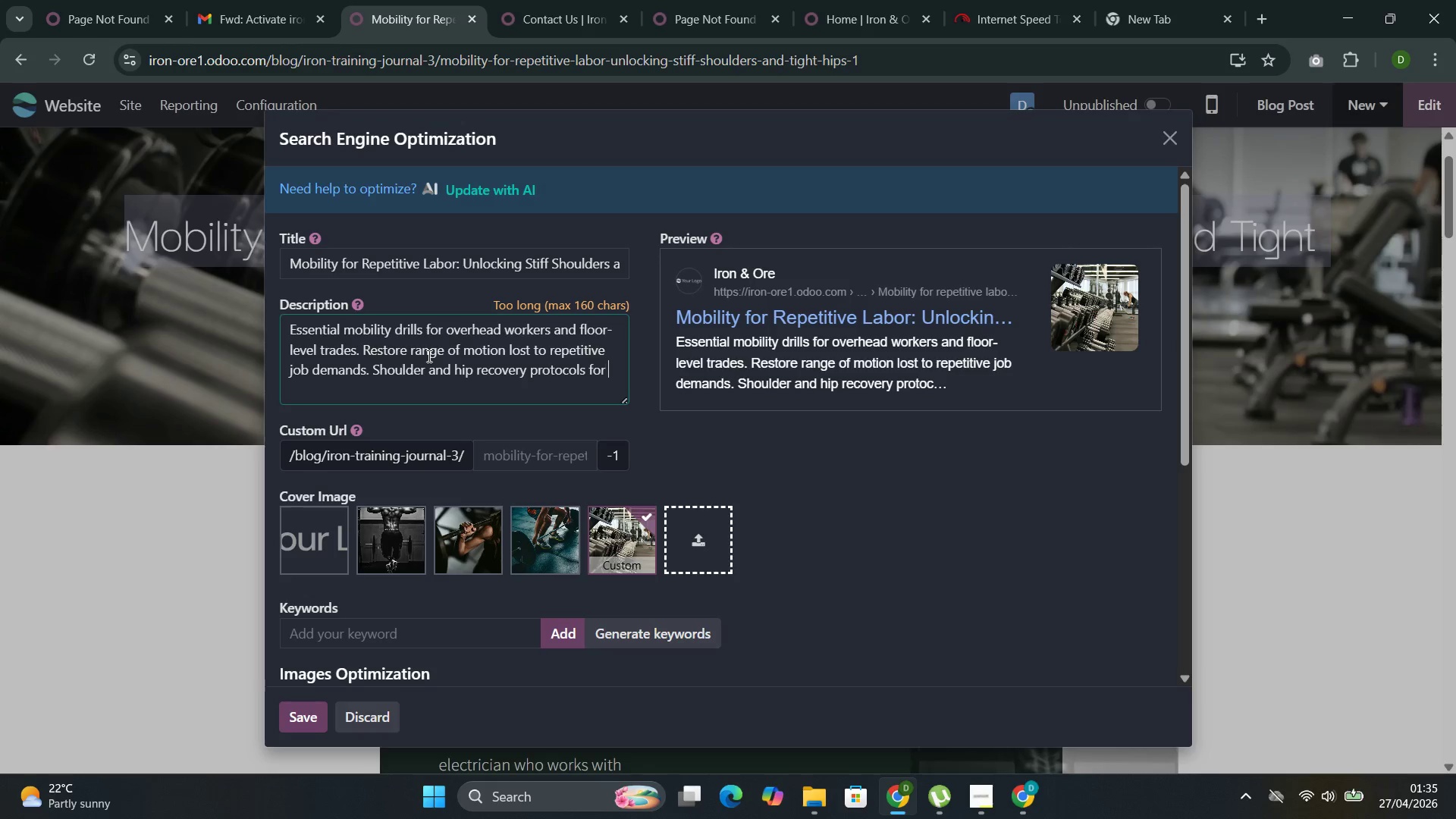 
key(Control+Space)
 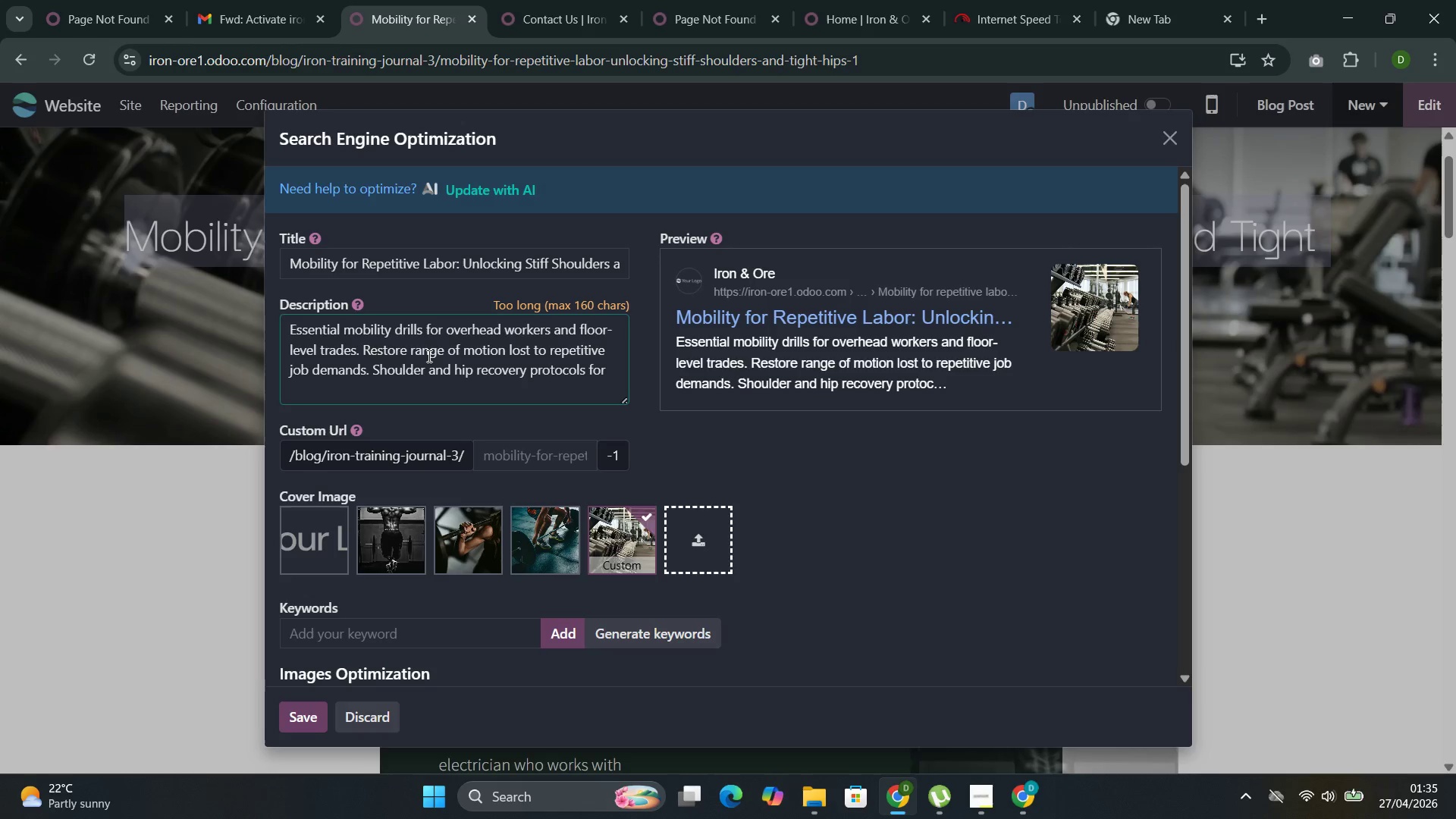 
key(Control+I)
 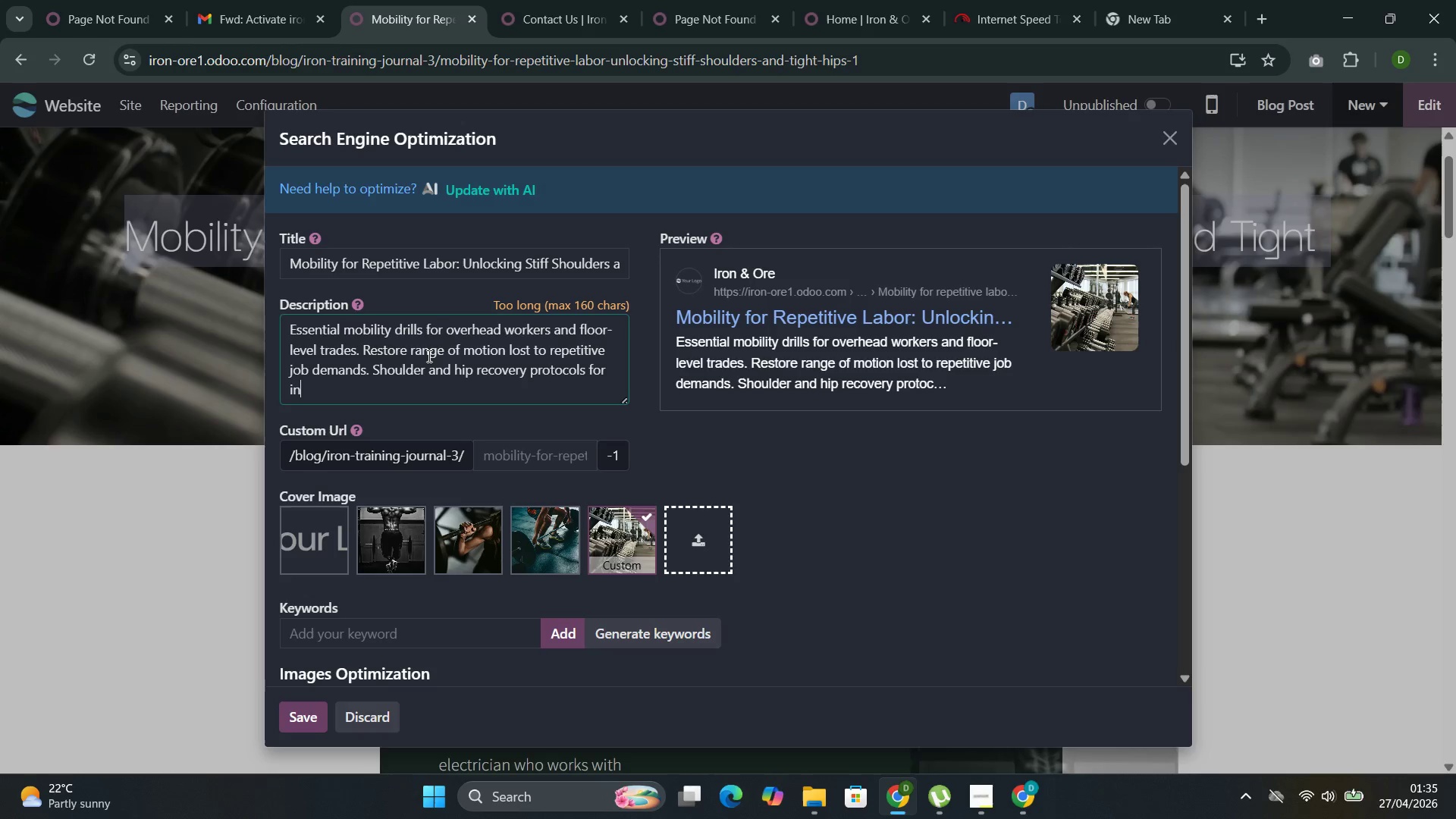 
key(Control+N)
 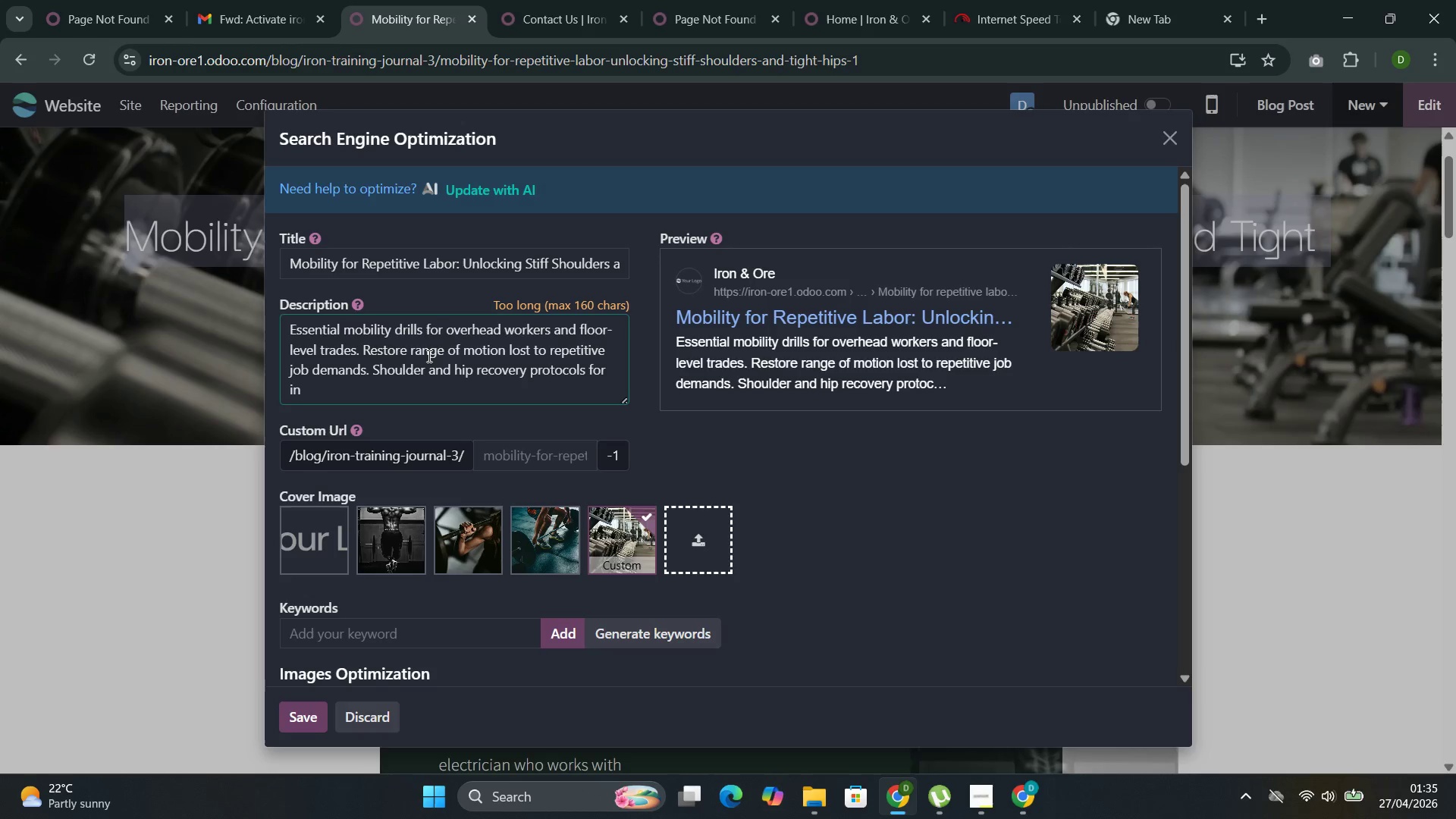 
key(Control+D)
 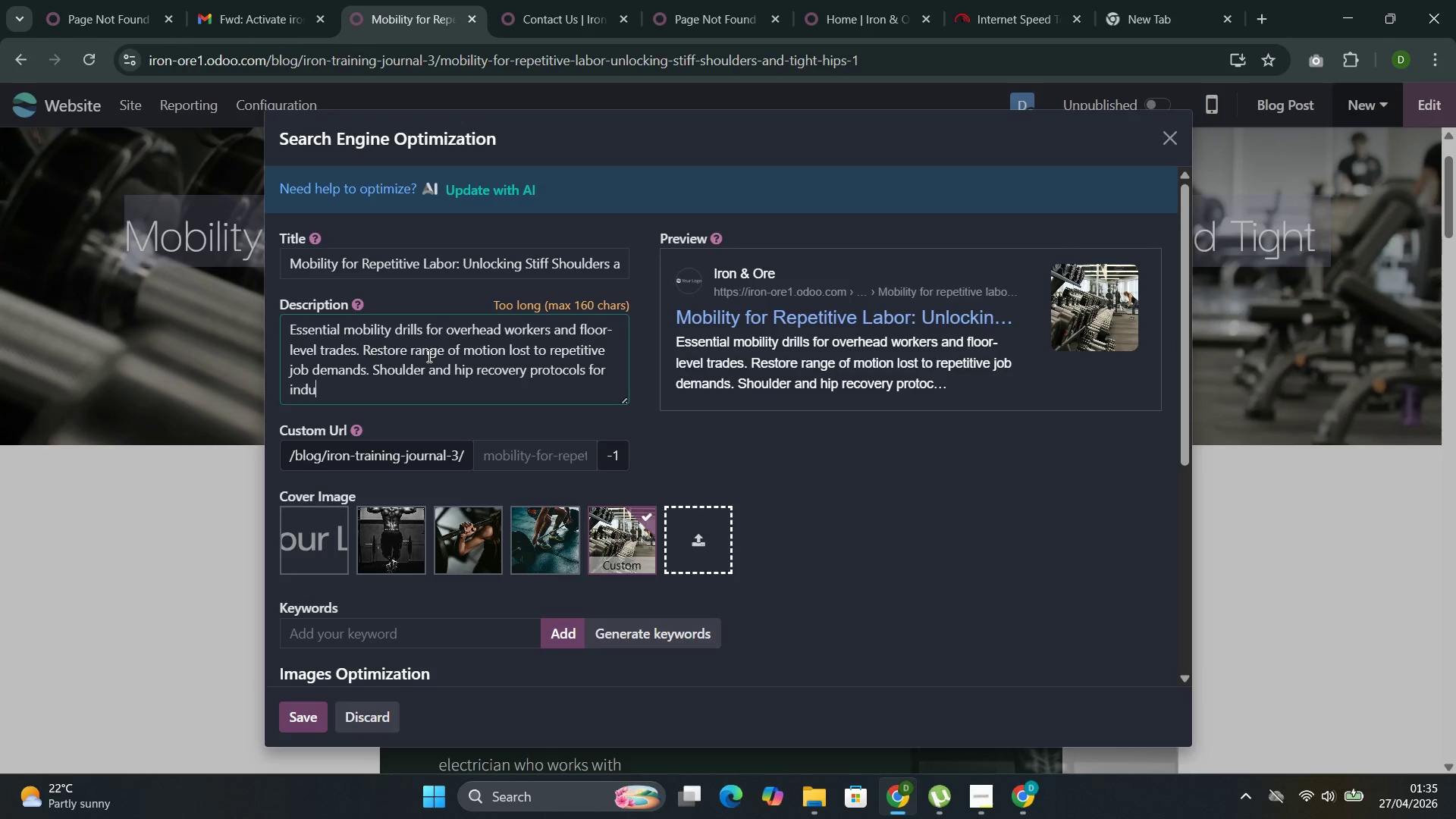 
key(Control+U)
 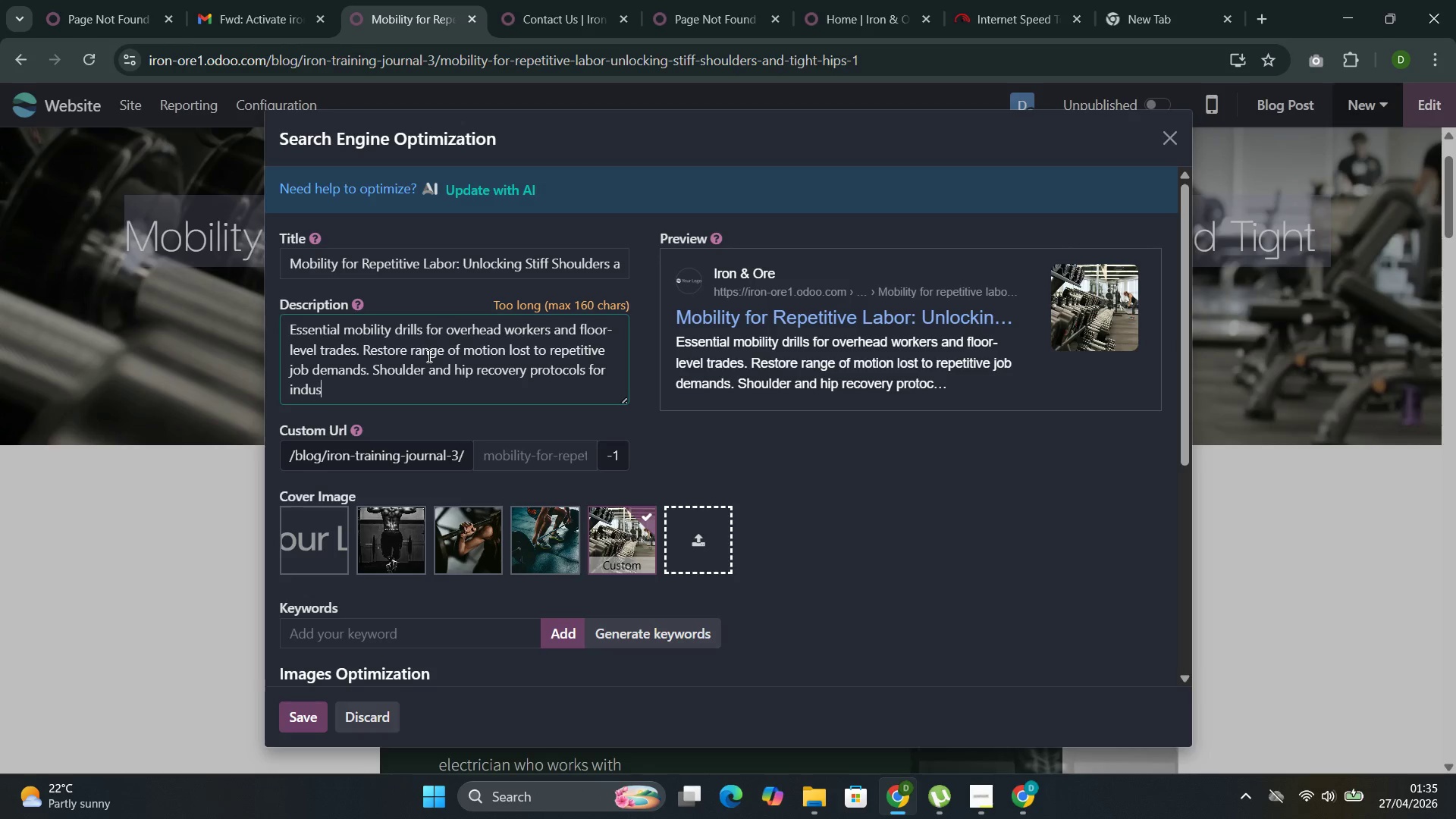 
key(Control+S)
 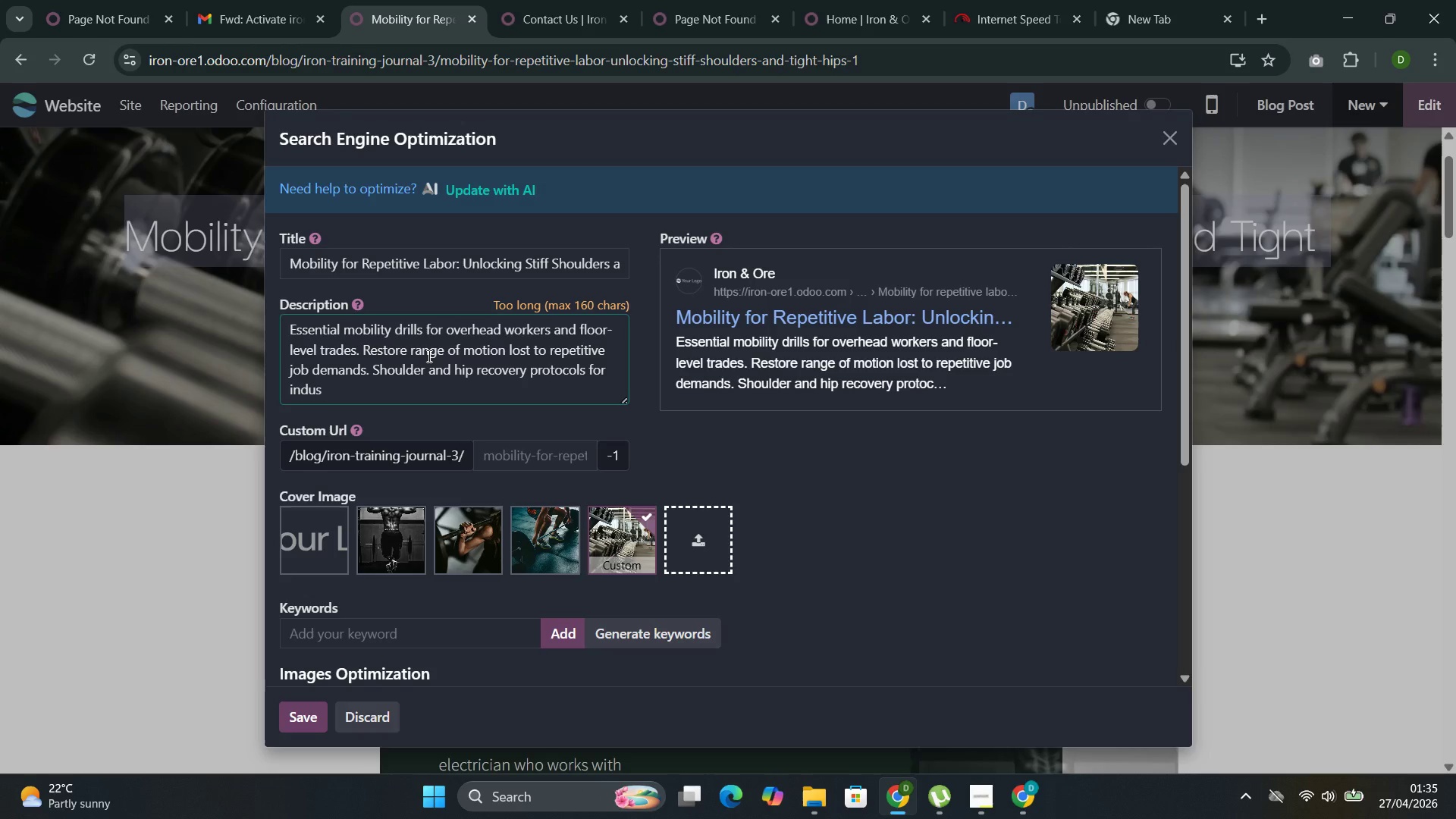 
key(Control+R)
 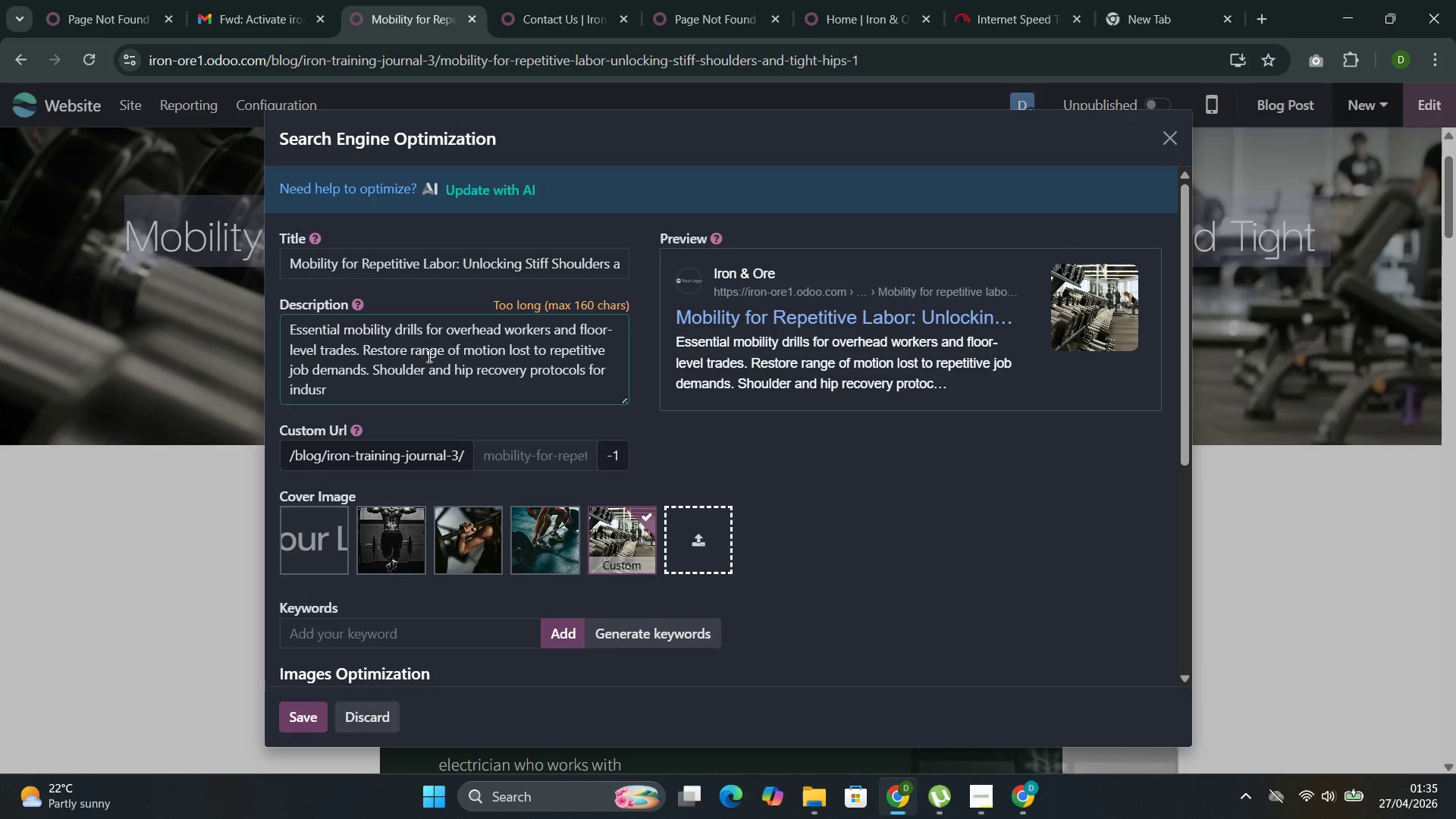 
key(Control+Backspace)
 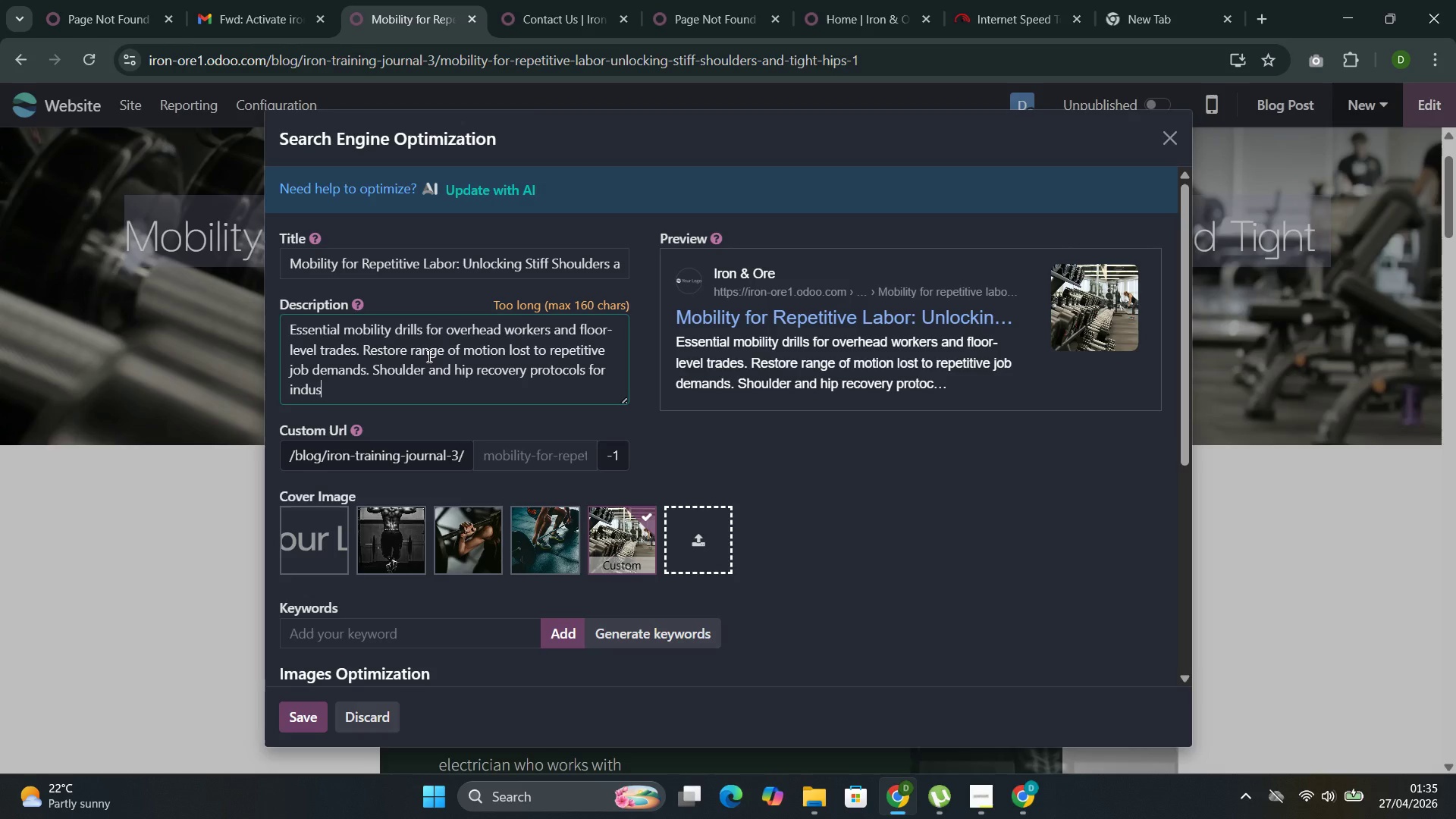 
wait(5.09)
 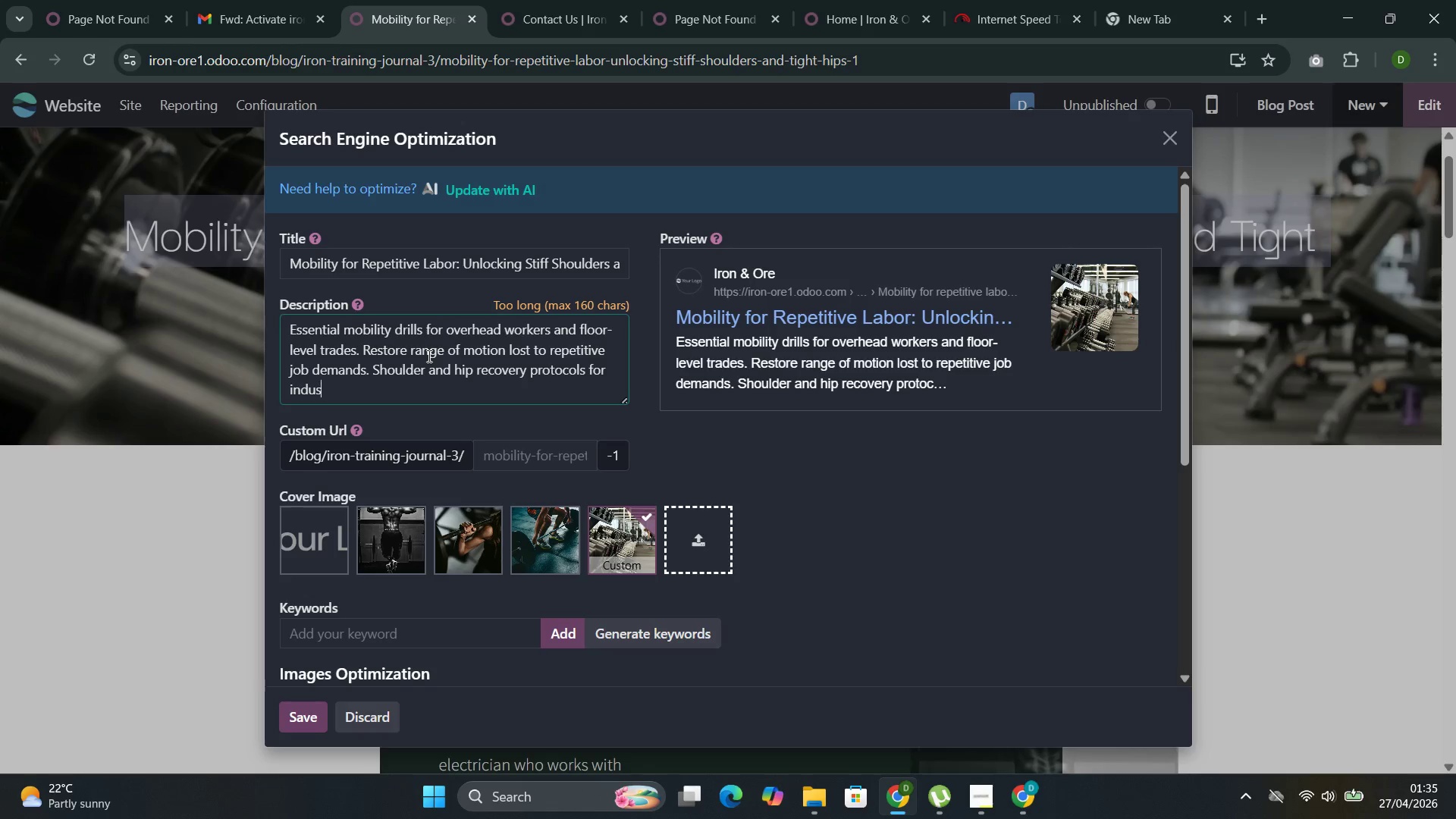 
key(Control+R)
 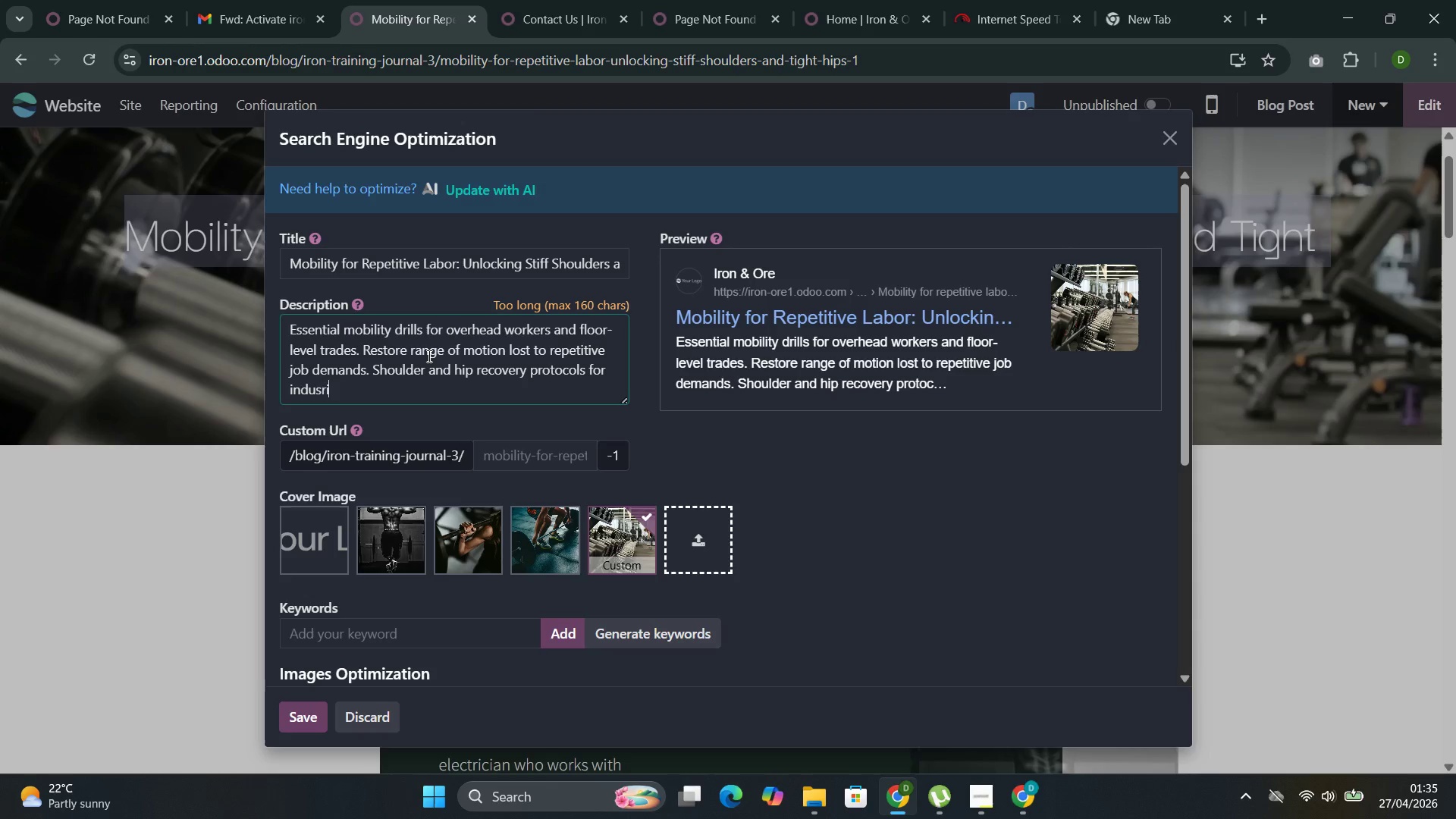 
key(Control+I)
 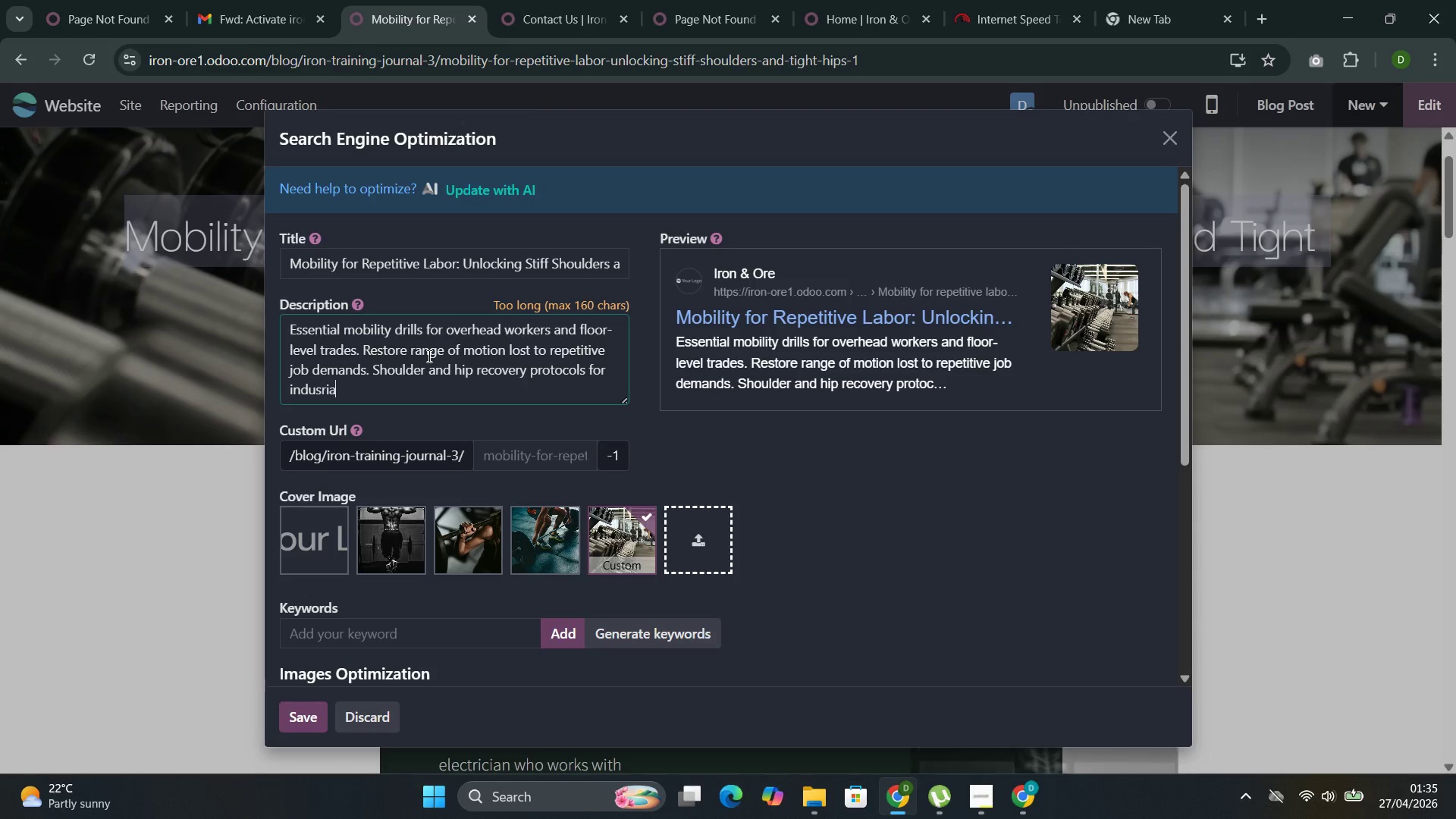 
key(Control+A)
 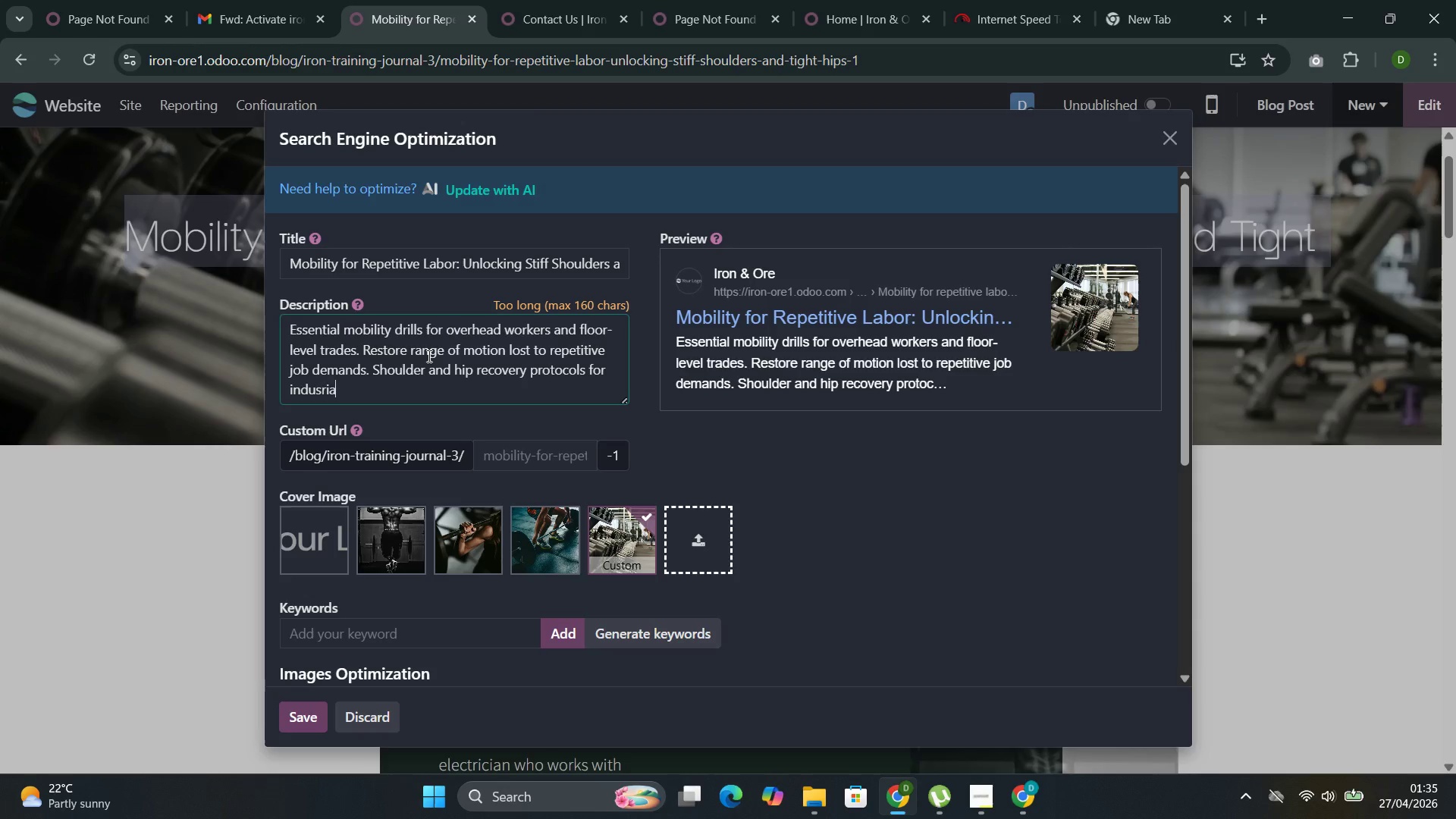 
key(Control+L)
 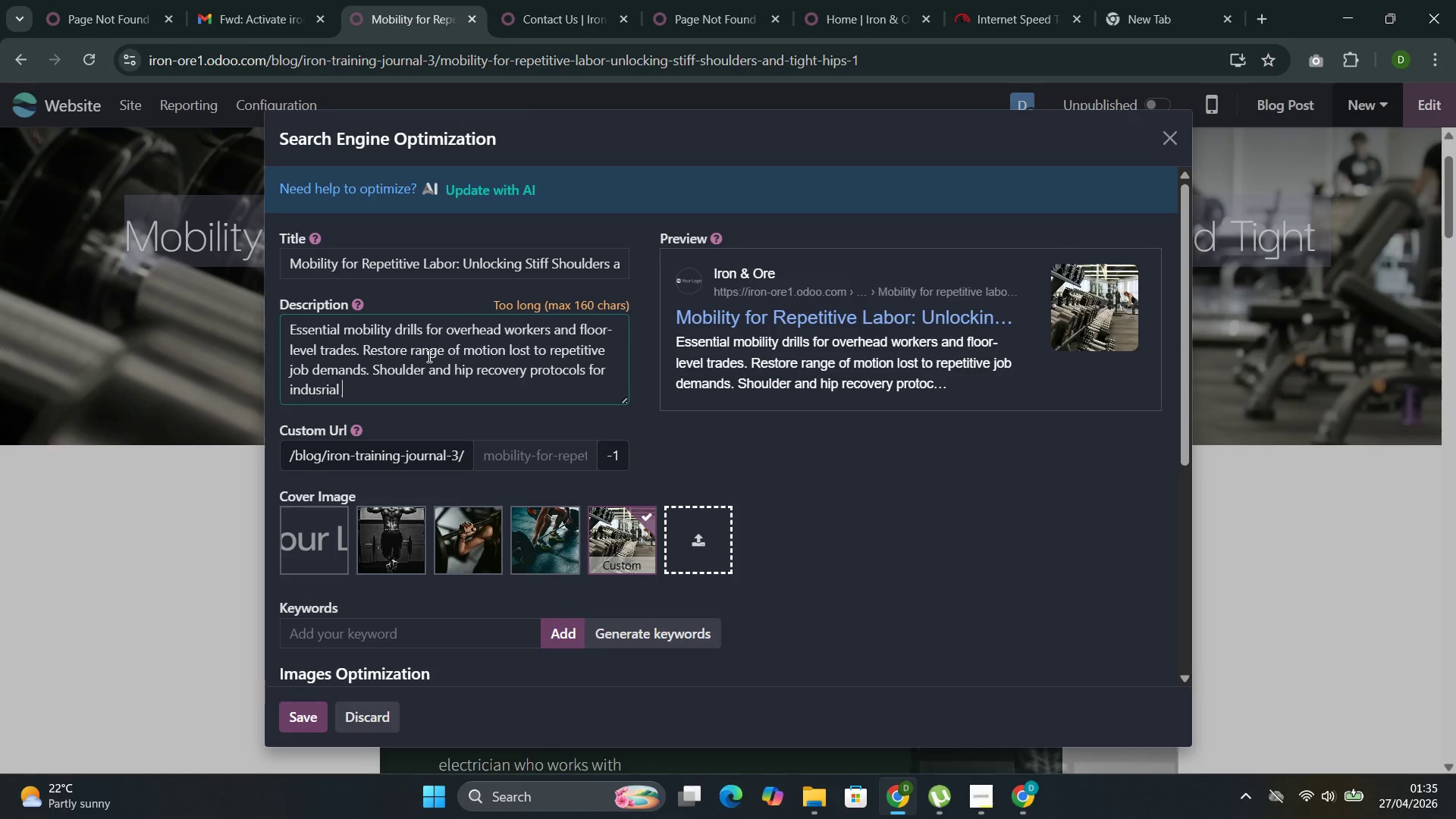 
key(Control+Space)
 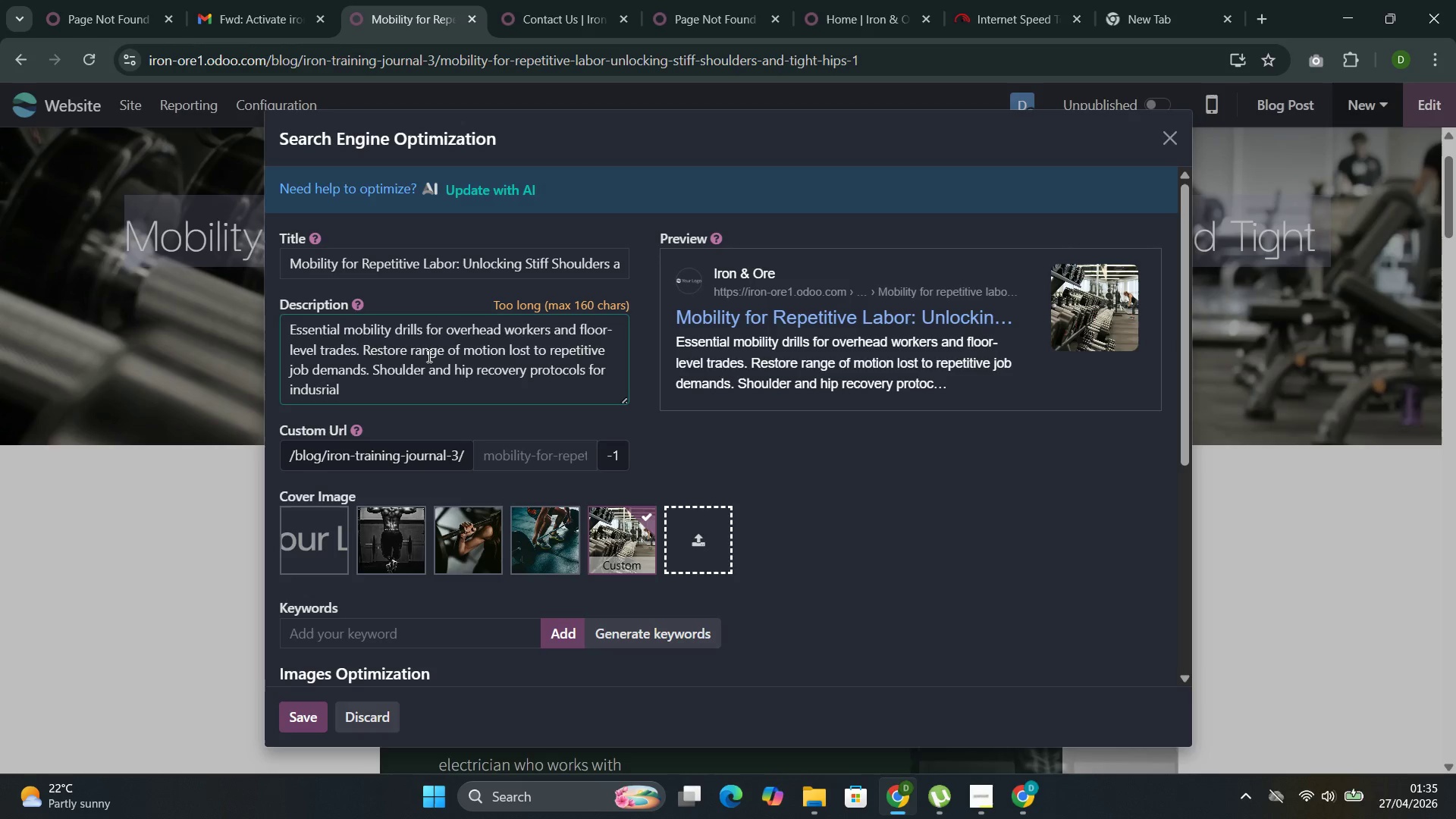 
key(Control+A)
 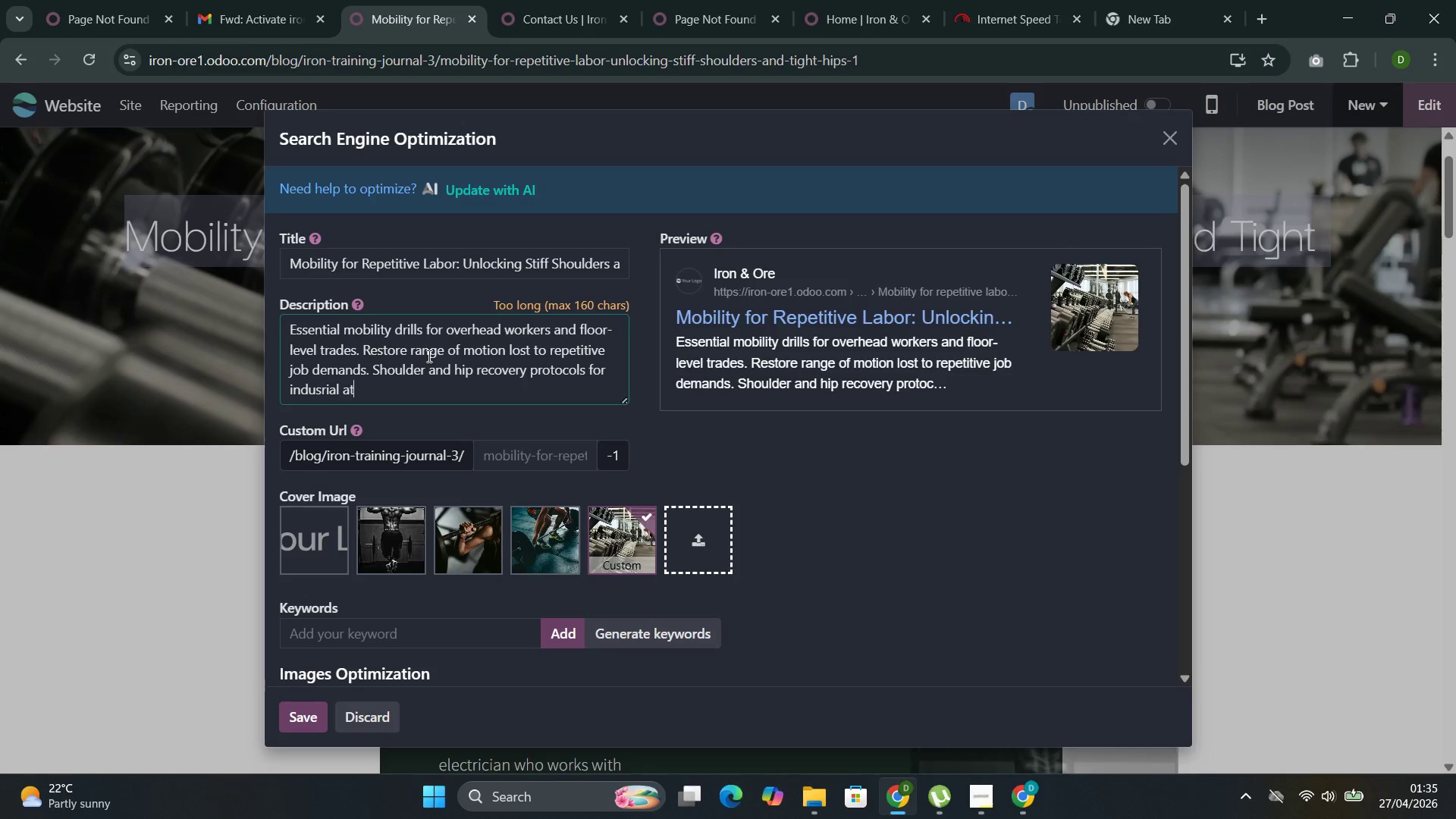 
key(Control+T)
 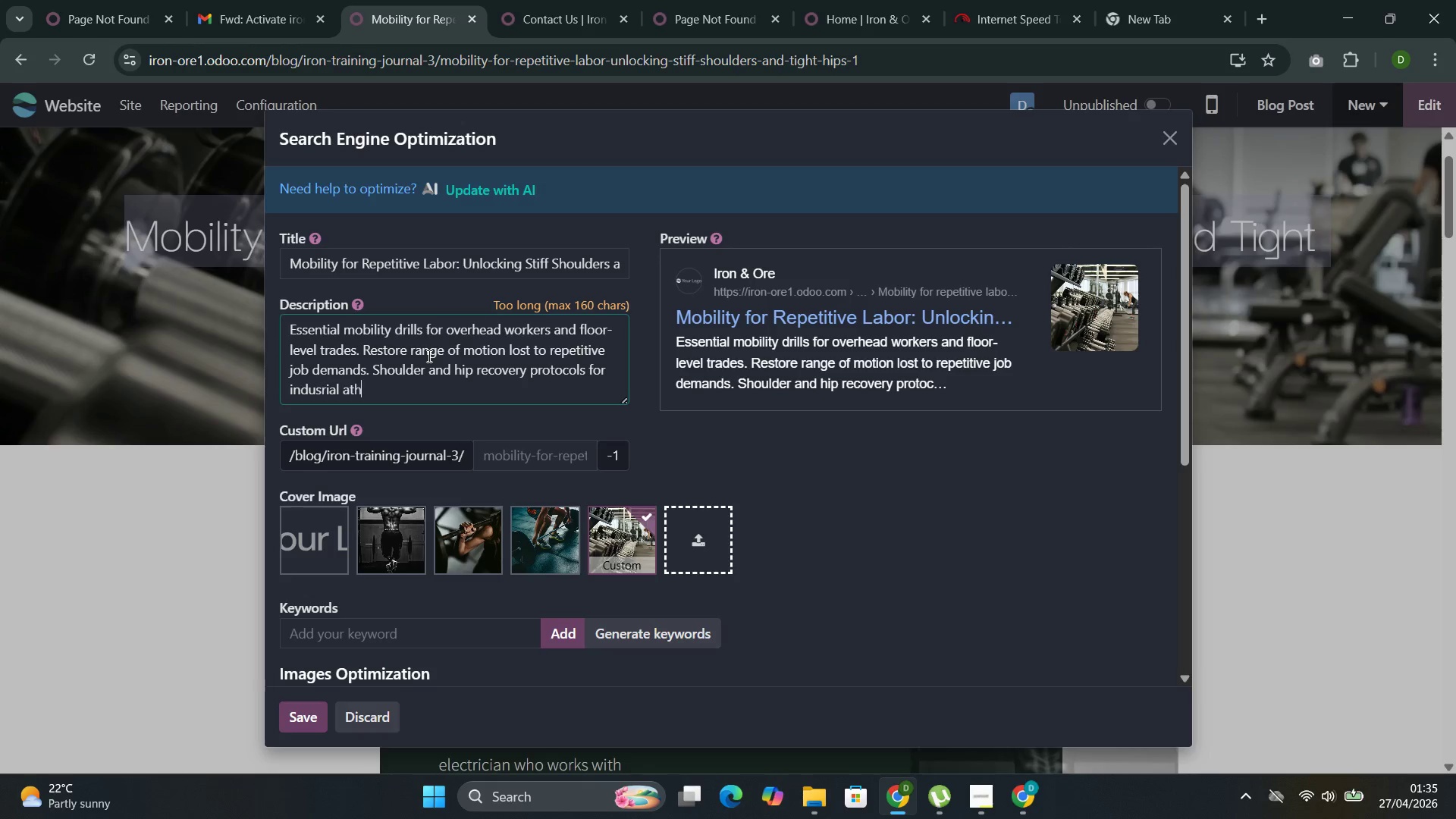 
key(Control+H)
 